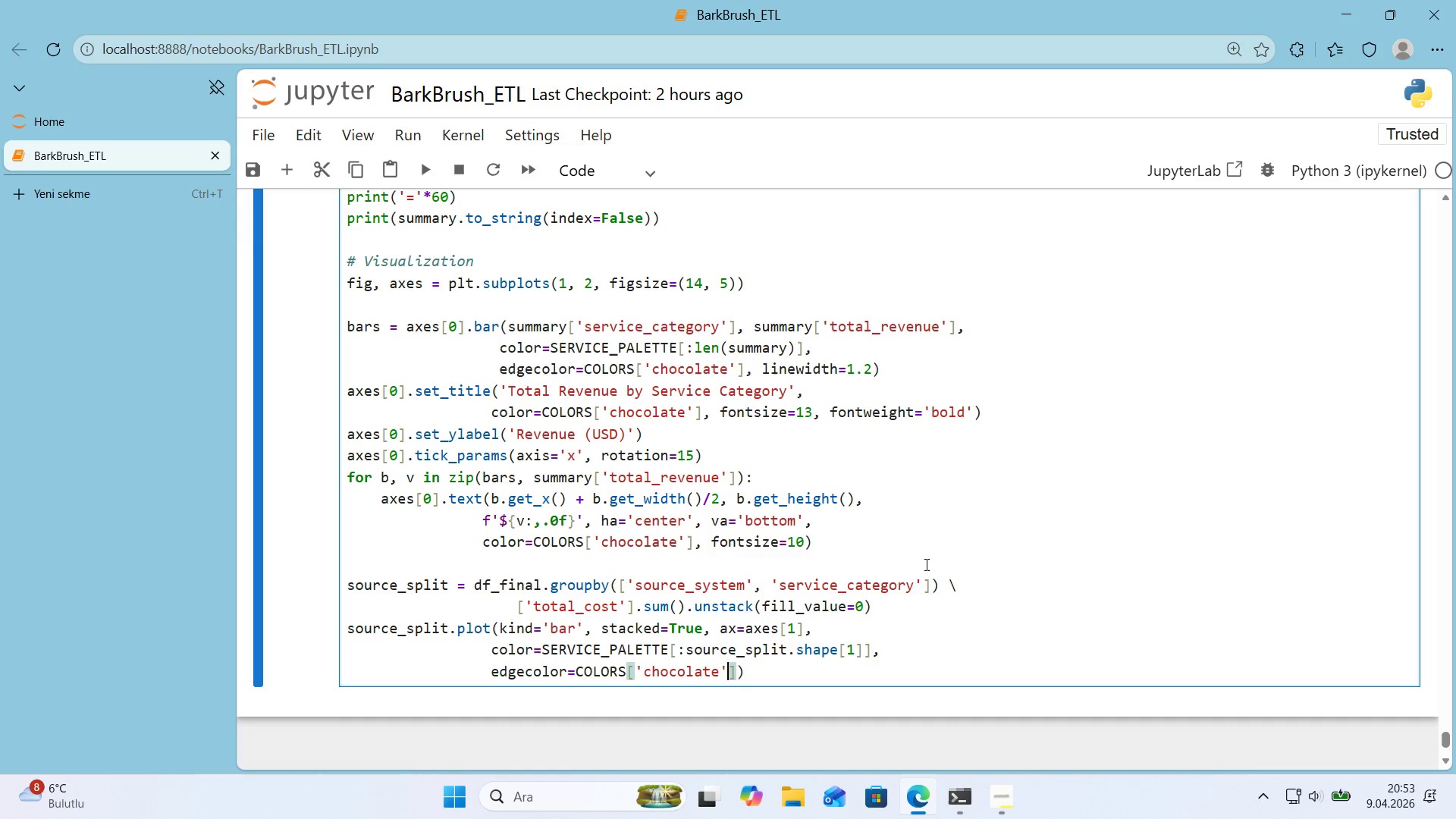 
key(ArrowRight)
 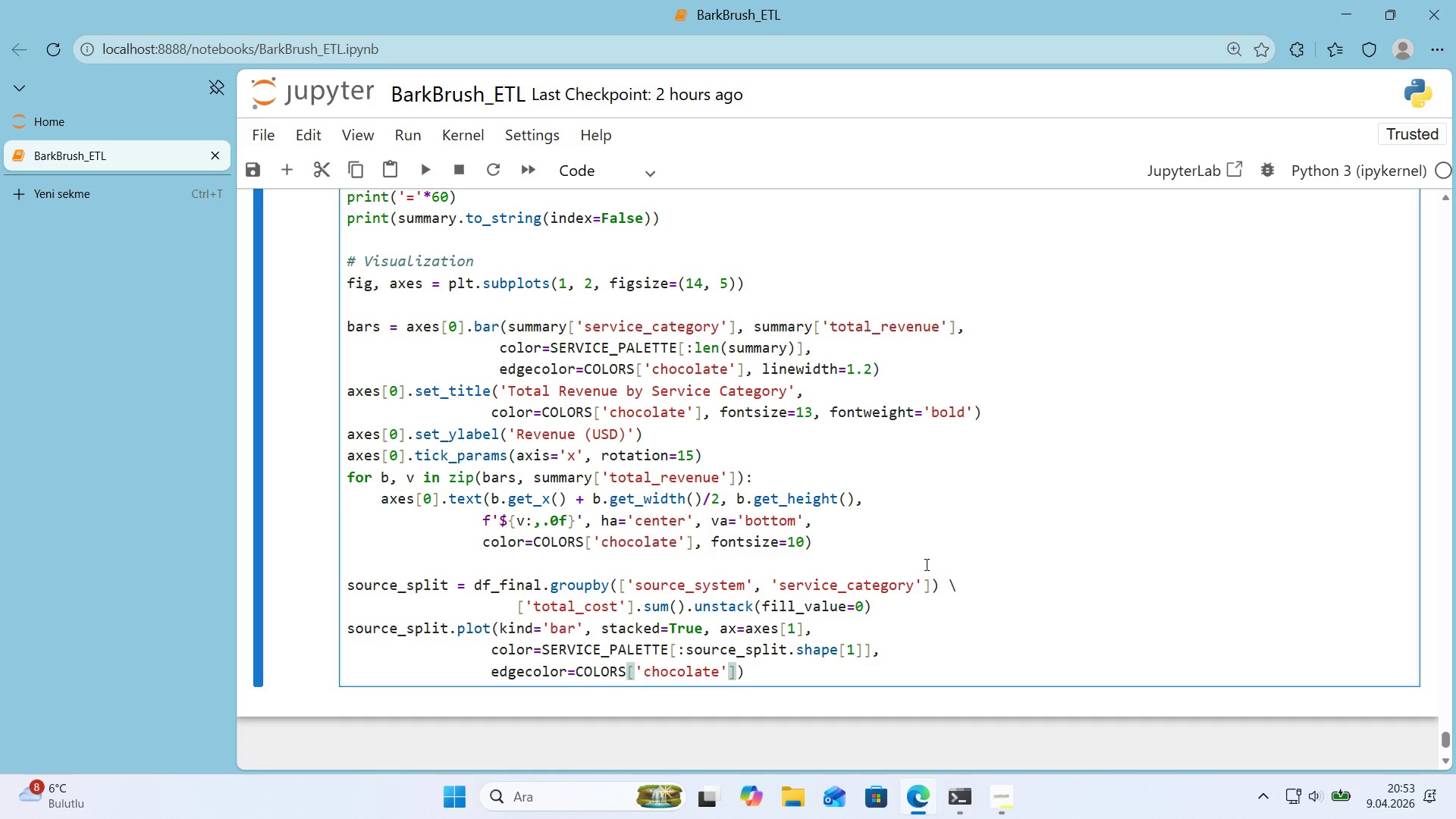 
type(, l'new'dth)0.8)
 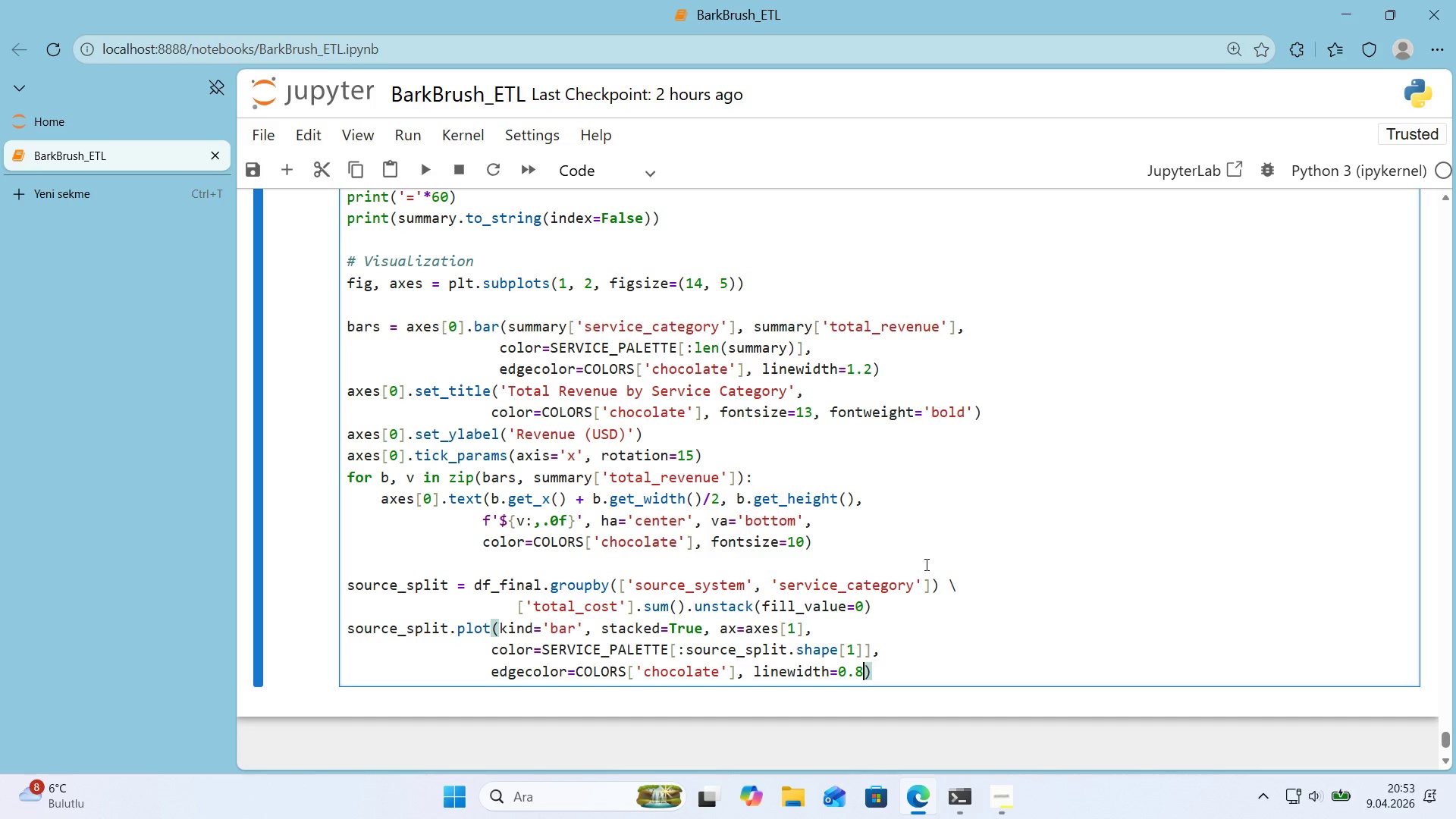 
key(ArrowRight)
 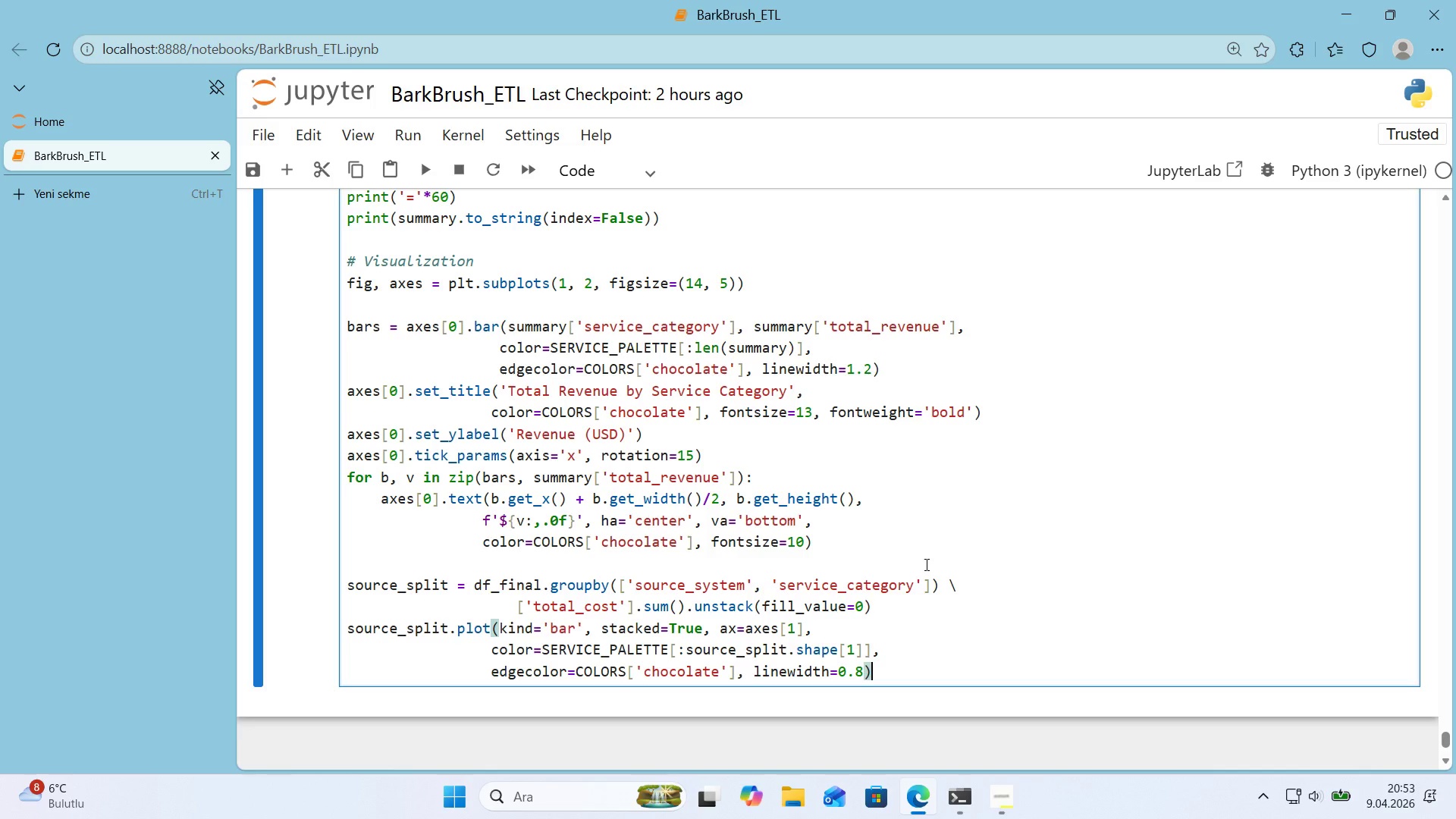 
key(Enter)
 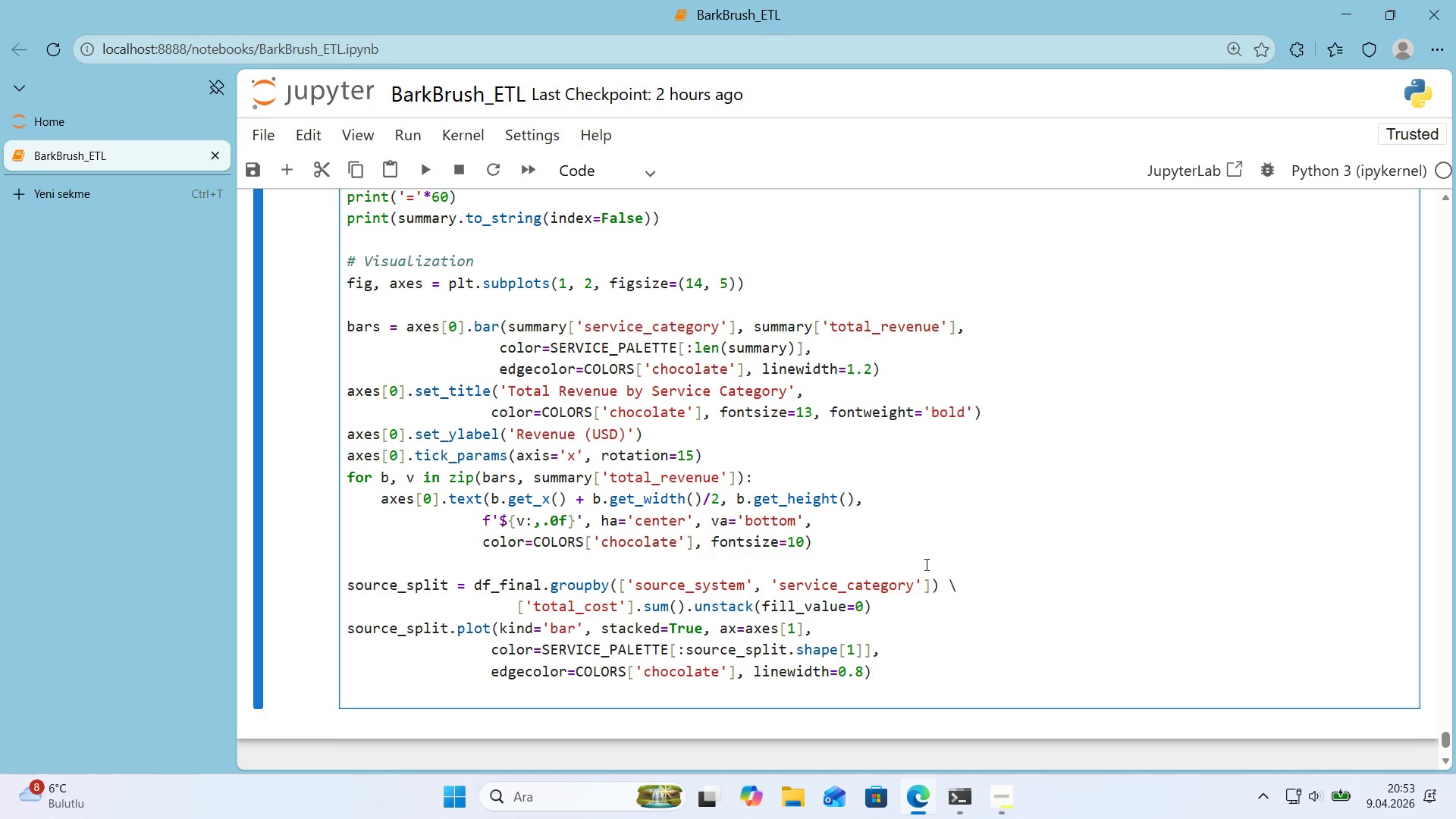 
type(axes)
 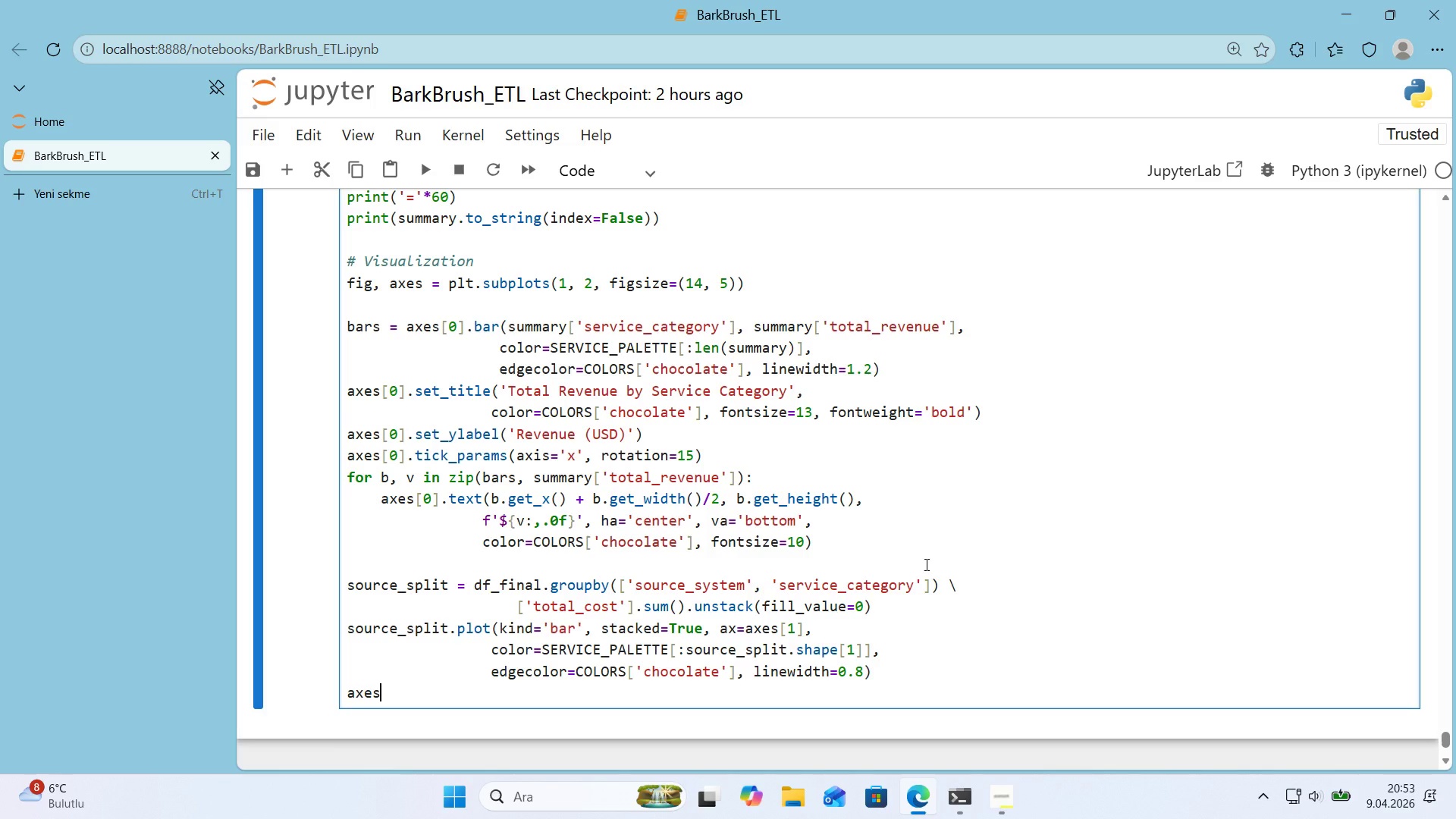 
key(Alt+Control+8)
 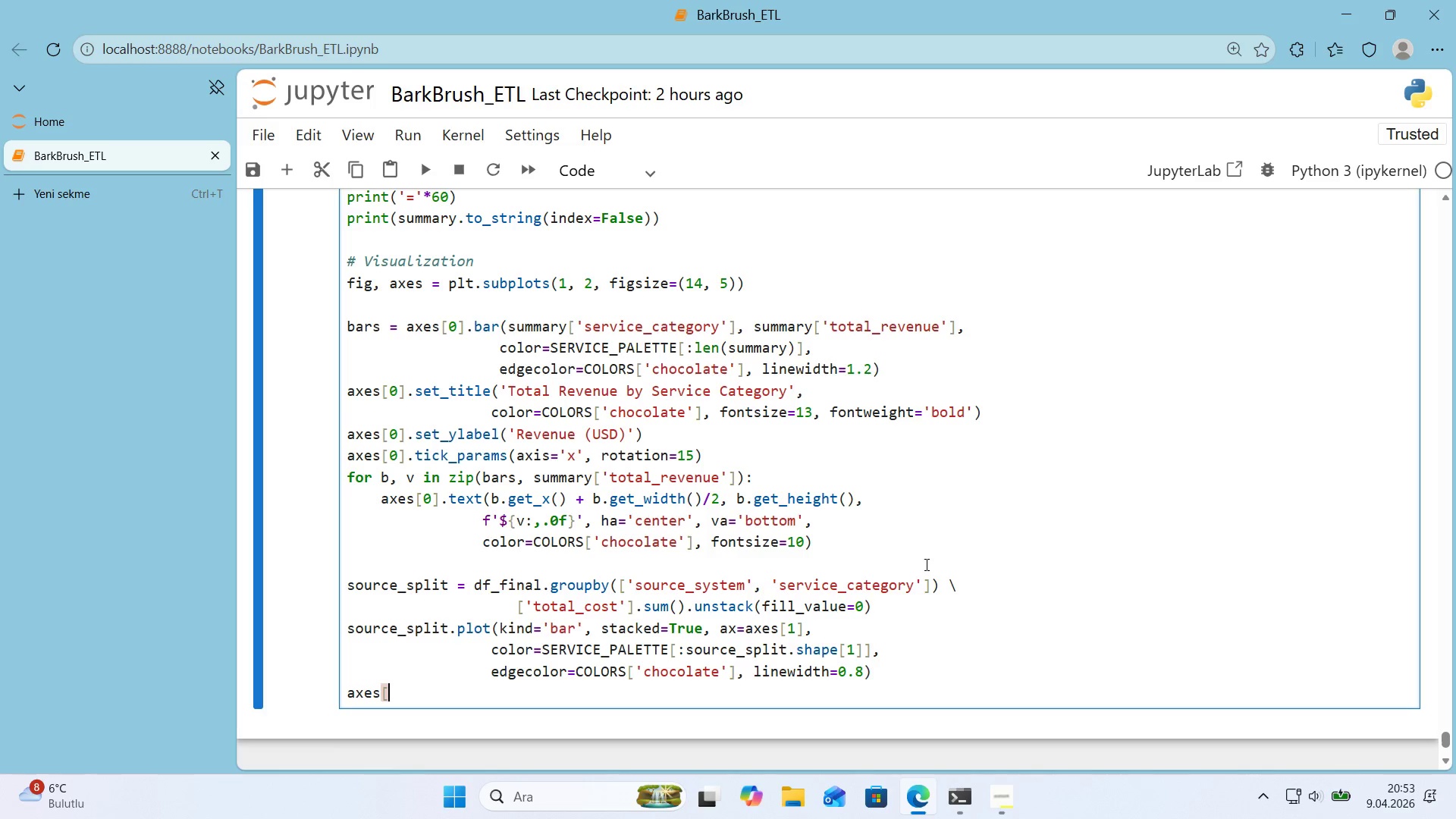 
key(Alt+Control+9)
 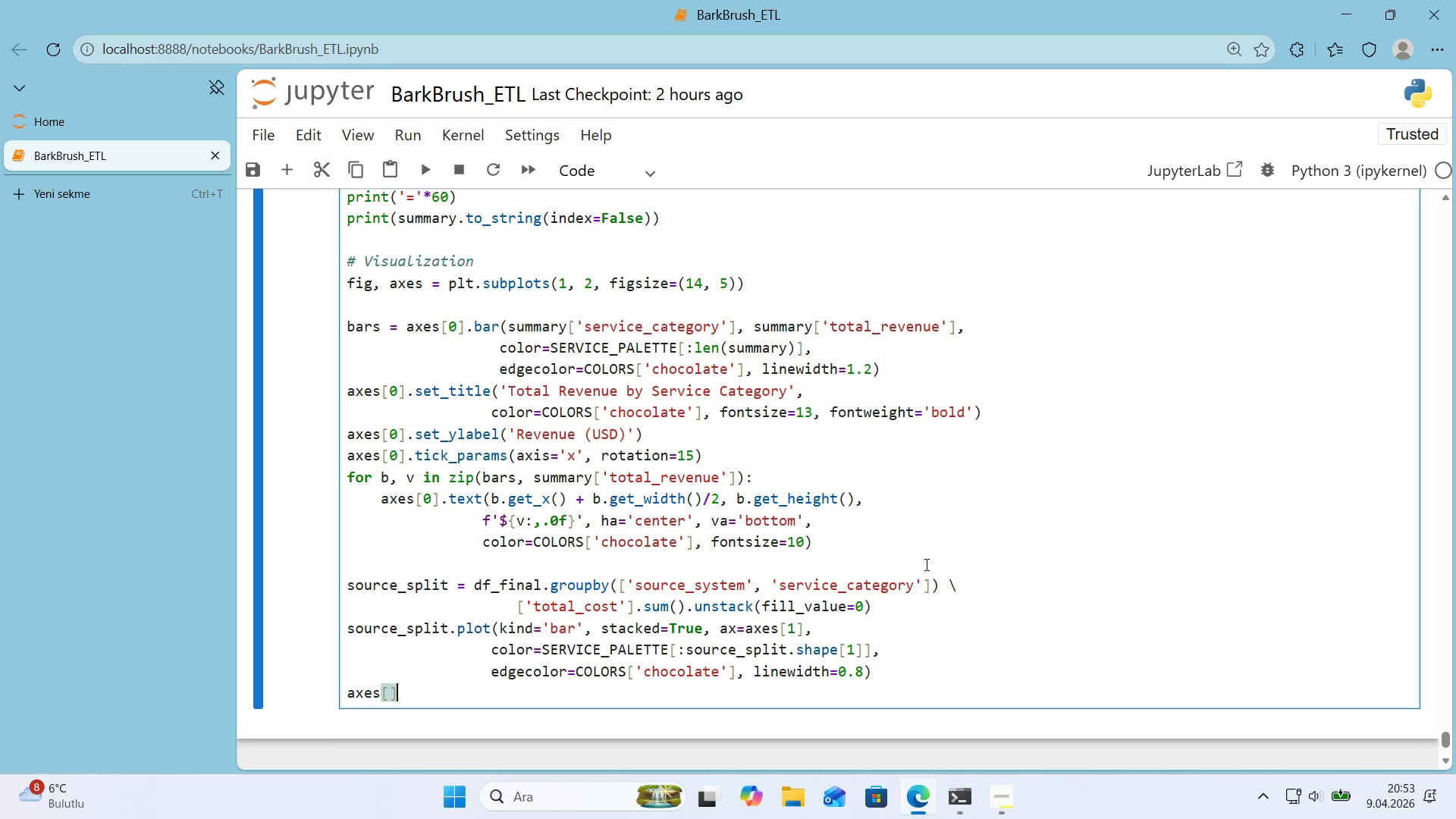 
key(ArrowLeft)
 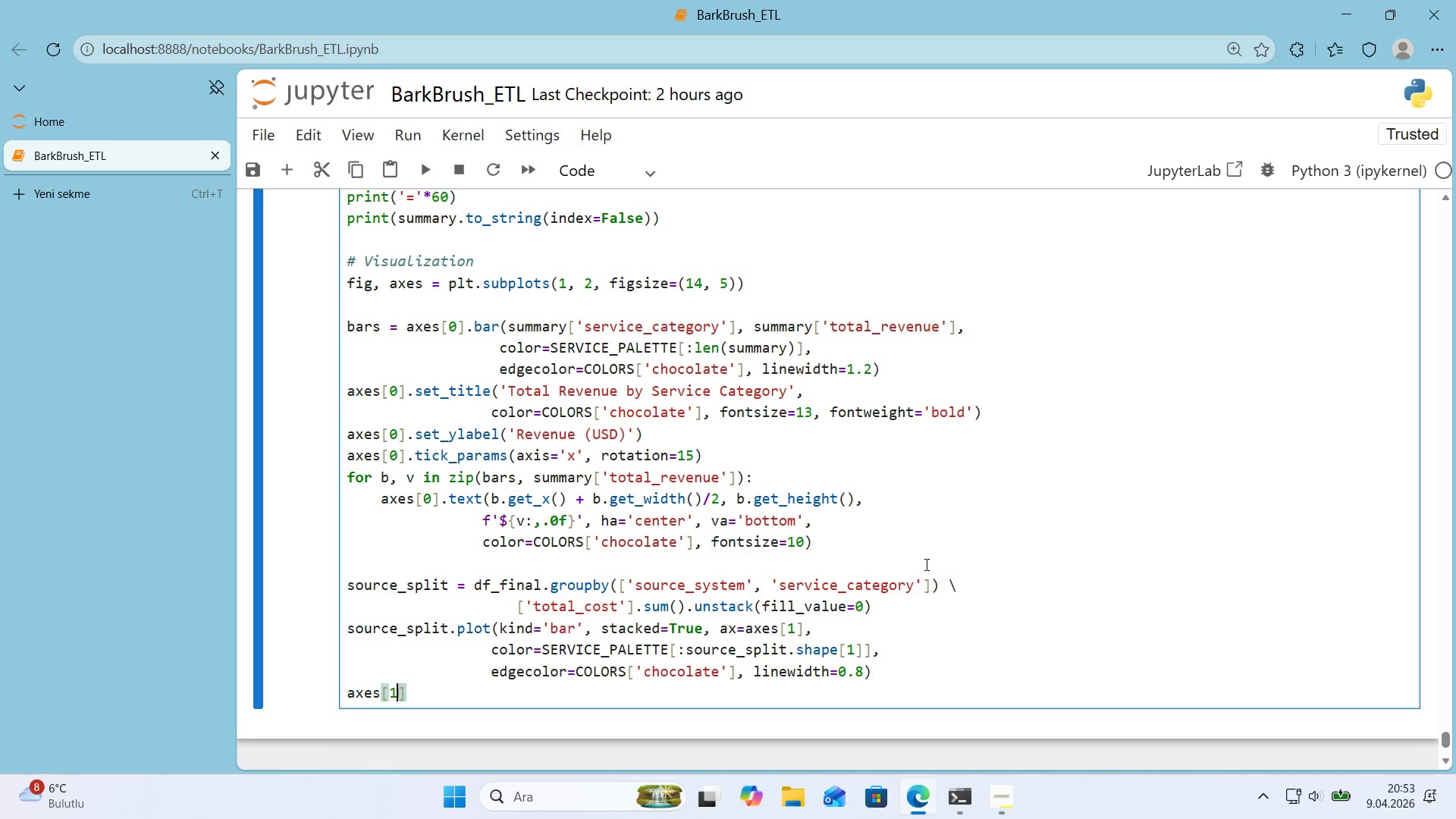 
key(1)
 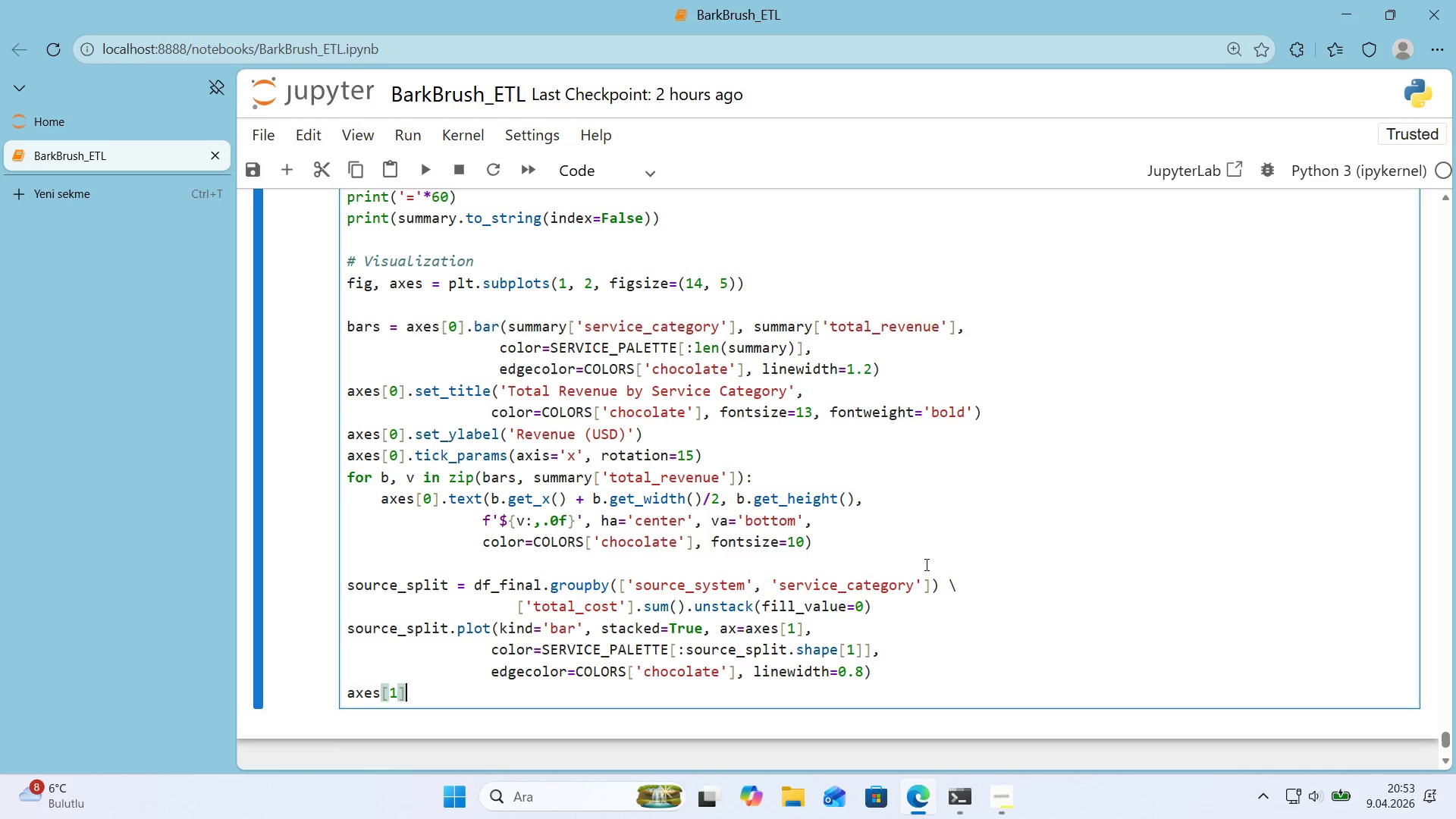 
key(ArrowRight)
 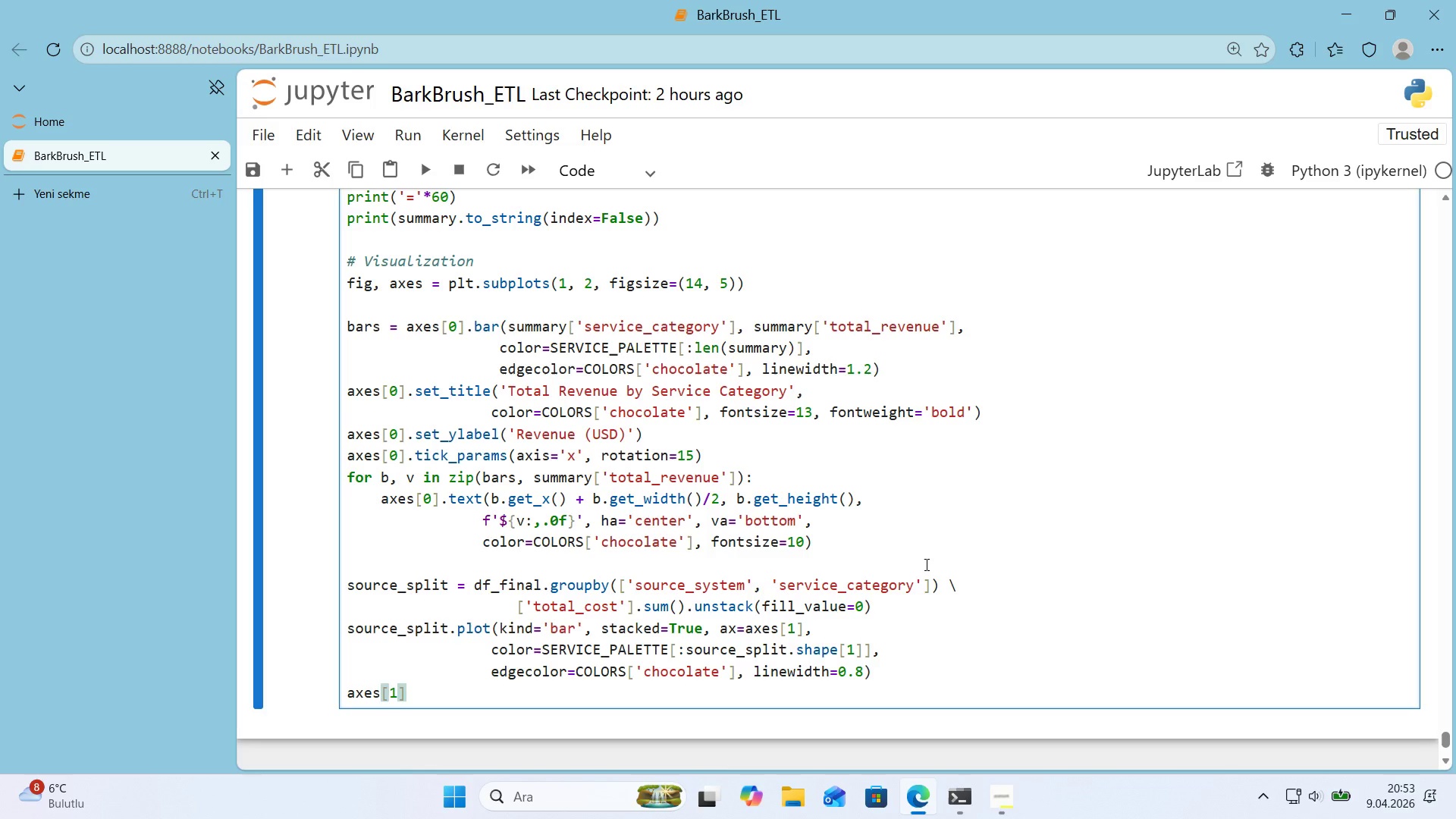 
type(.set_ylabel*()
 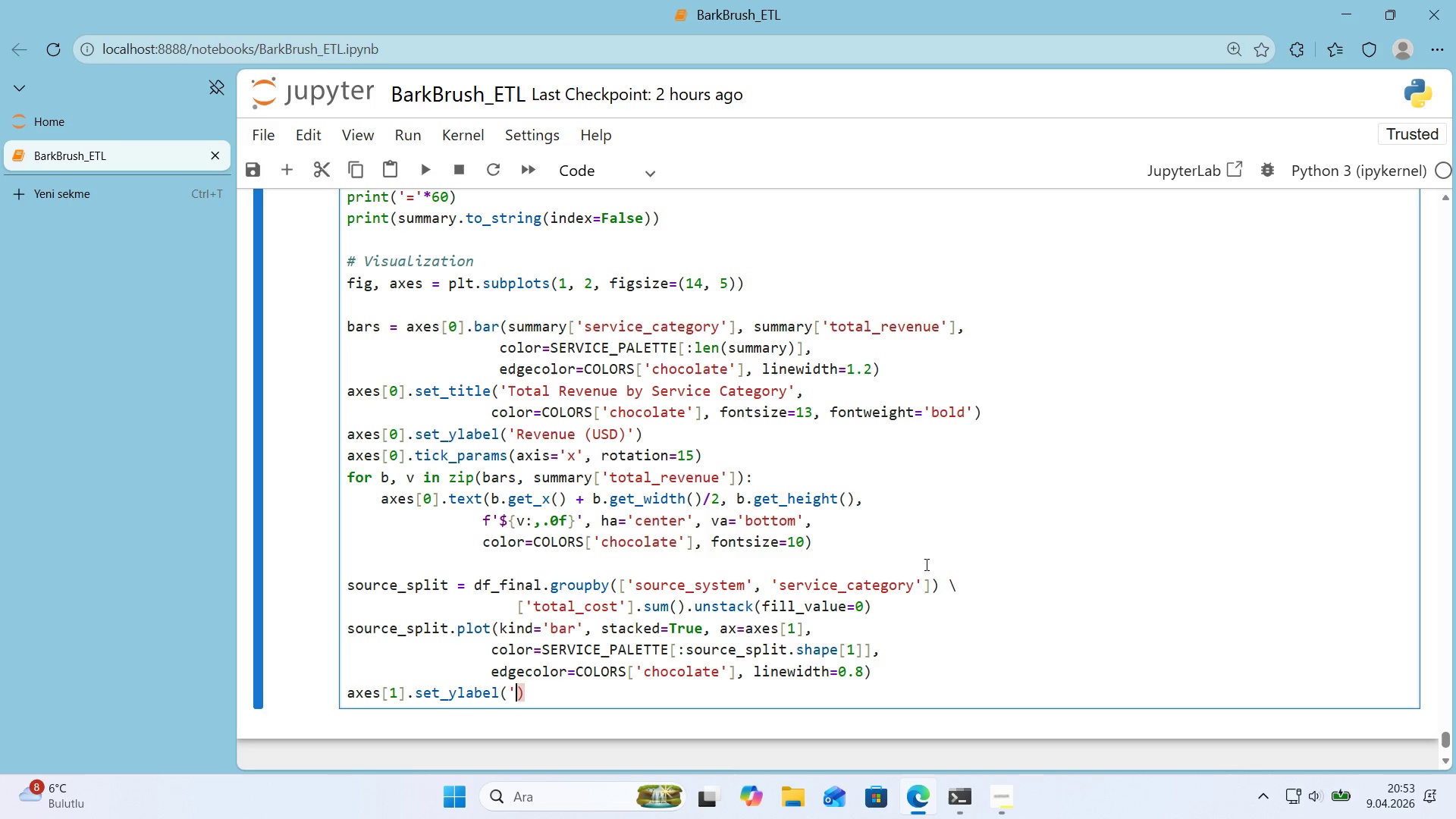 
 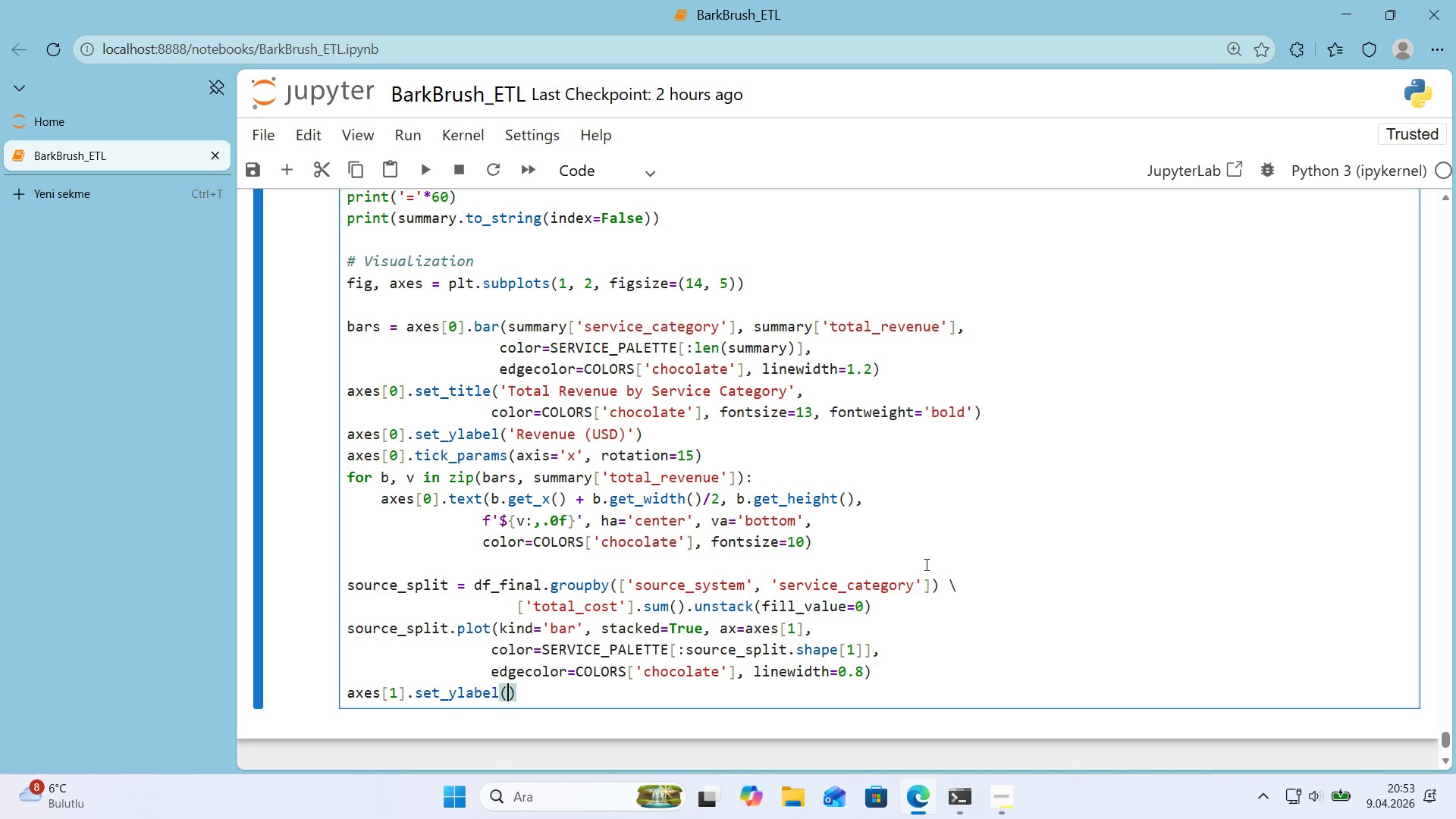 
key(ArrowLeft)
 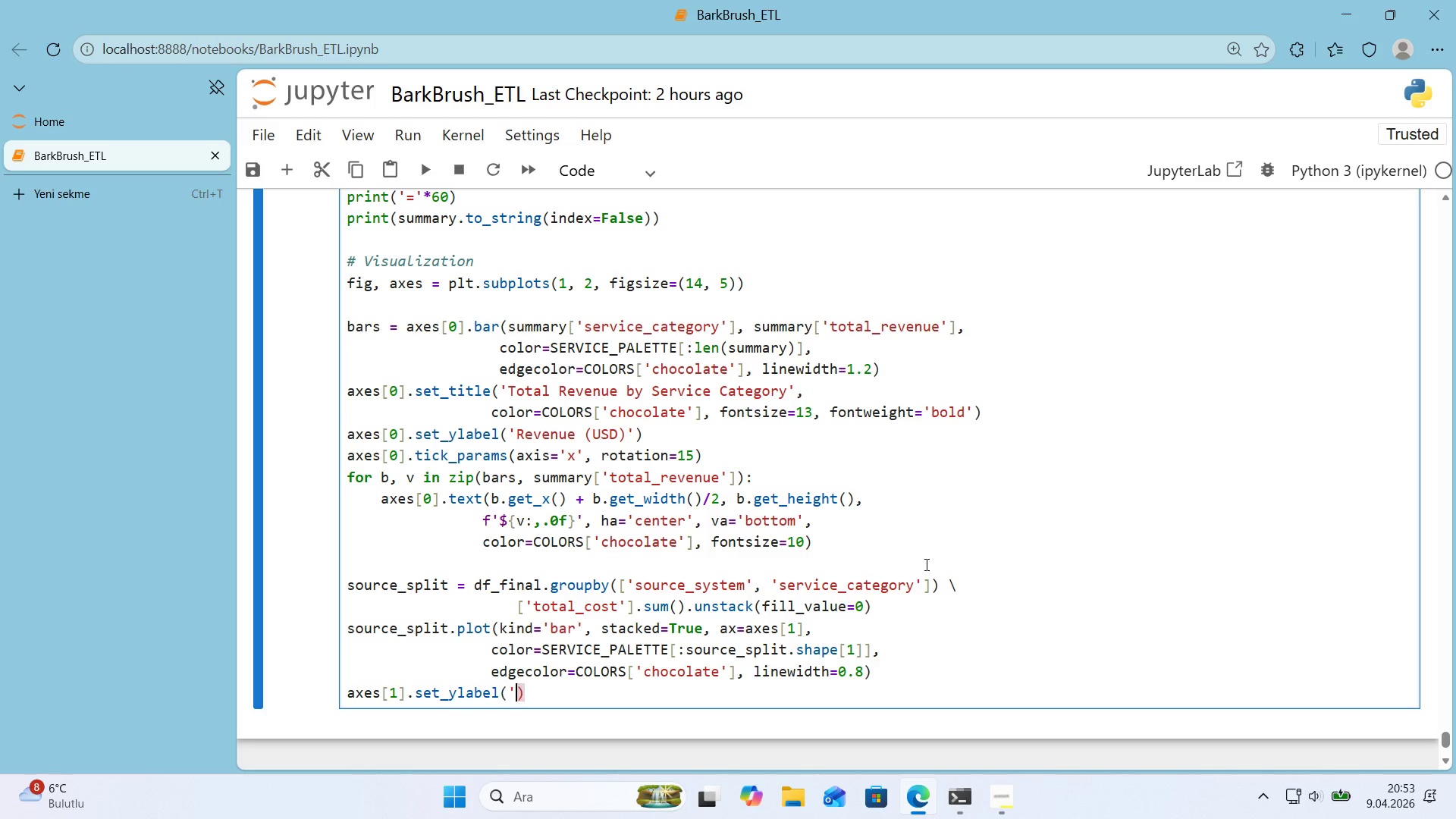 
type(@@)
 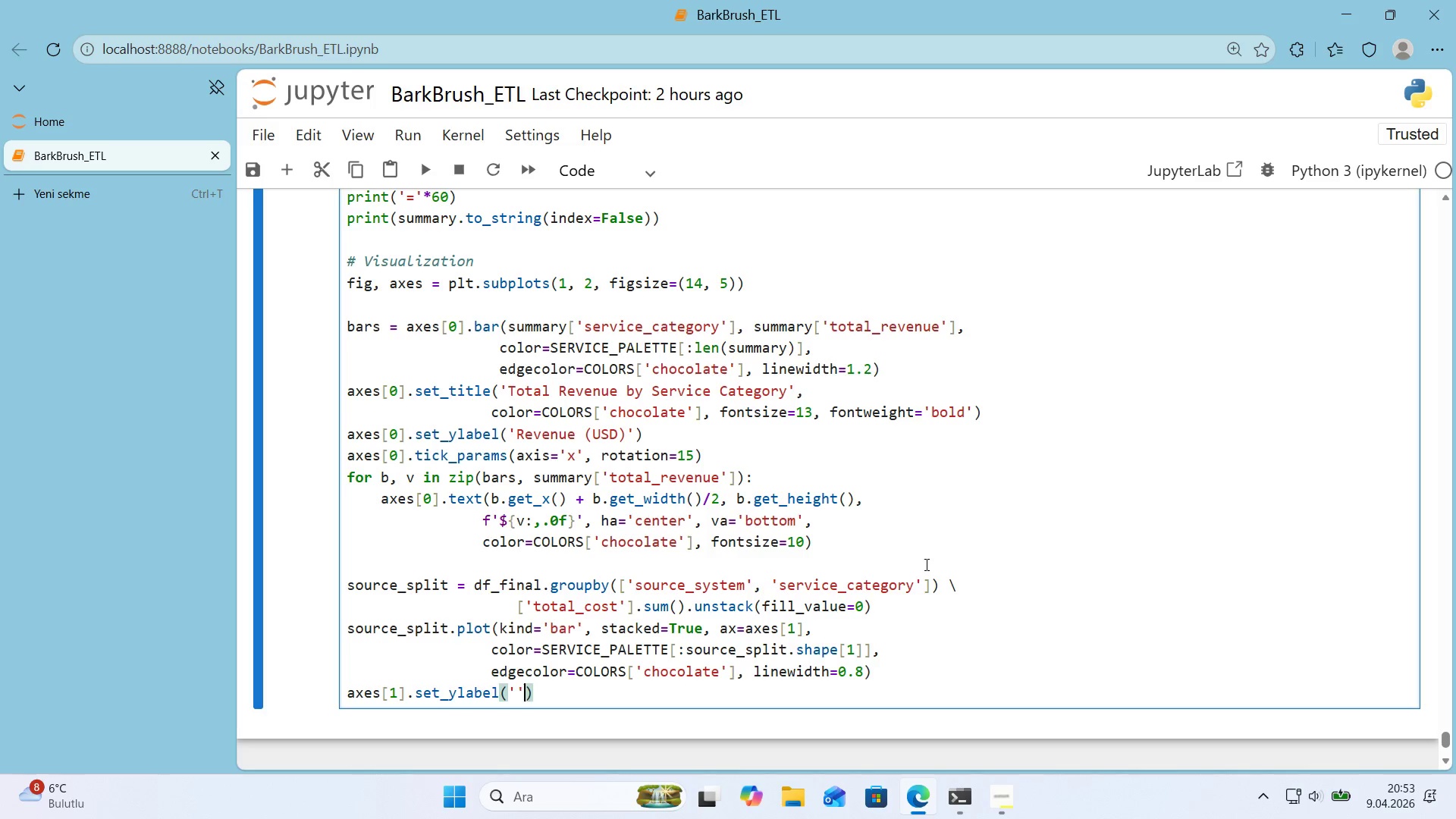 
key(ArrowLeft)
 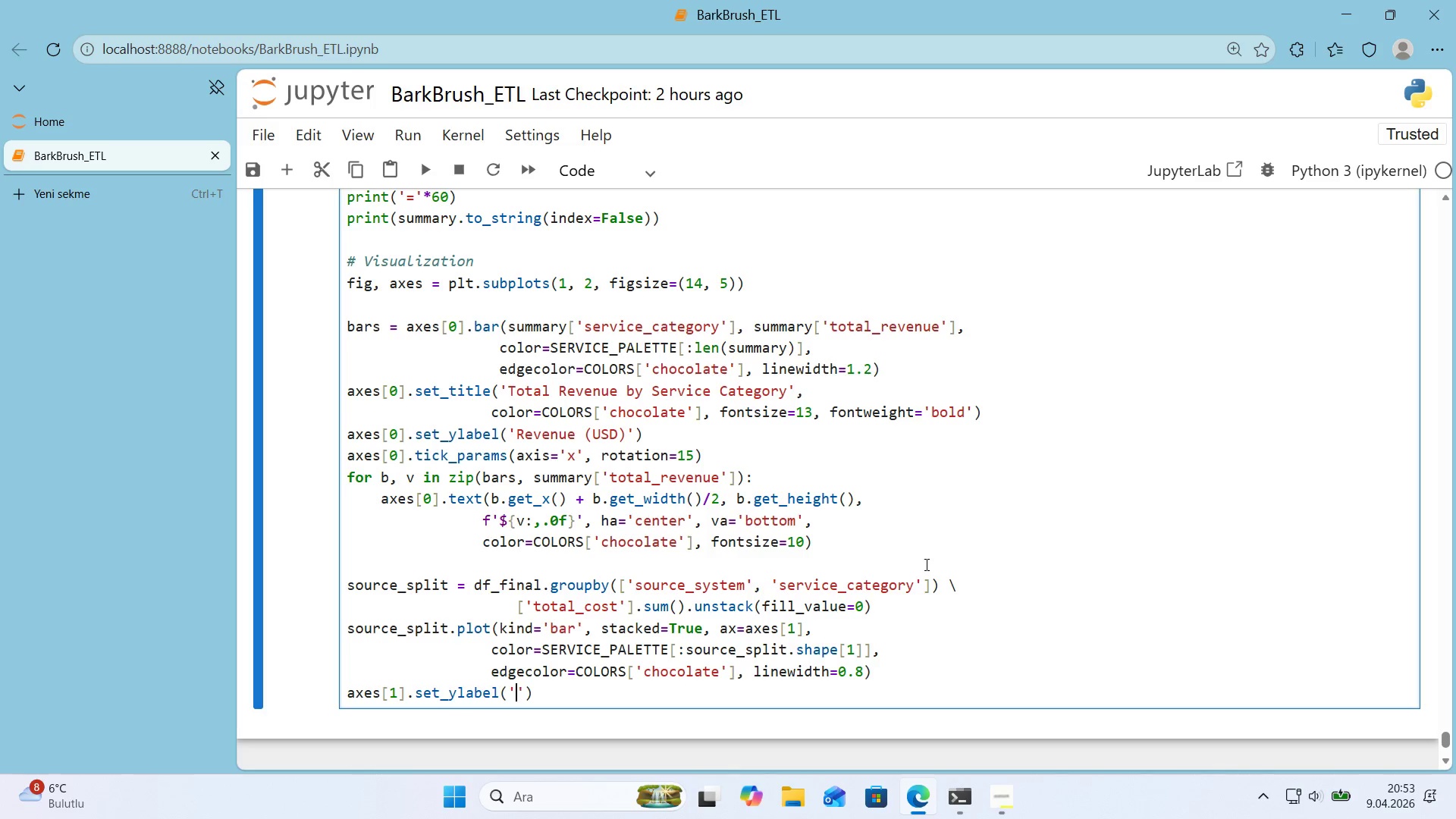 
type(Revenue *()
 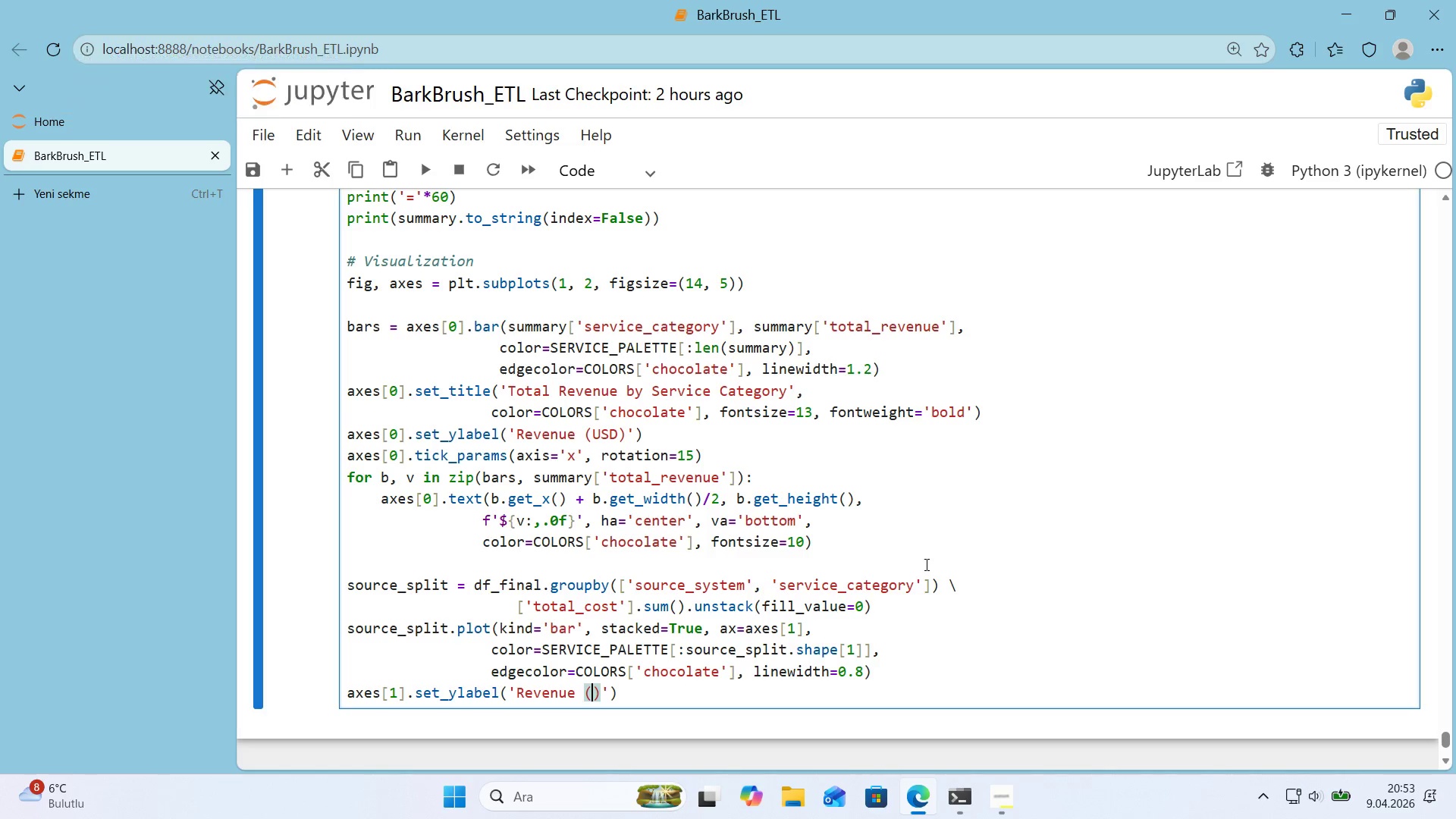 
 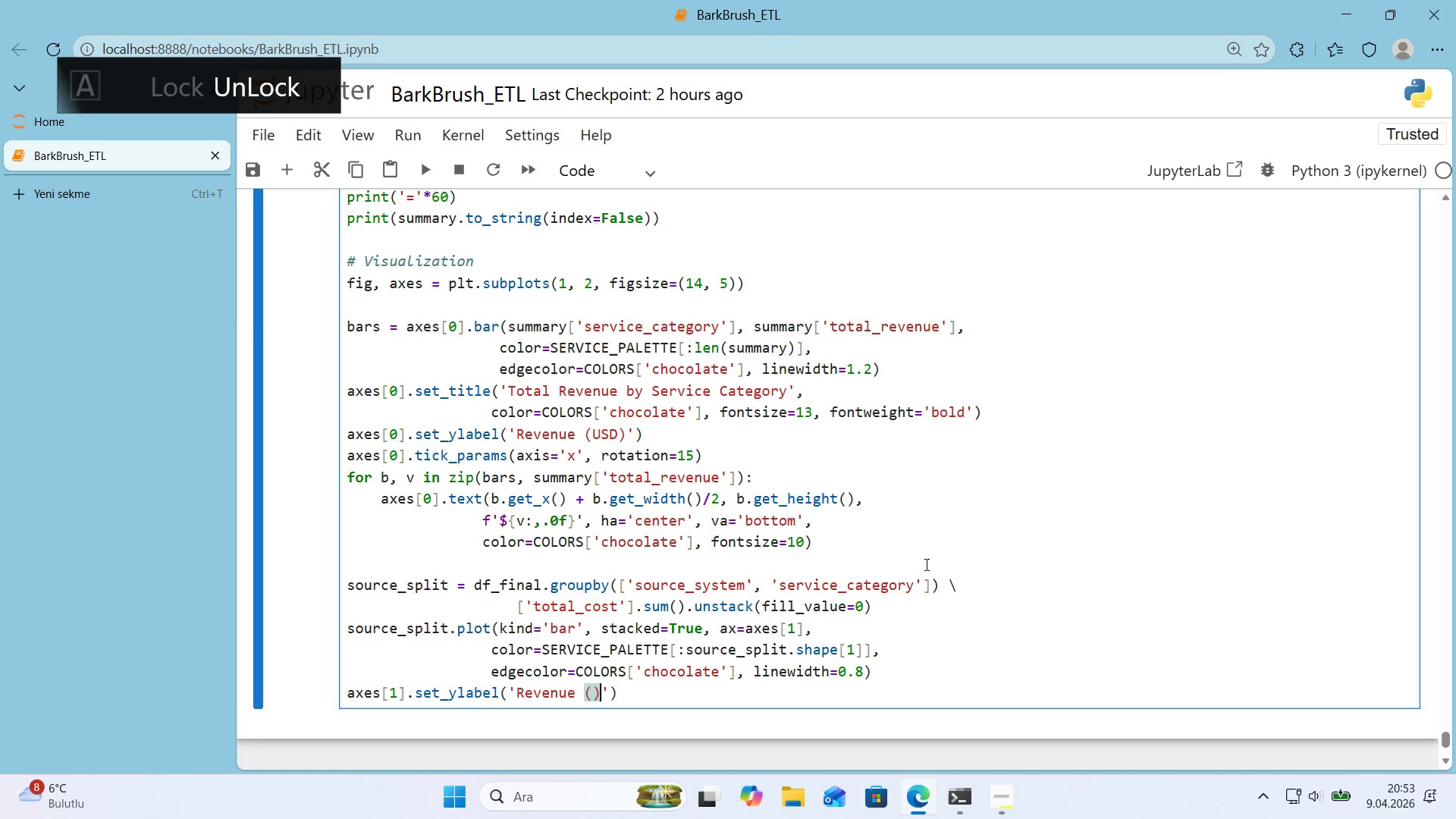 
key(ArrowLeft)
 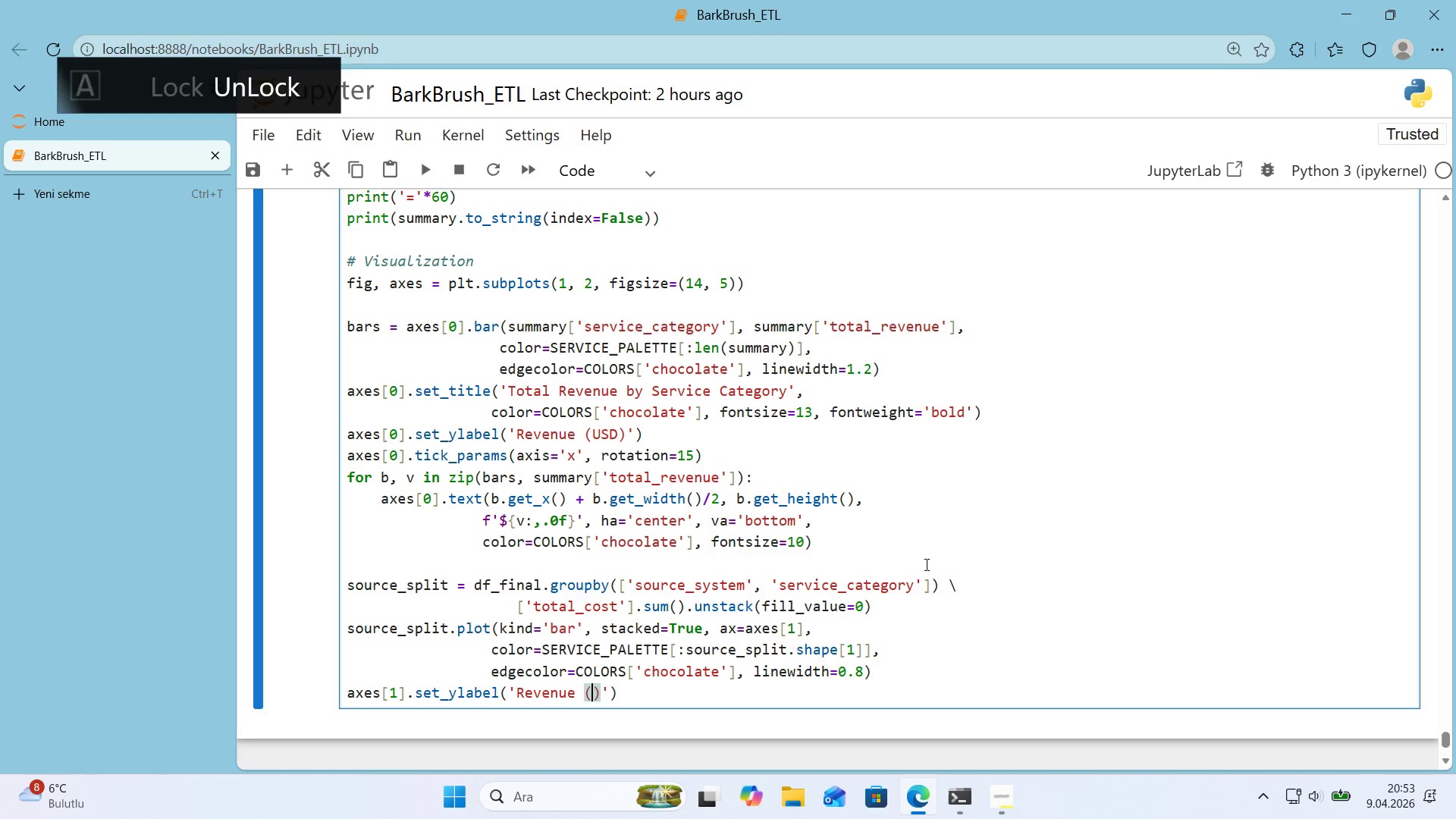 
type(USDD)
key(Backspace)
 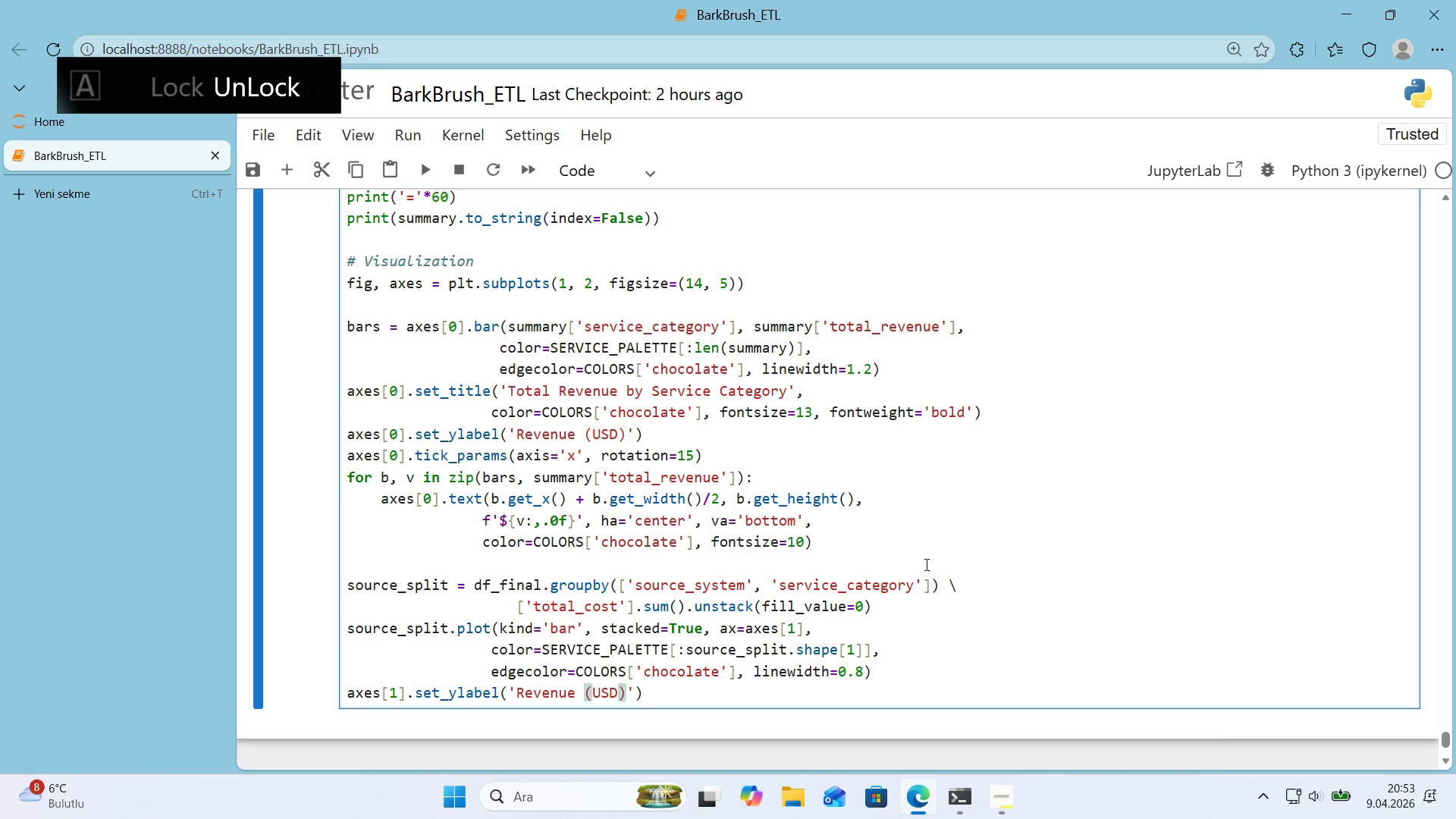 
key(ArrowRight)
 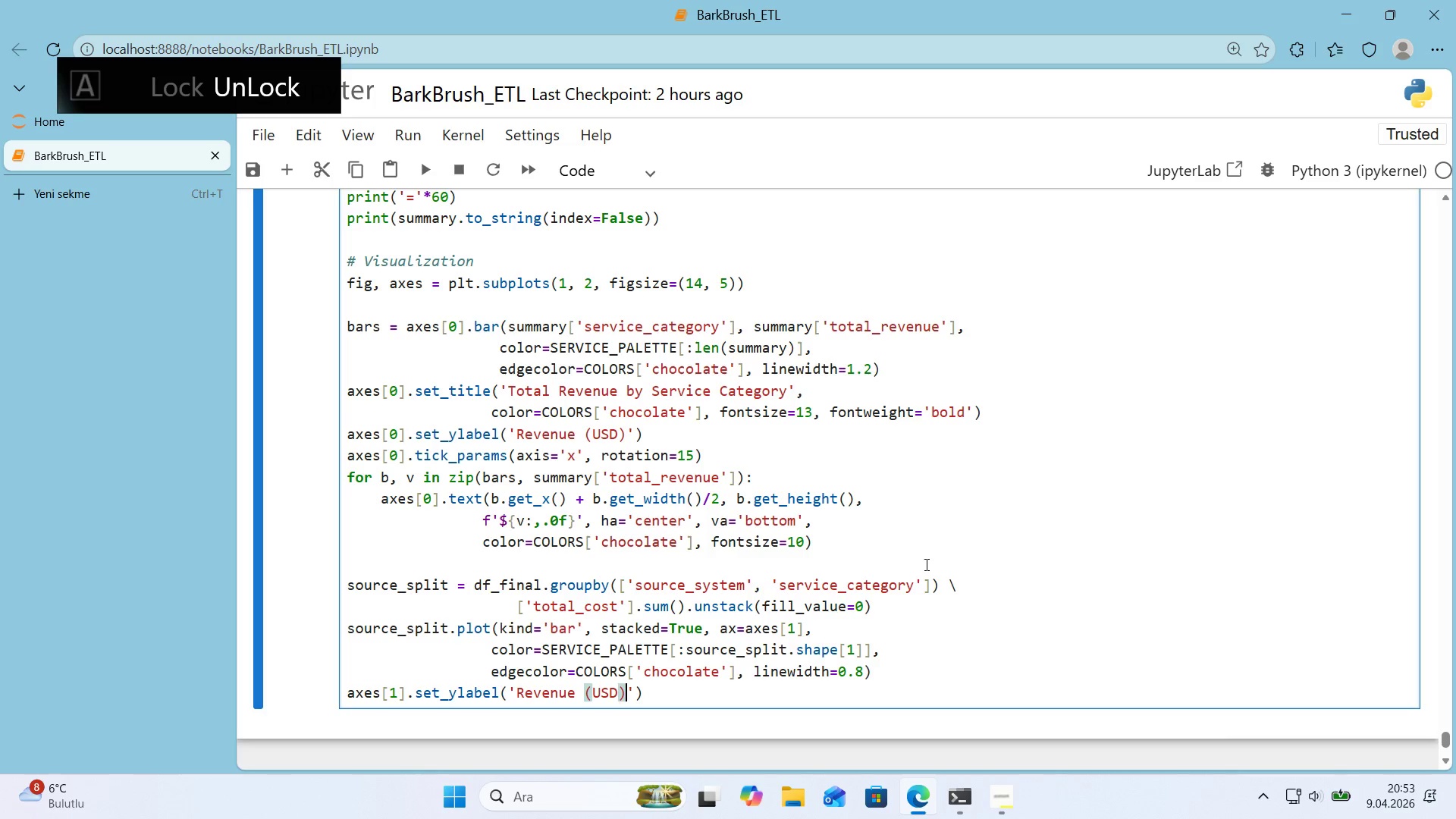 
key(ArrowRight)
 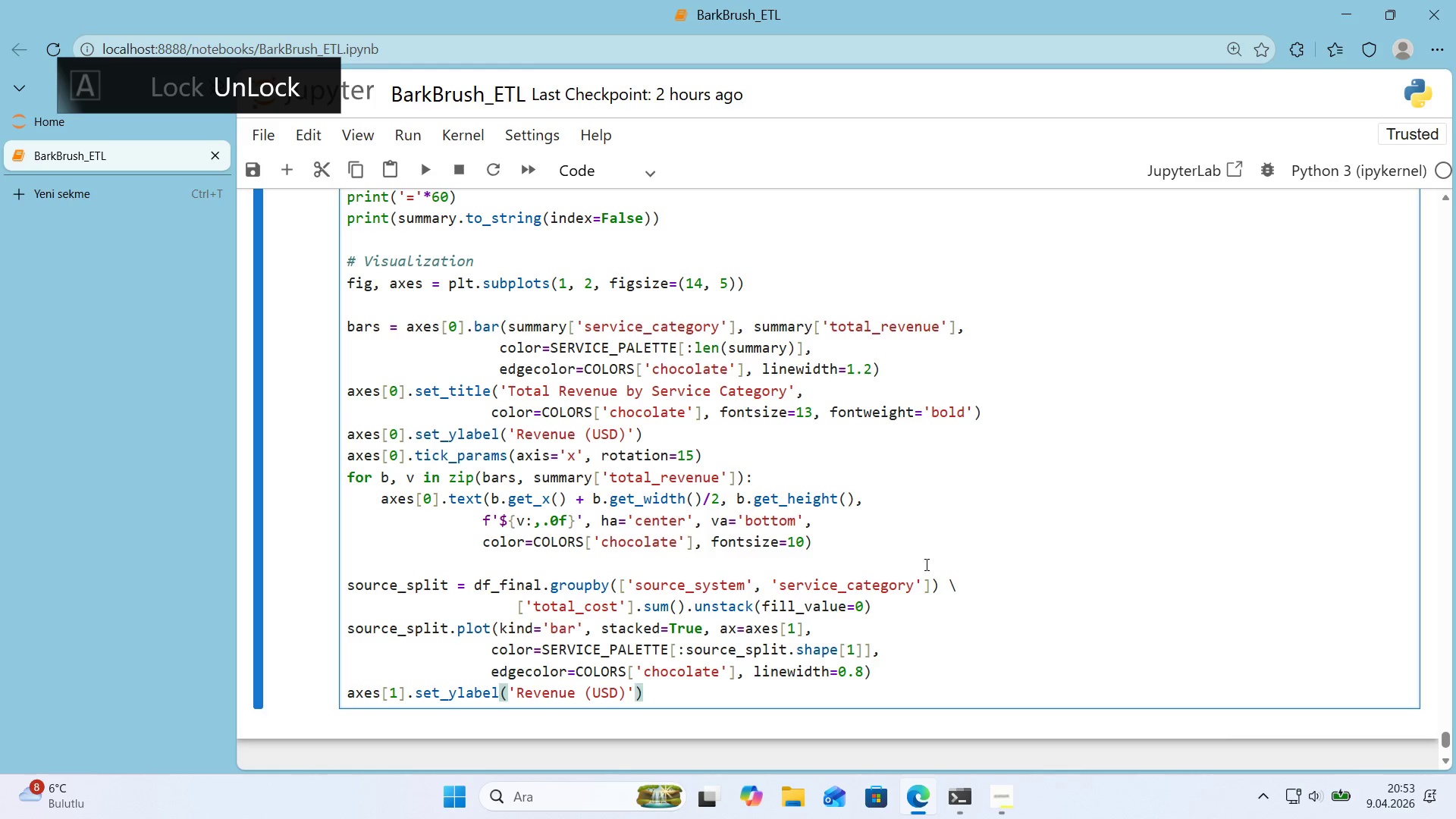 
key(ArrowRight)
 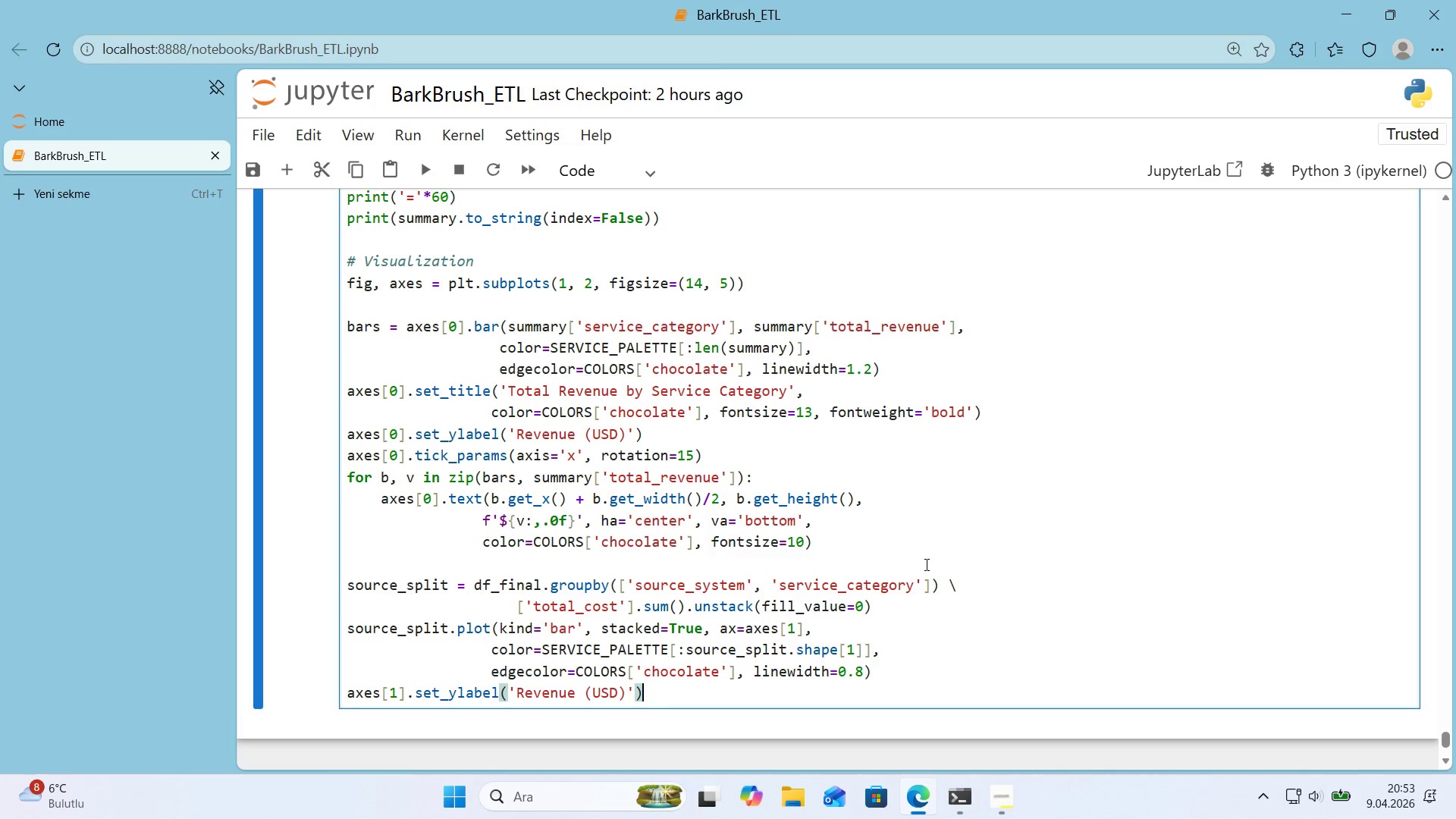 
key(CapsLock)
 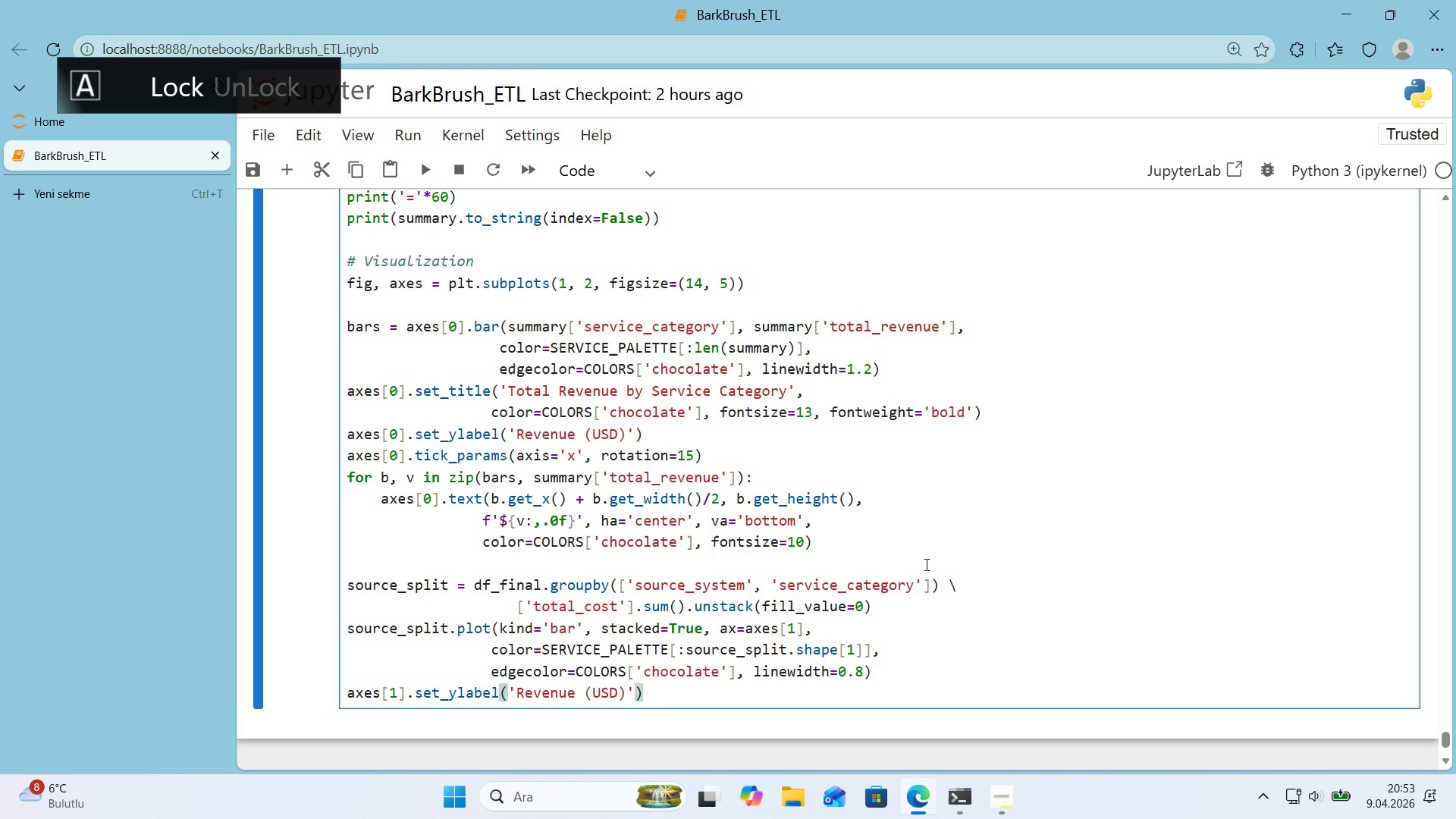 
key(CapsLock)
 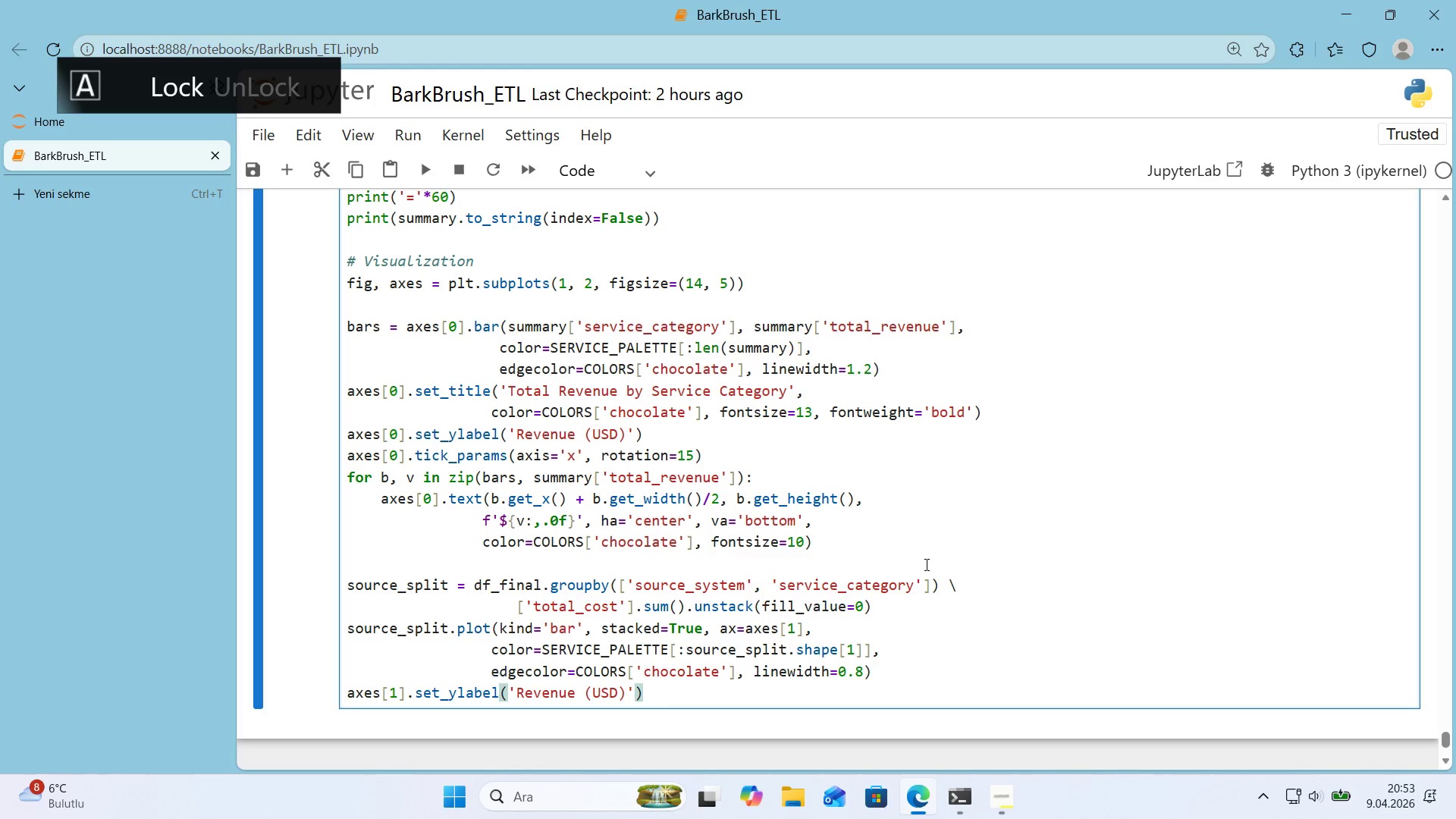 
key(Enter)
 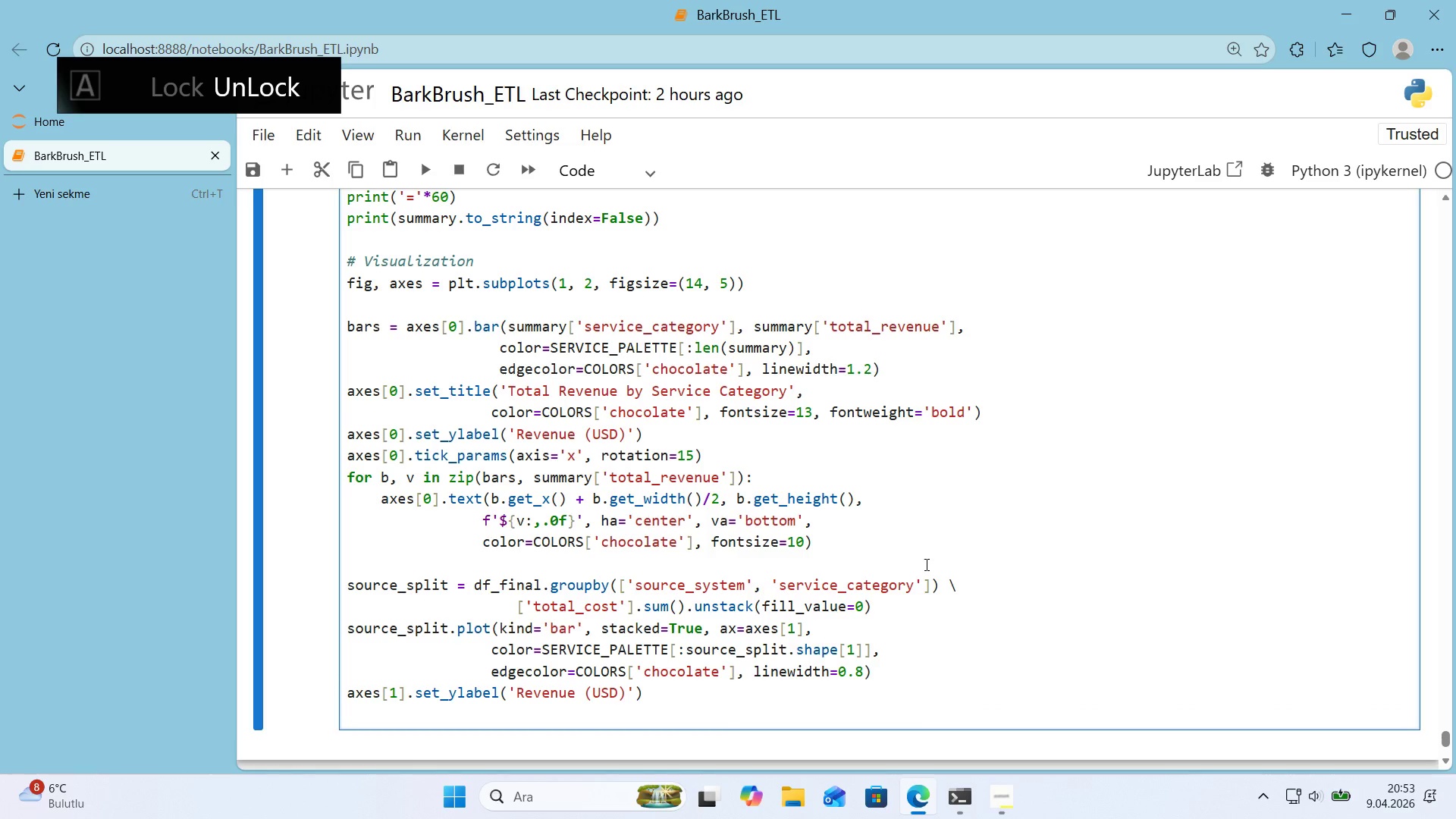 
type(axes)
 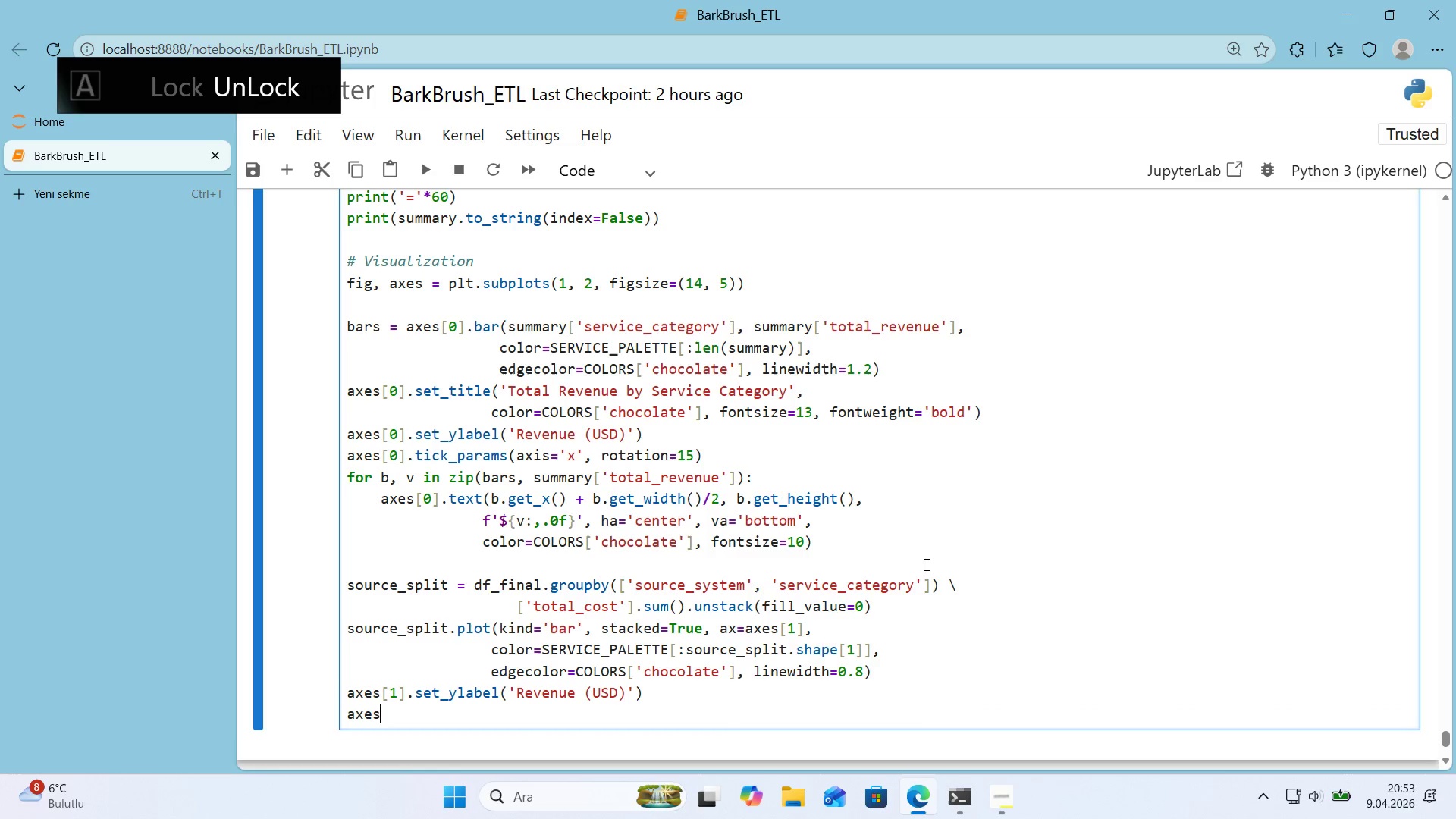 
key(Alt+Control+8)
 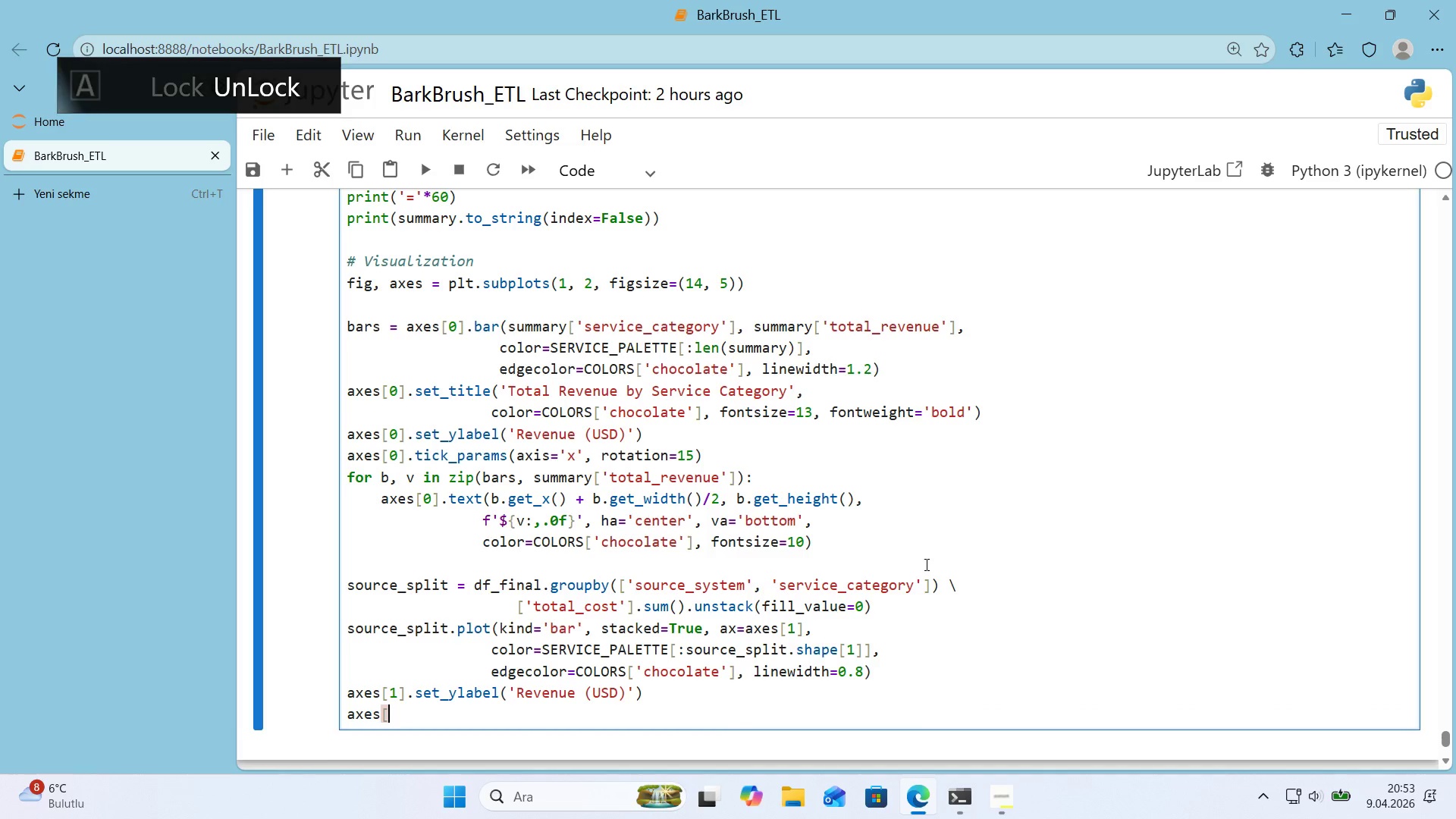 
key(Alt+Control+9)
 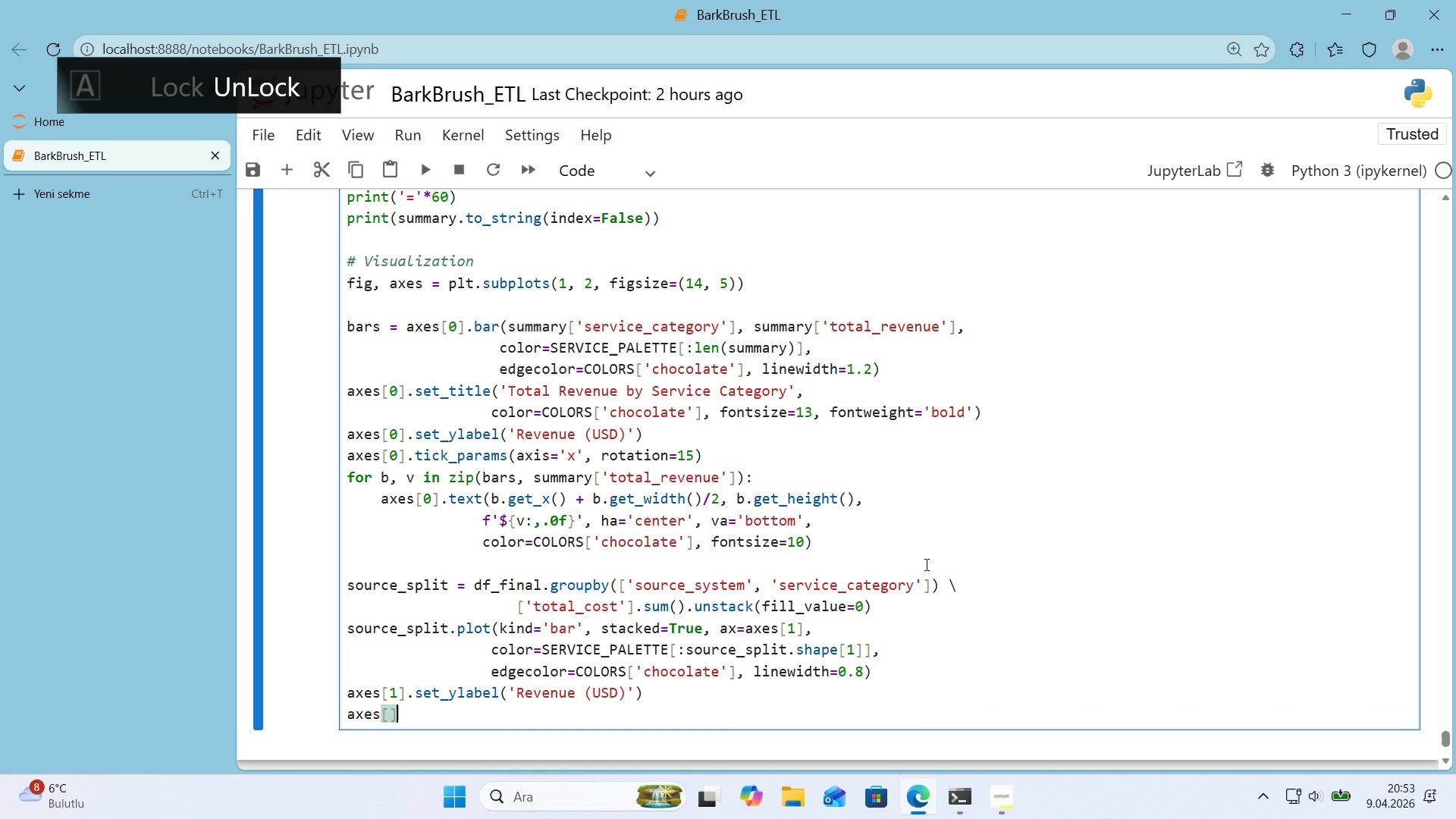 
key(ArrowLeft)
 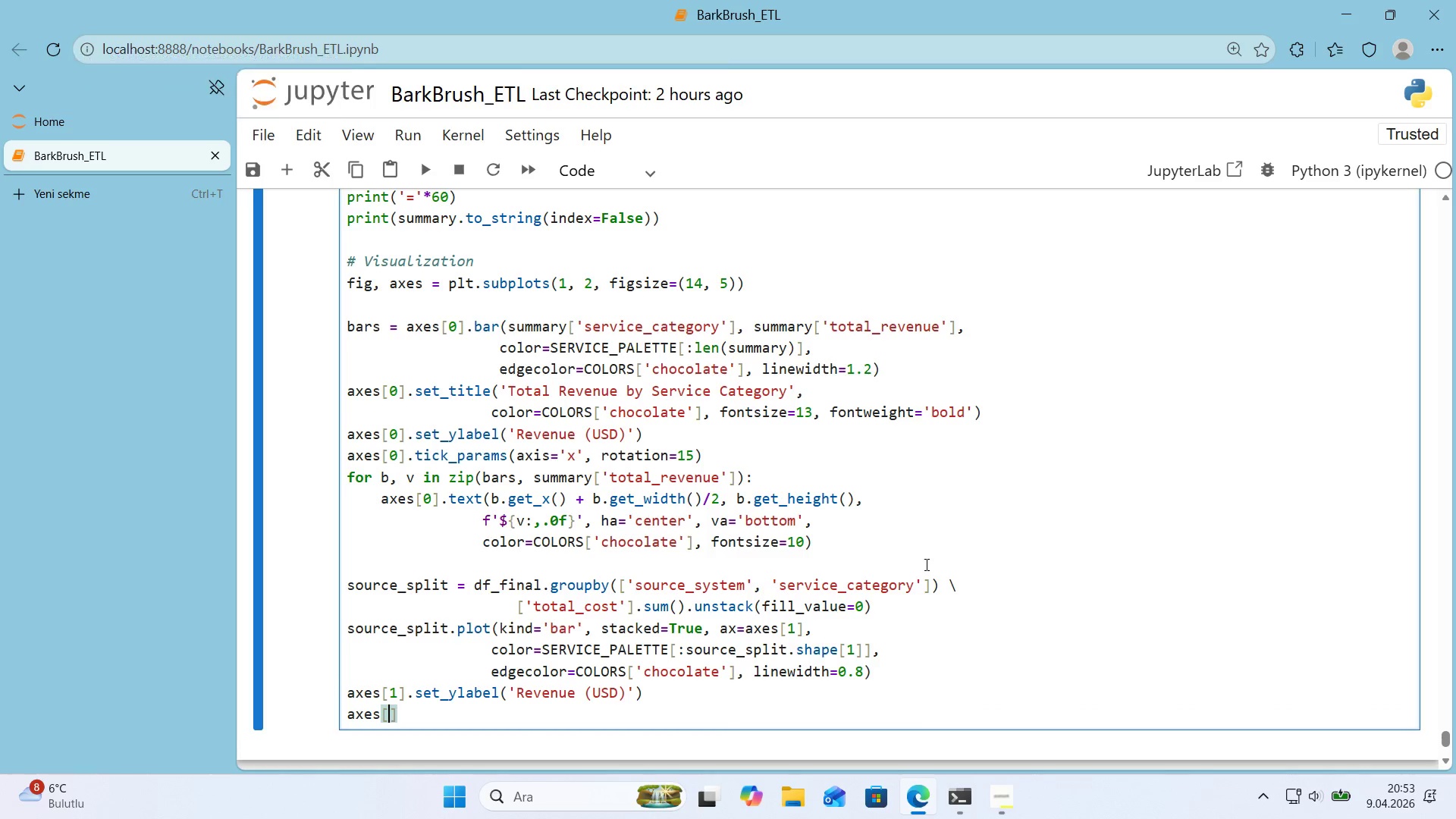 
key(1)
 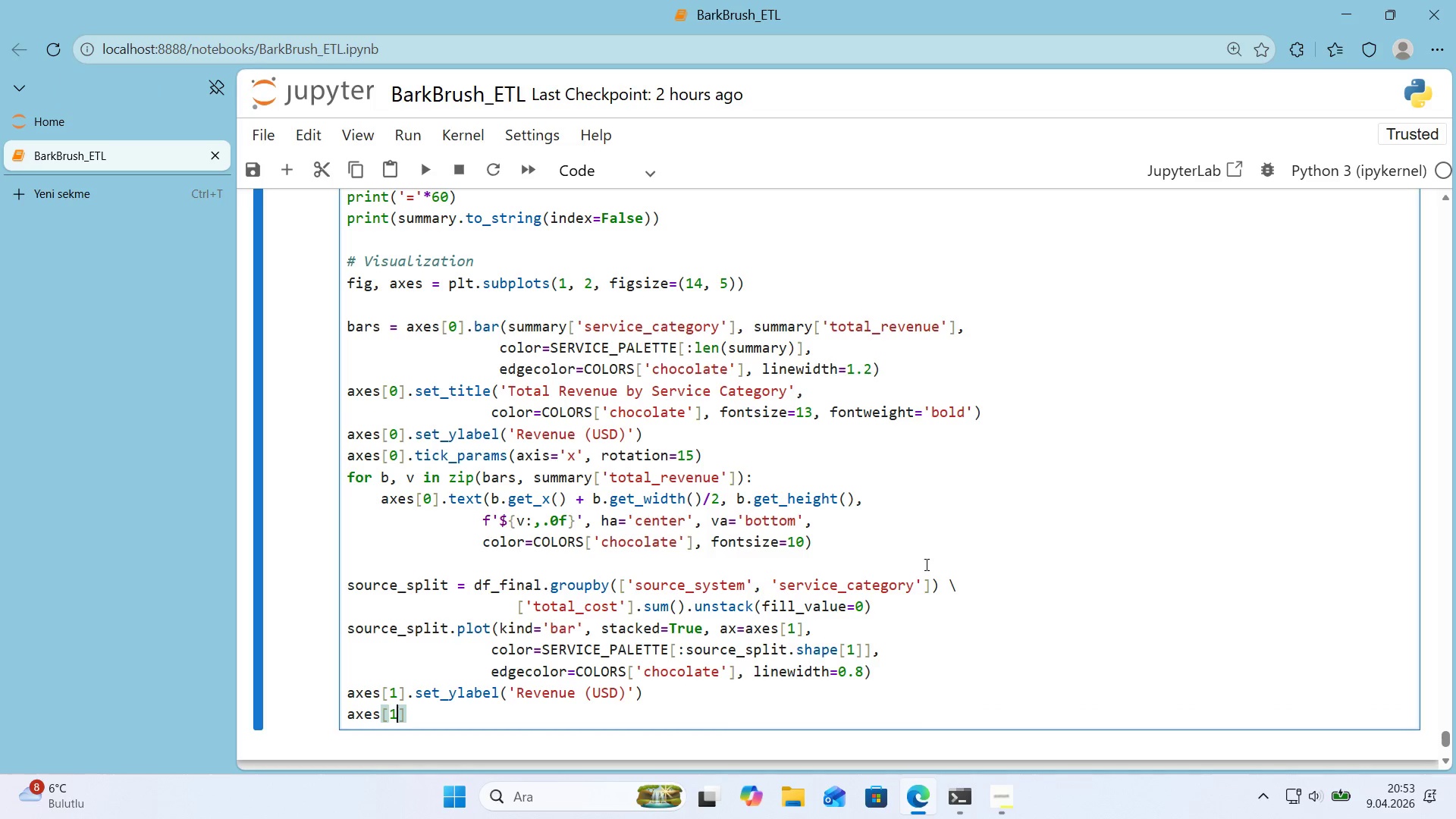 
key(ArrowRight)
 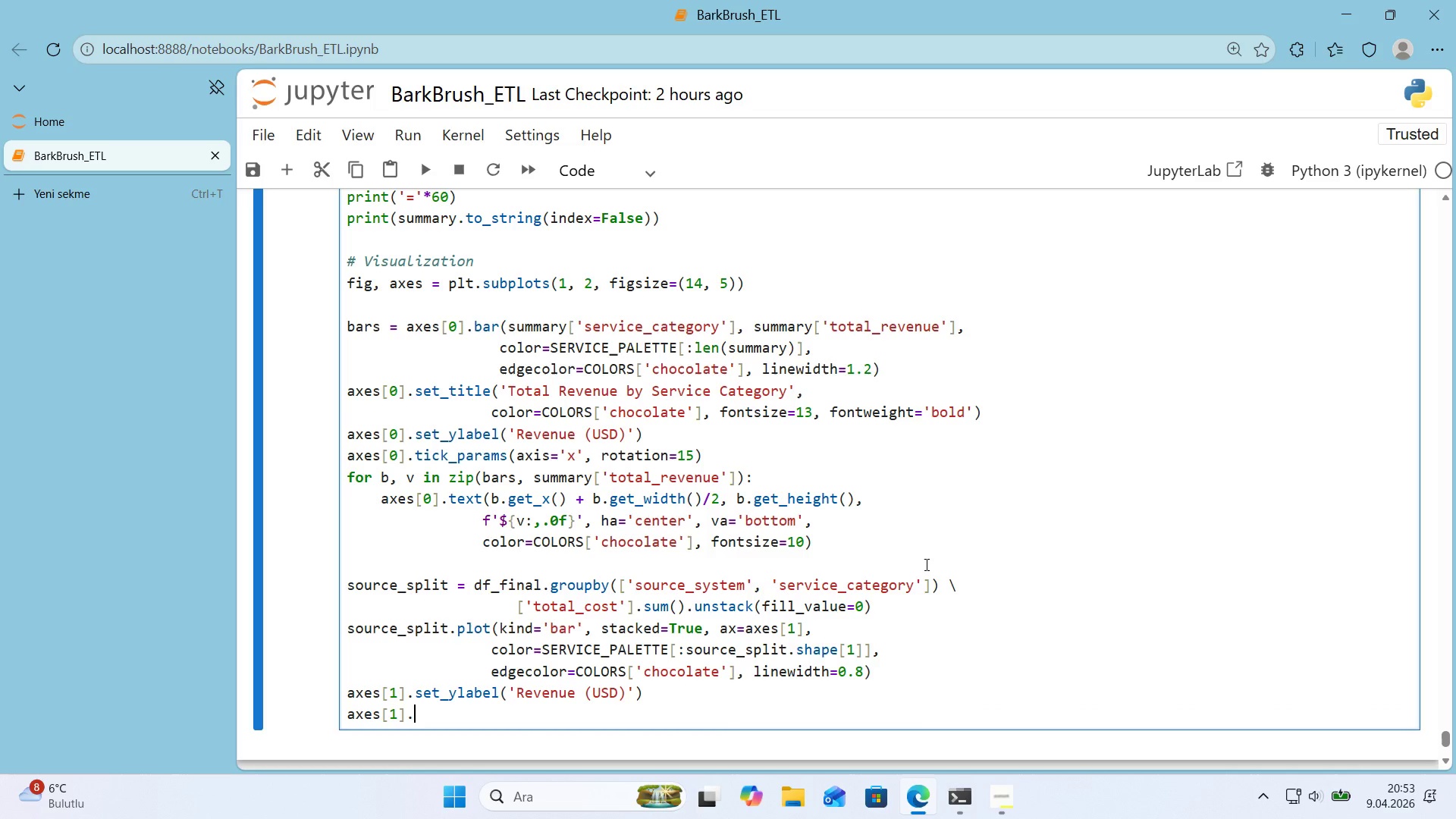 
type(.set_xlabel*()
 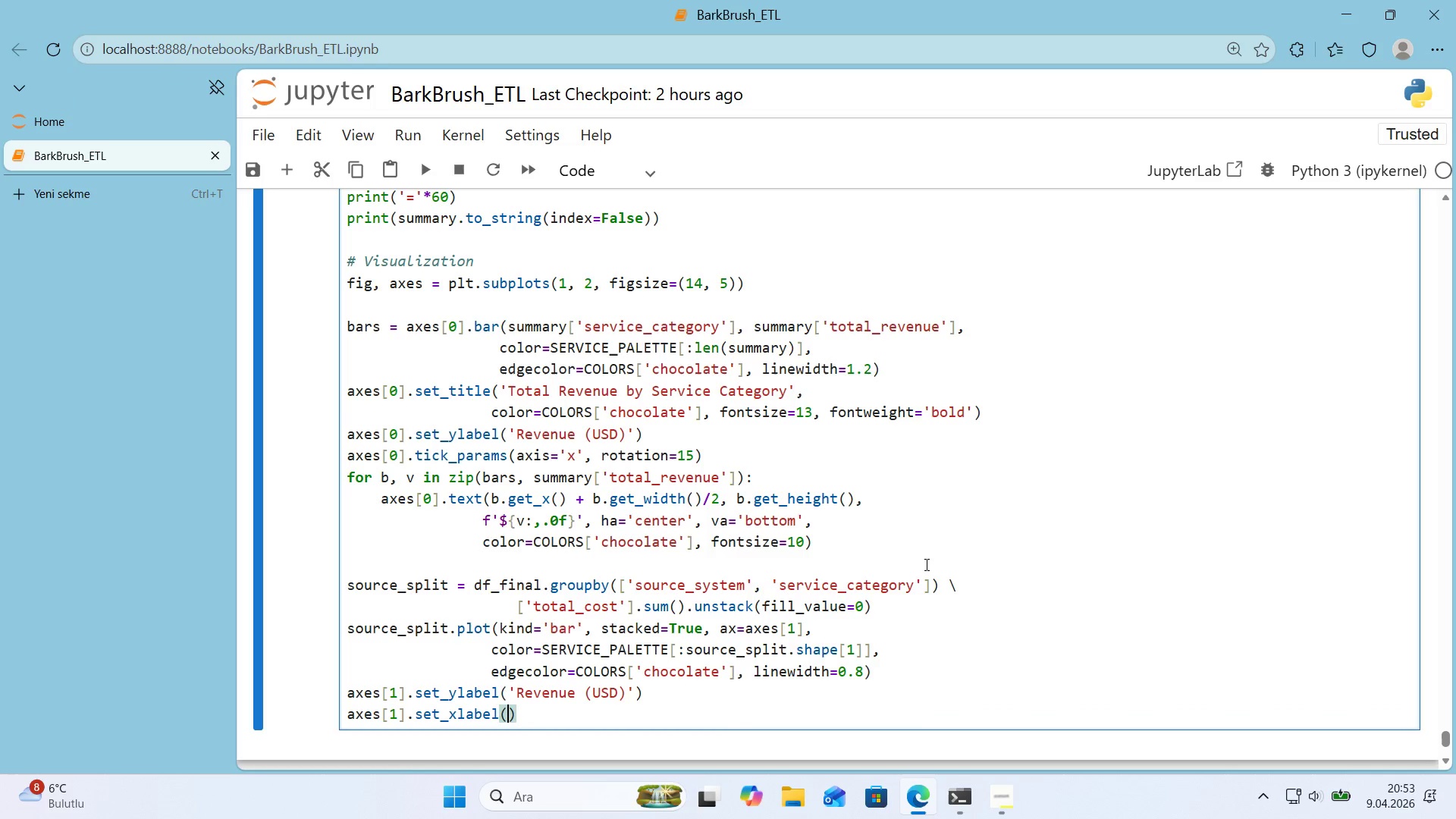 
 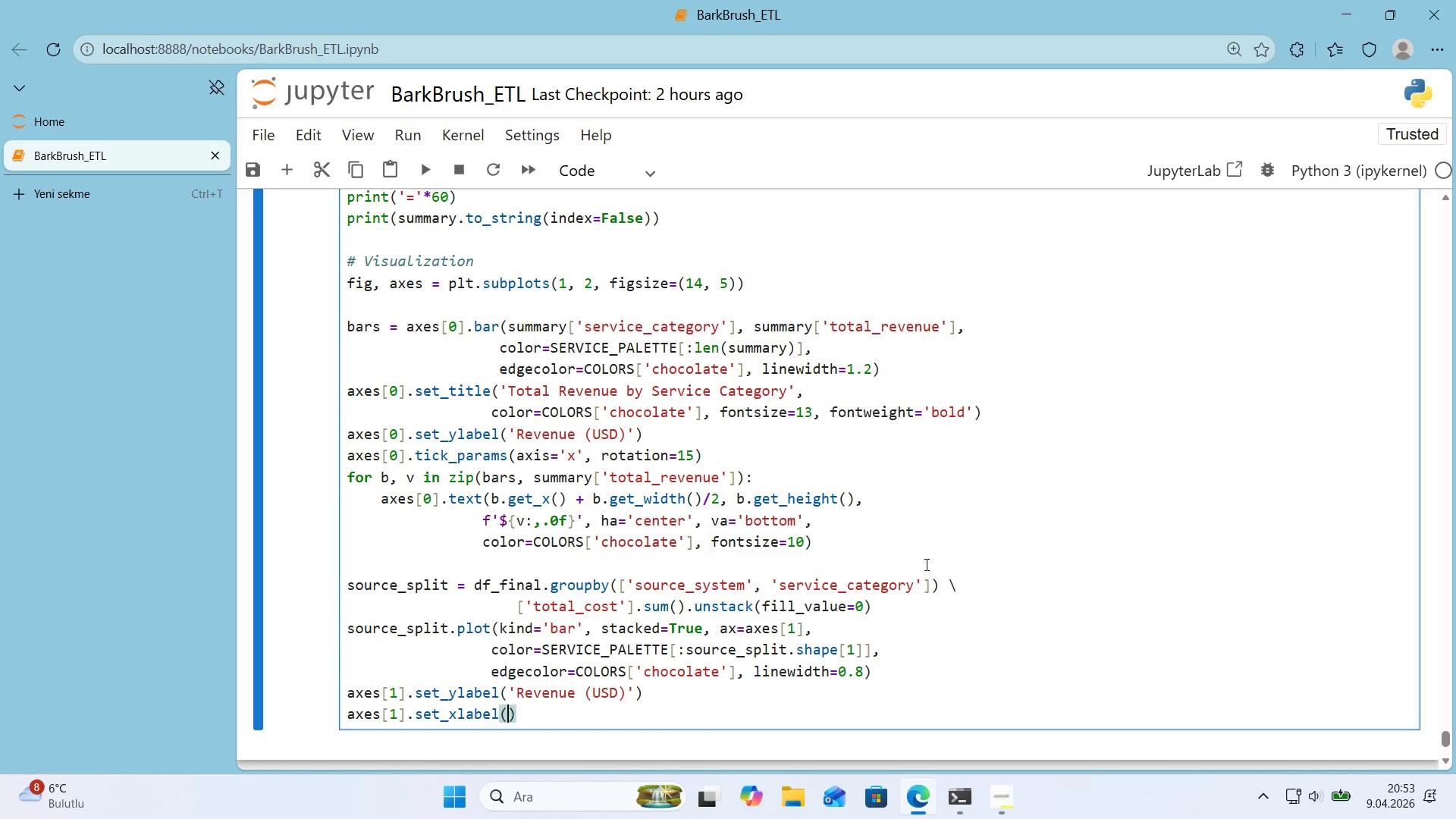 
key(ArrowLeft)
 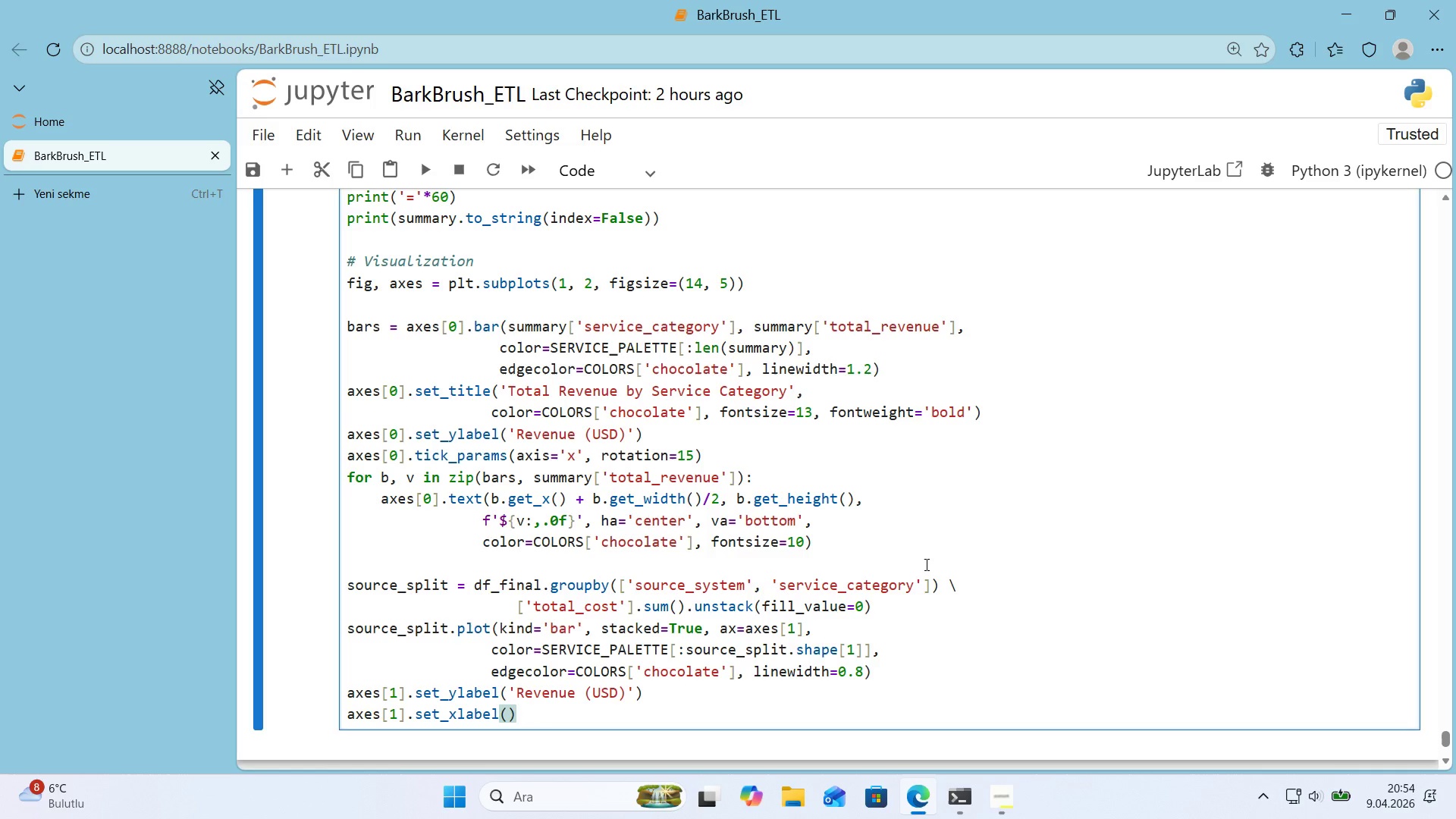 
type(@@)
 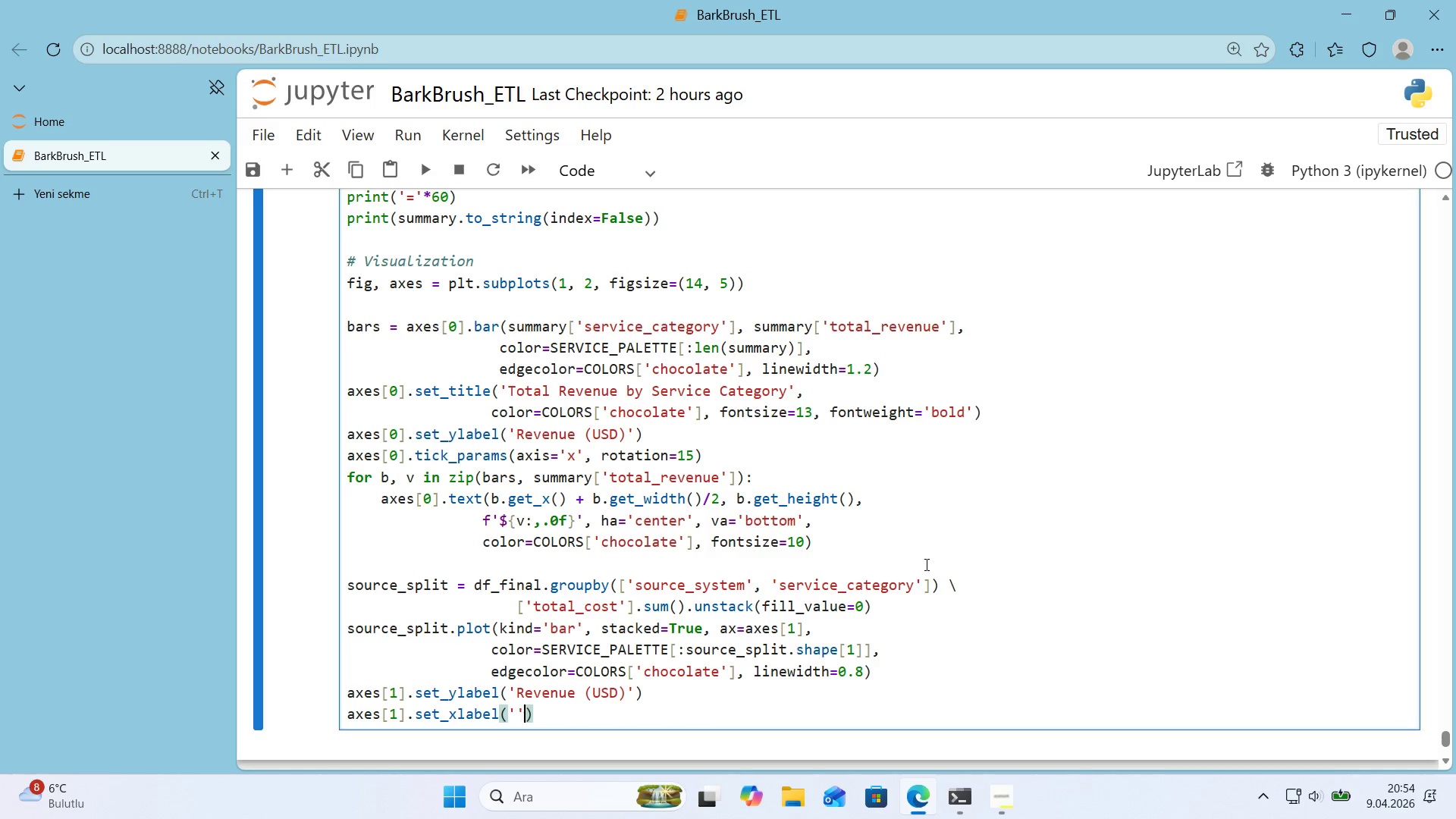 
key(ArrowRight)
 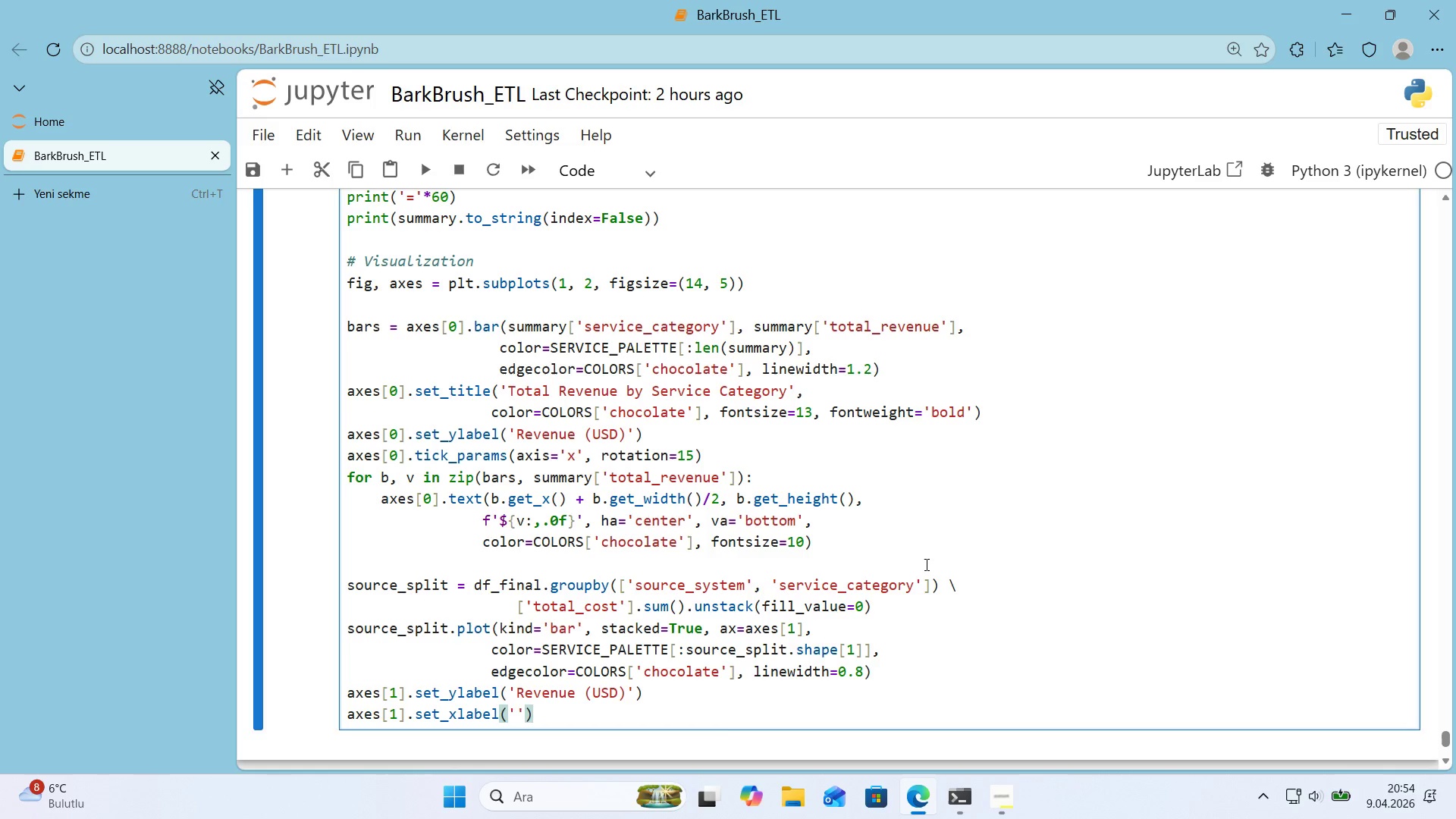 
key(Enter)
 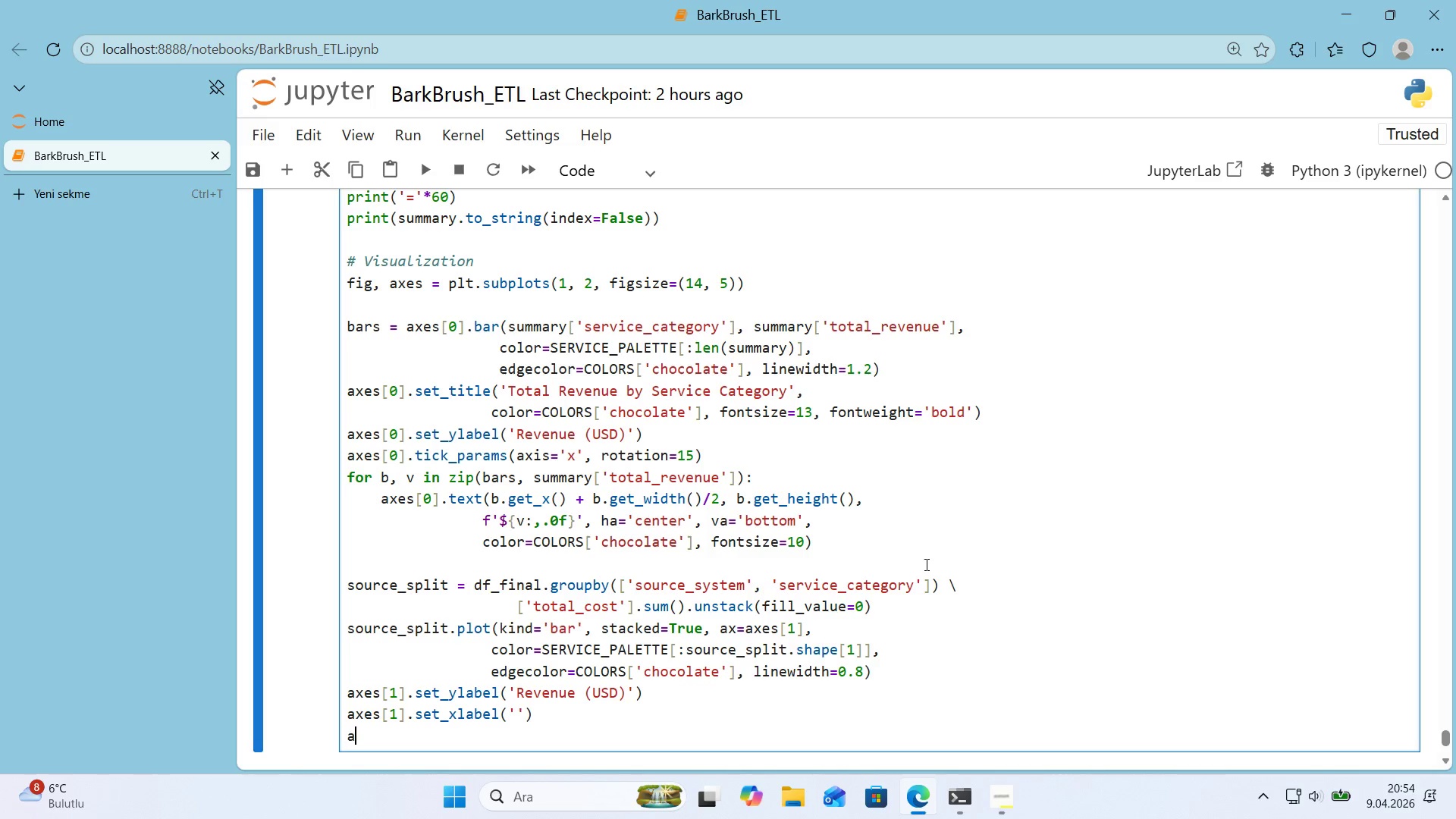 
type(axes)
 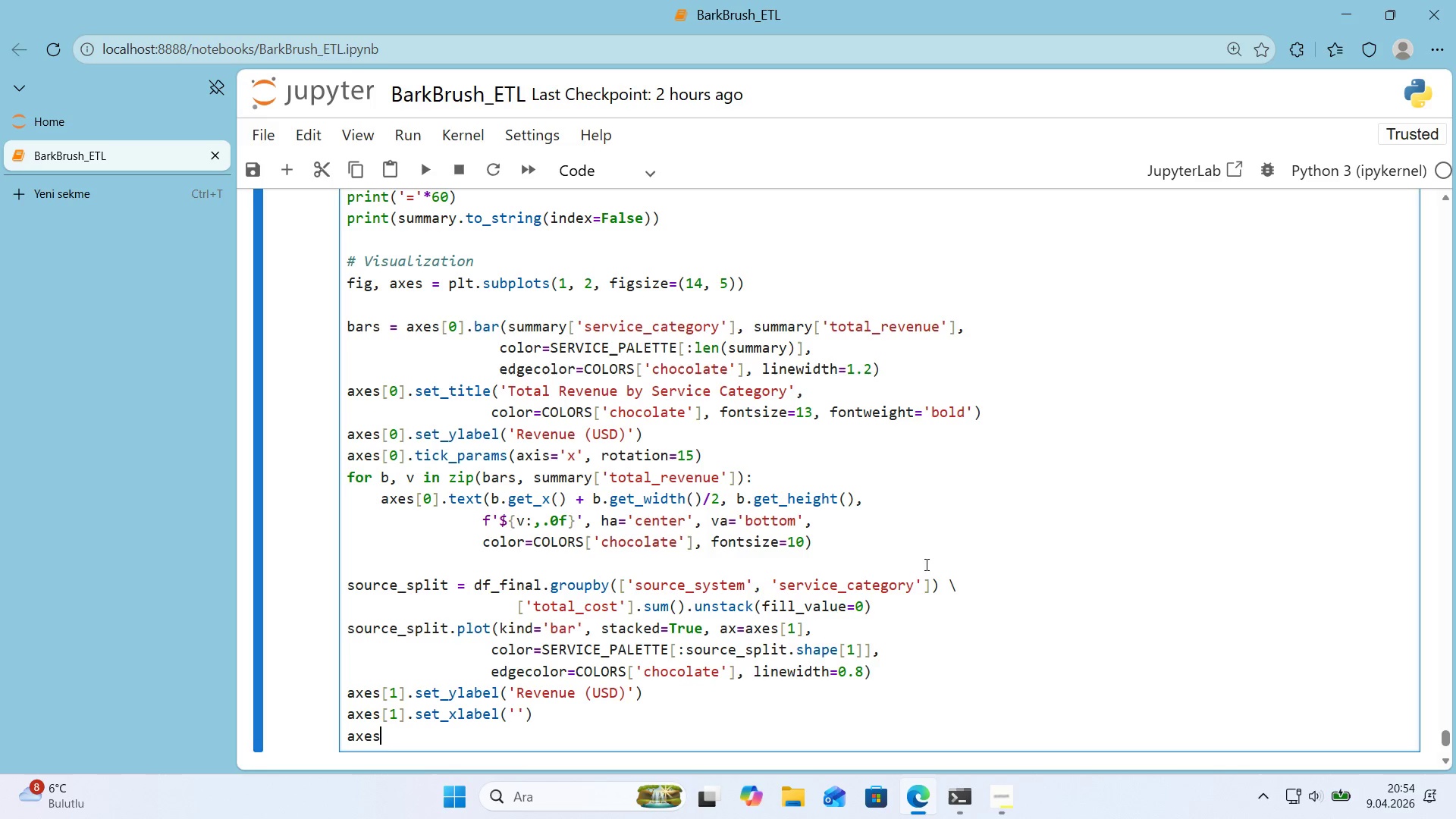 
key(Alt+Control+8)
 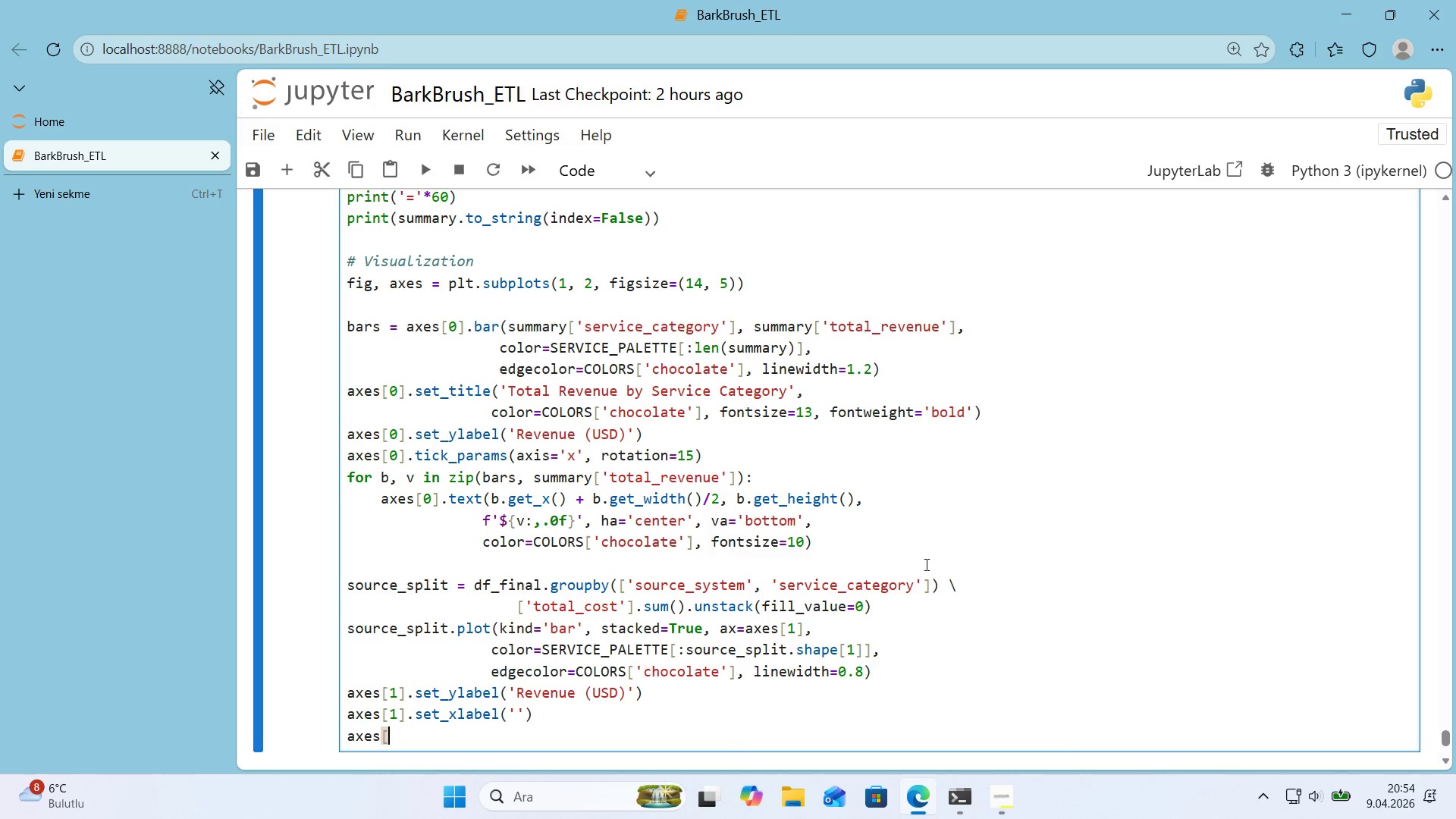 
key(Alt+Control+9)
 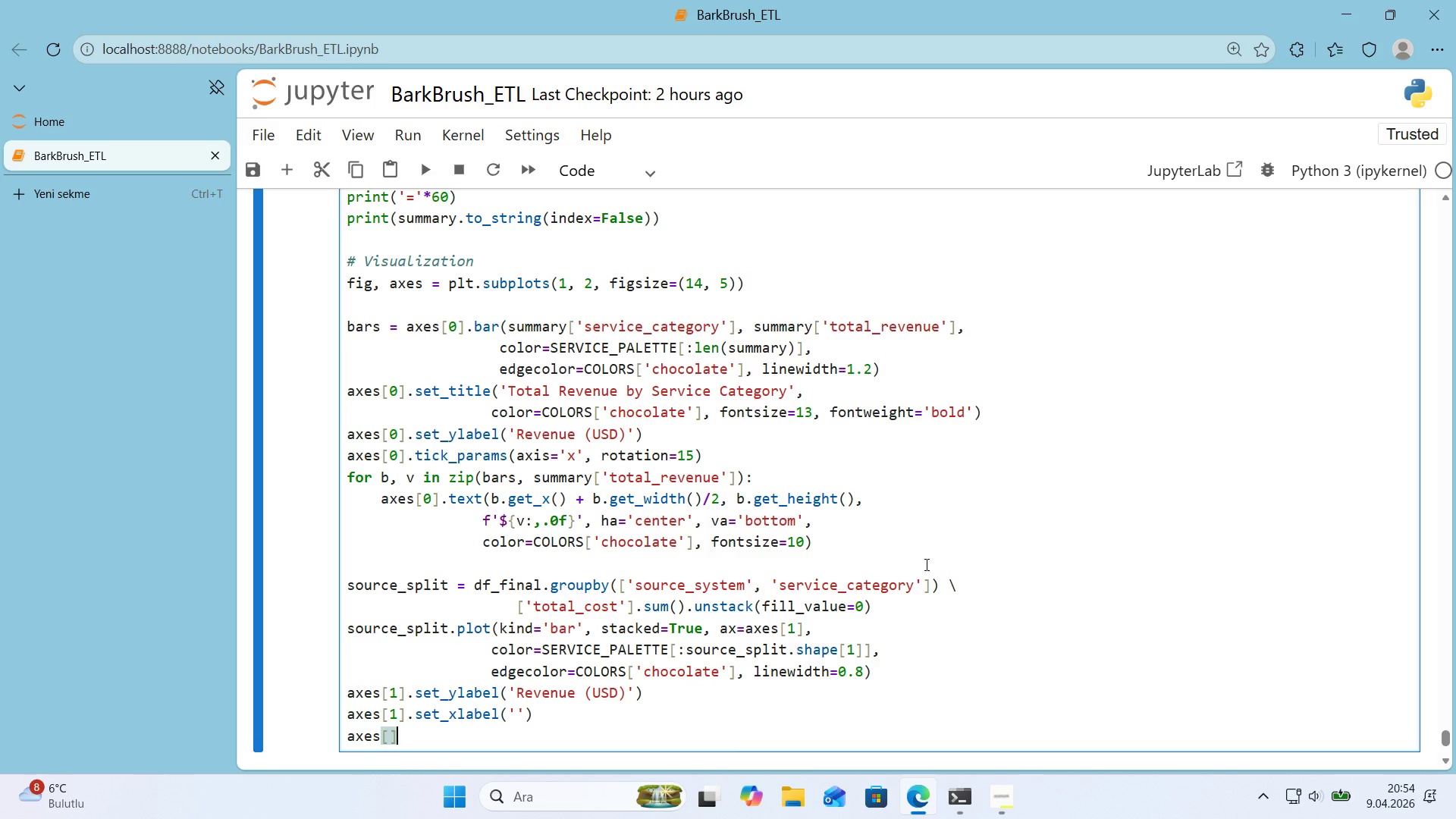 
key(ArrowLeft)
 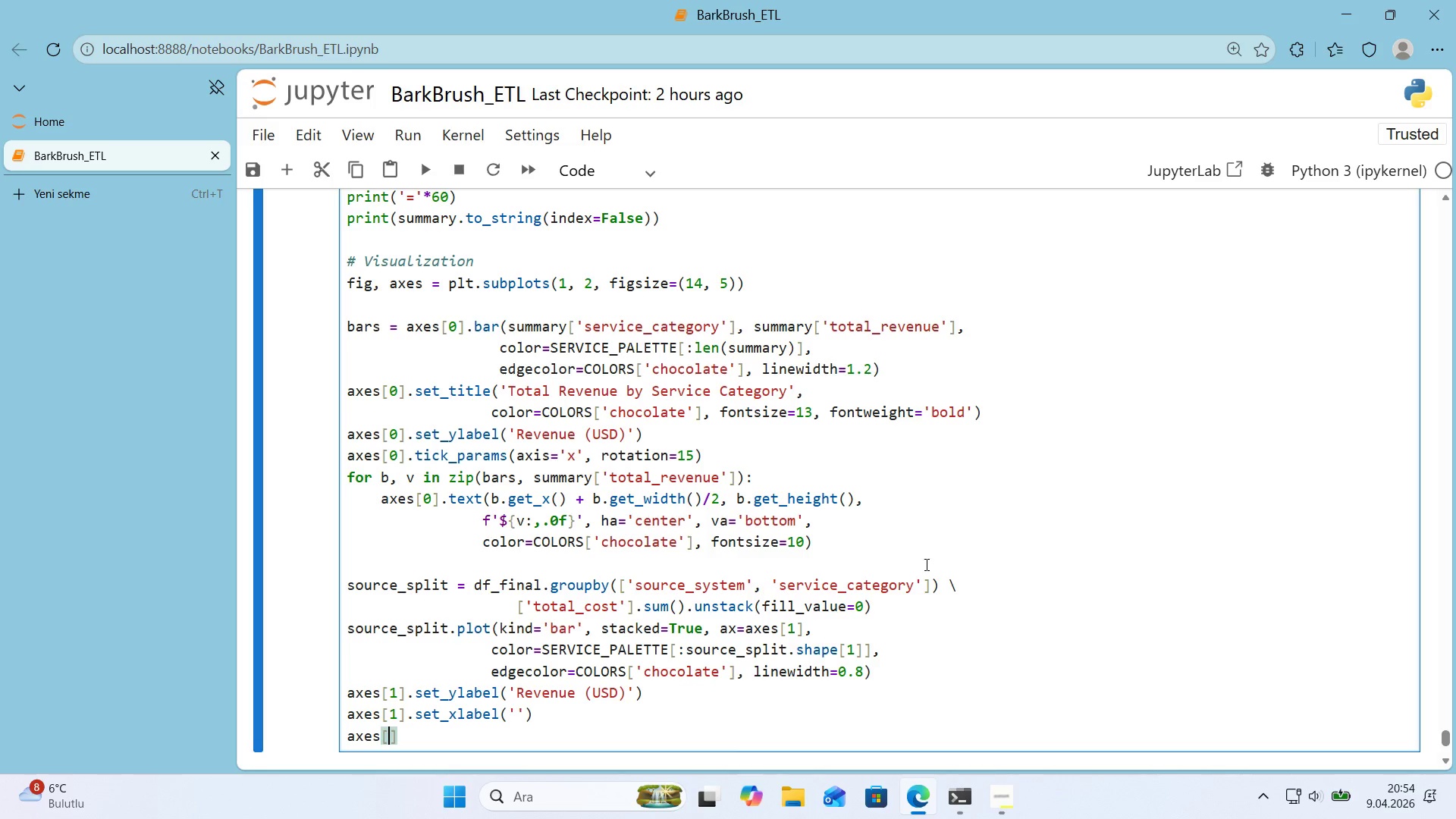 
key(1)
 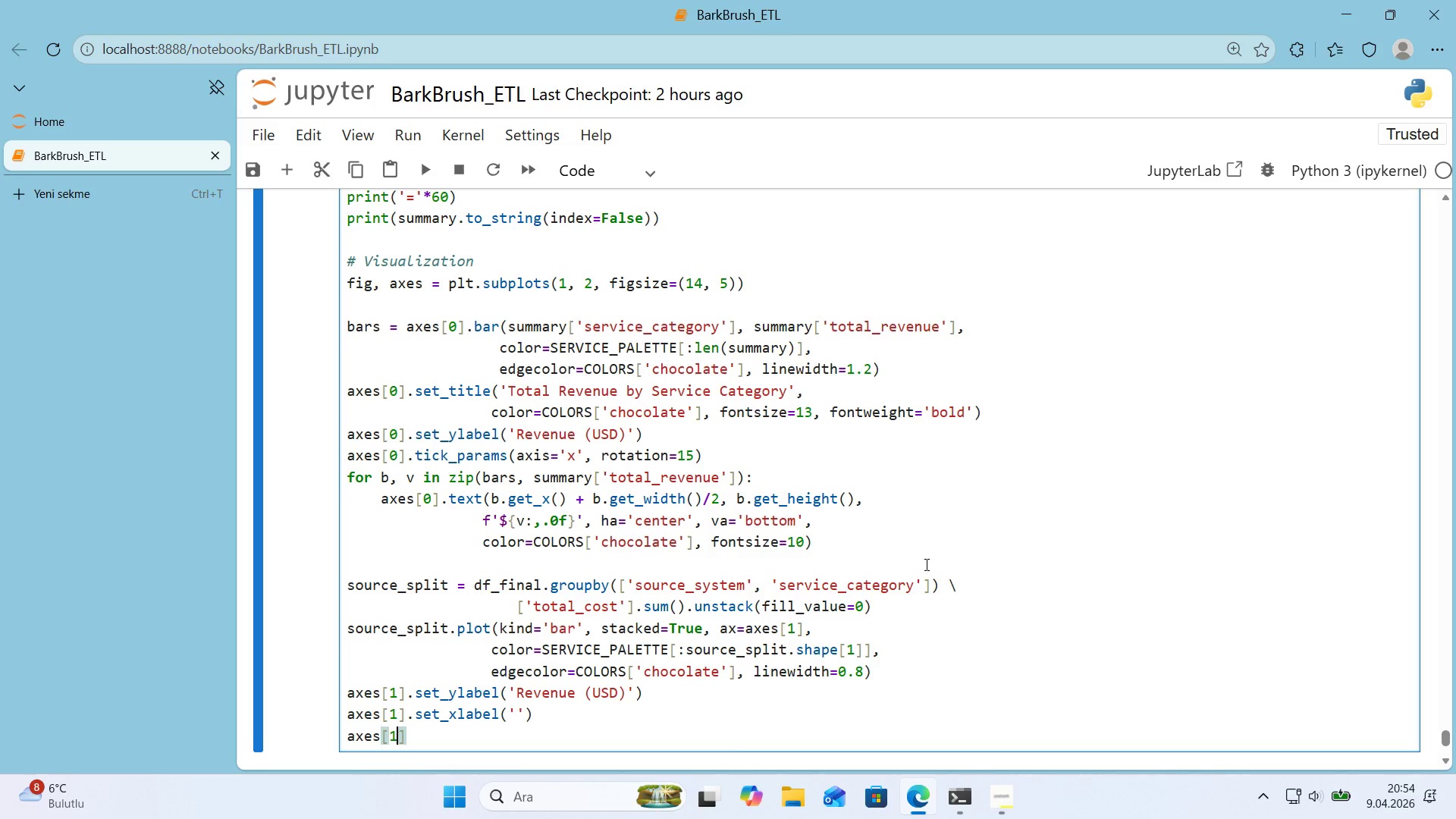 
key(ArrowRight)
 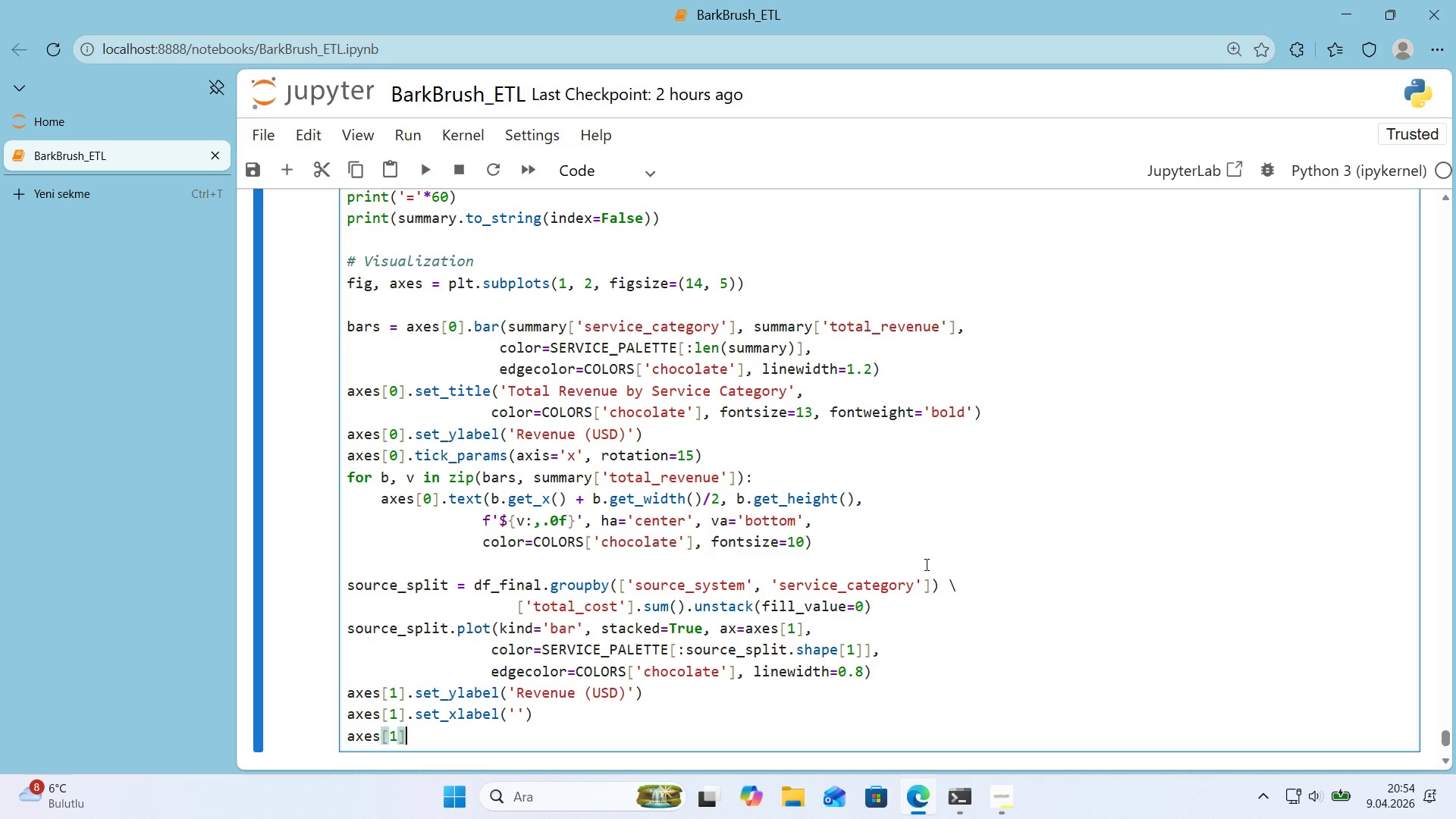 
wait(53.34)
 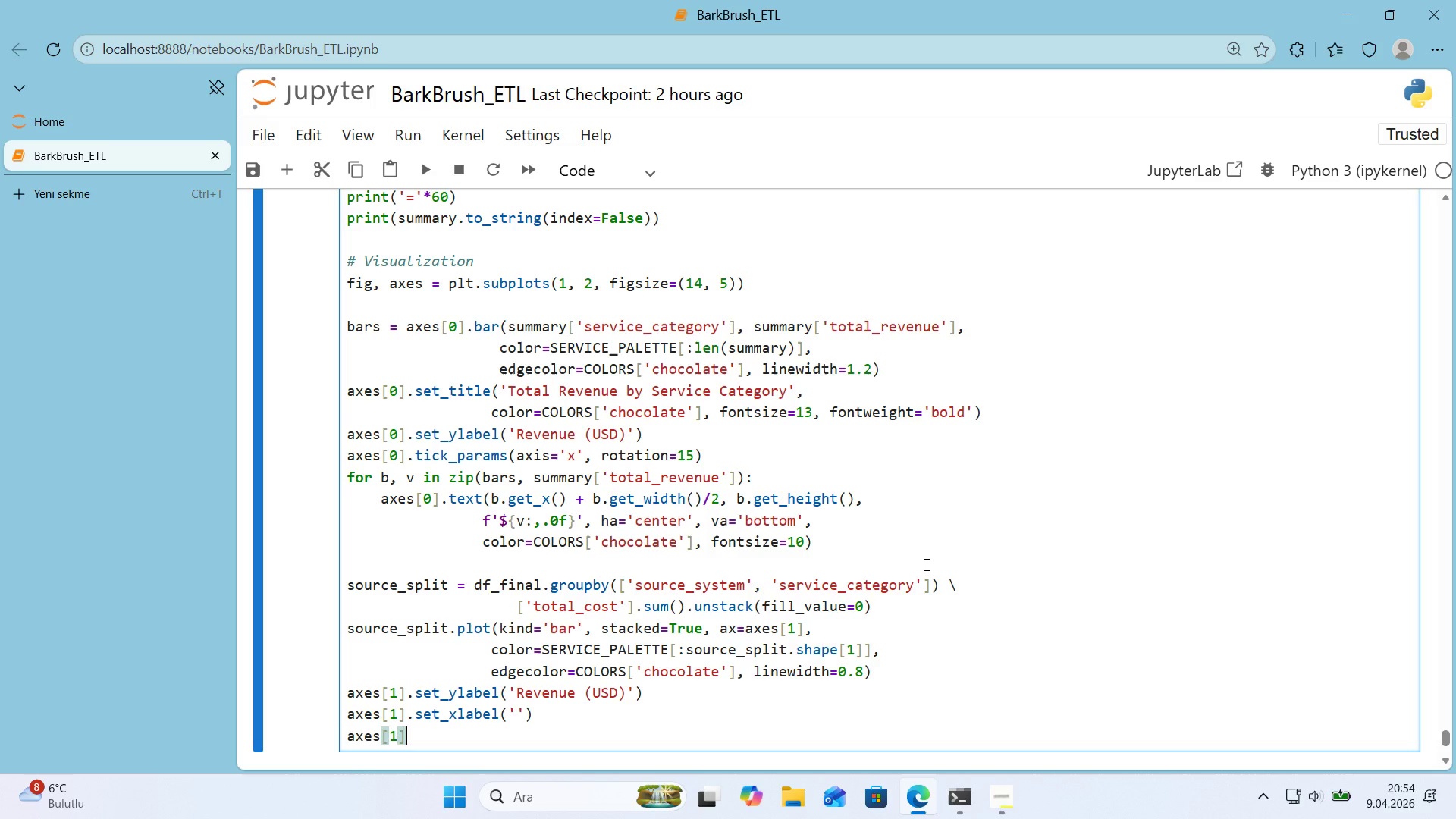 
type(.t'ck_params*()
 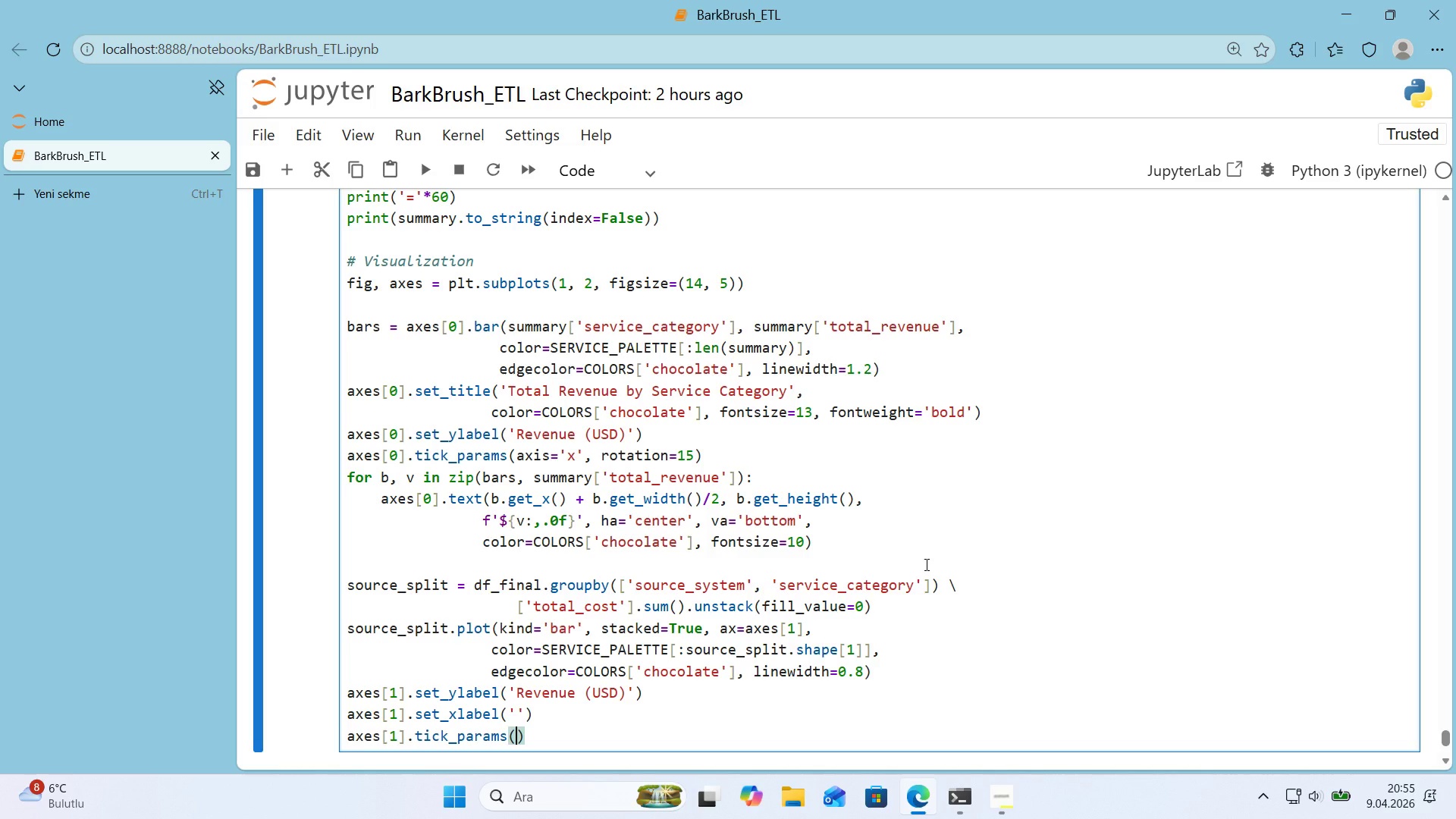 
 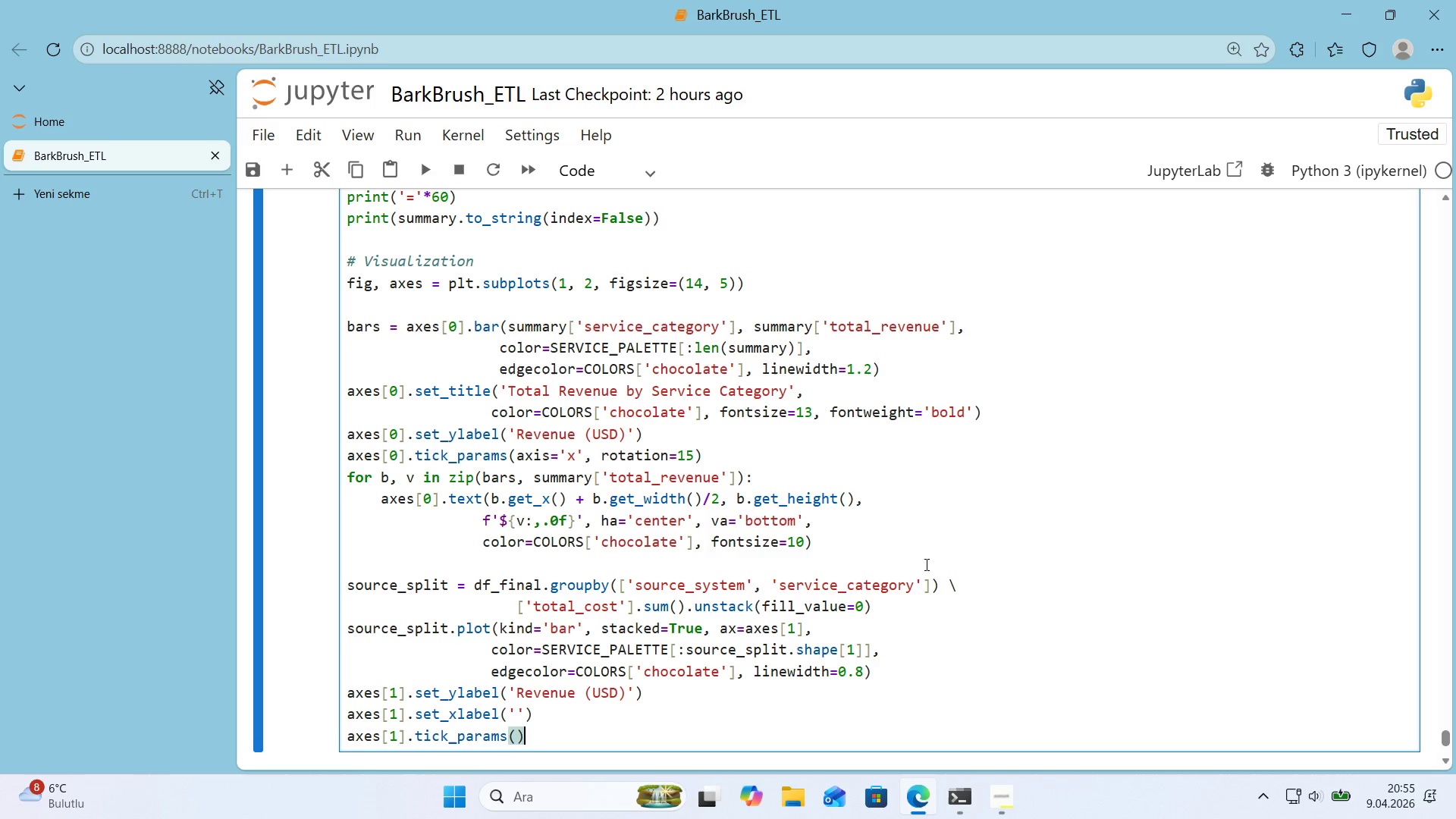 
key(ArrowLeft)
 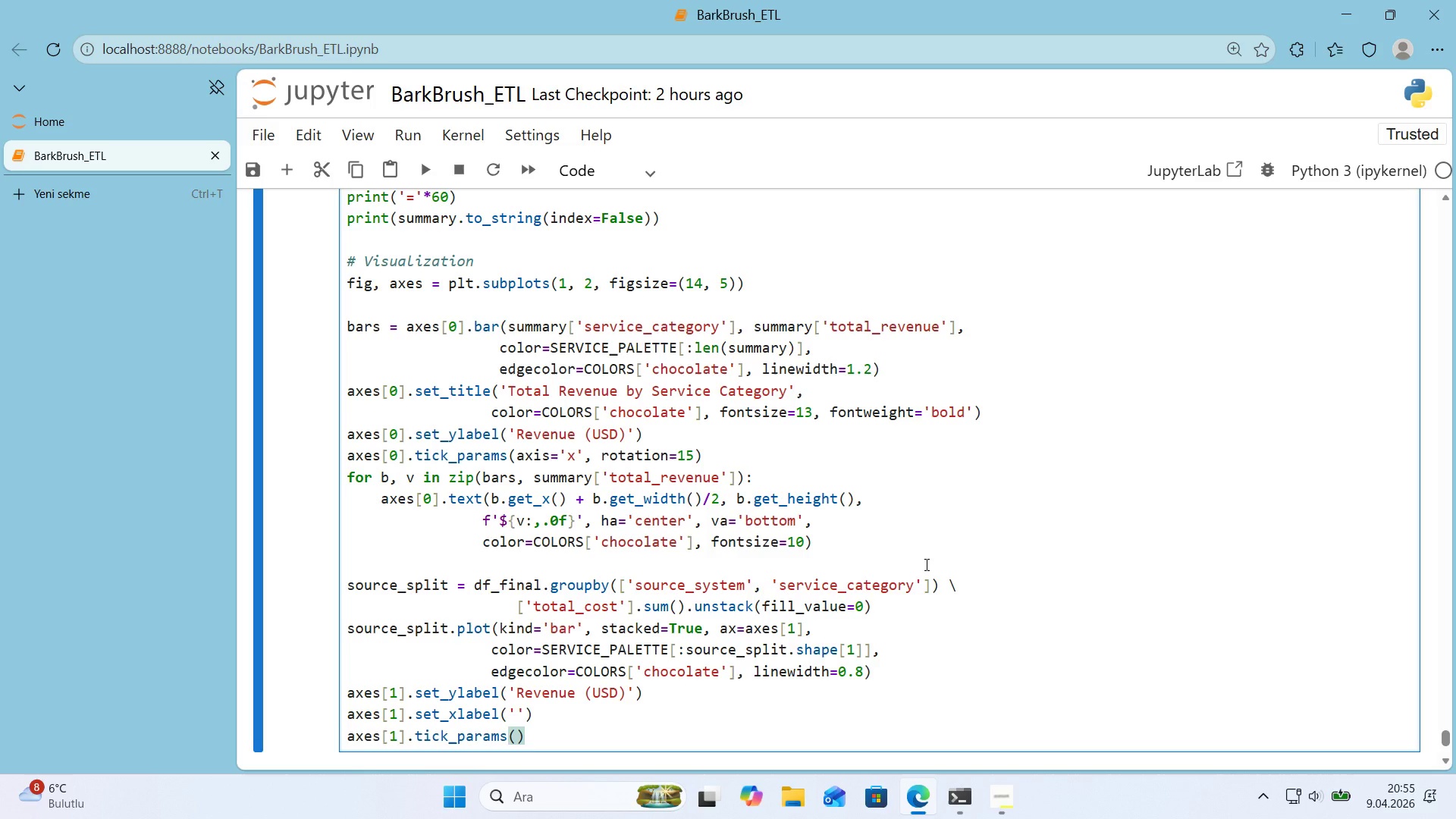 
type(ax's)@@)
 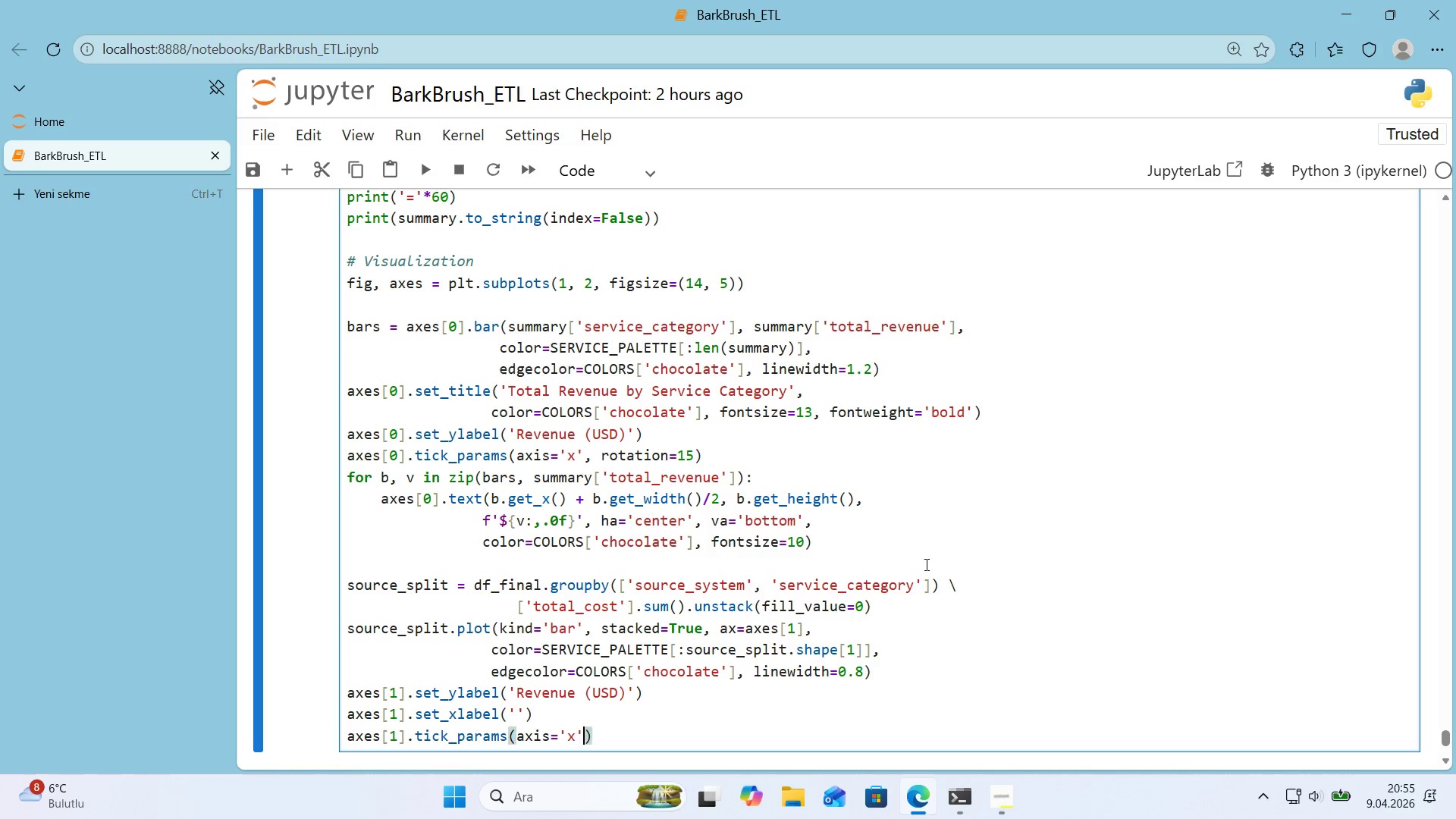 
 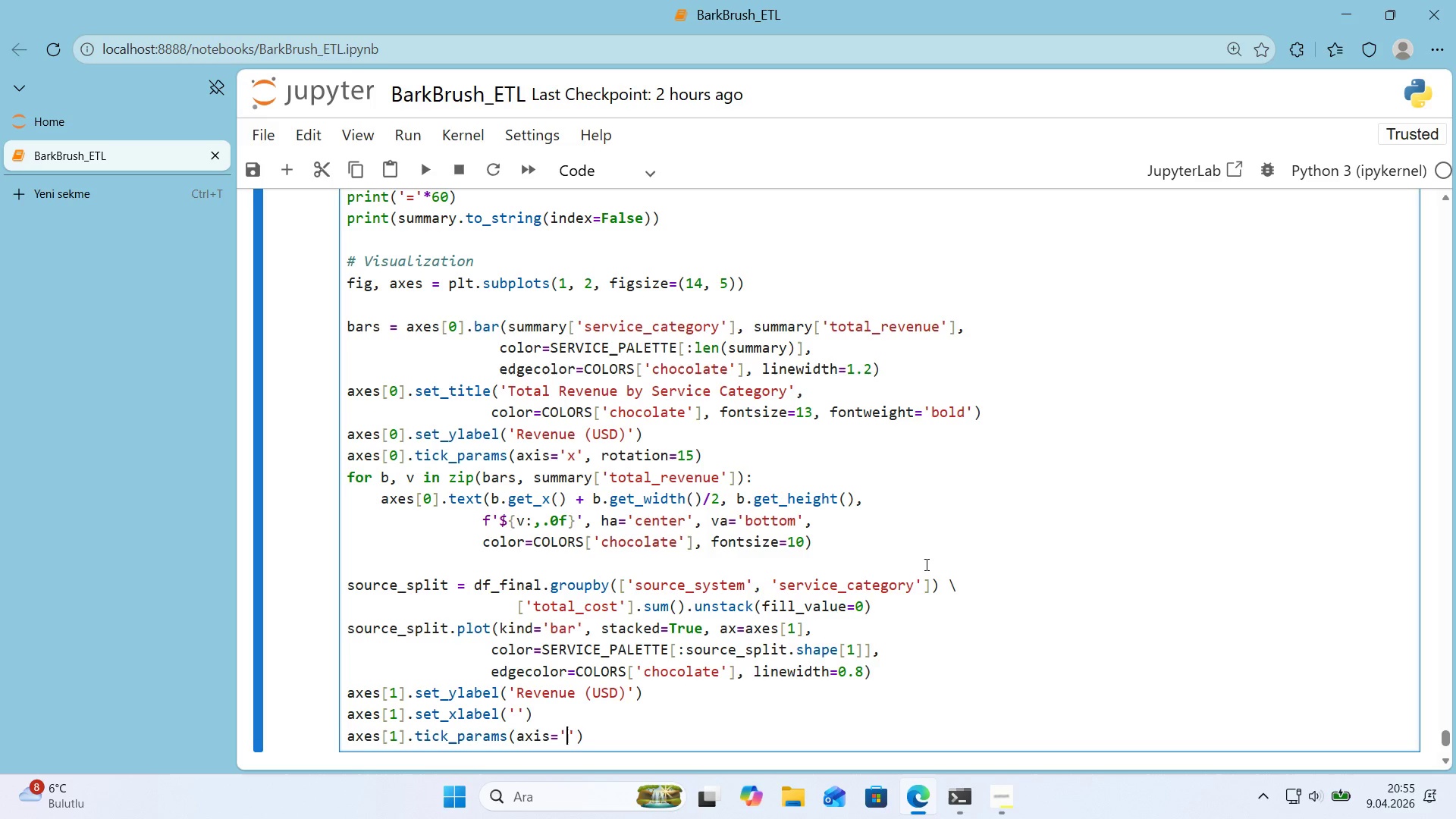 
key(ArrowLeft)
 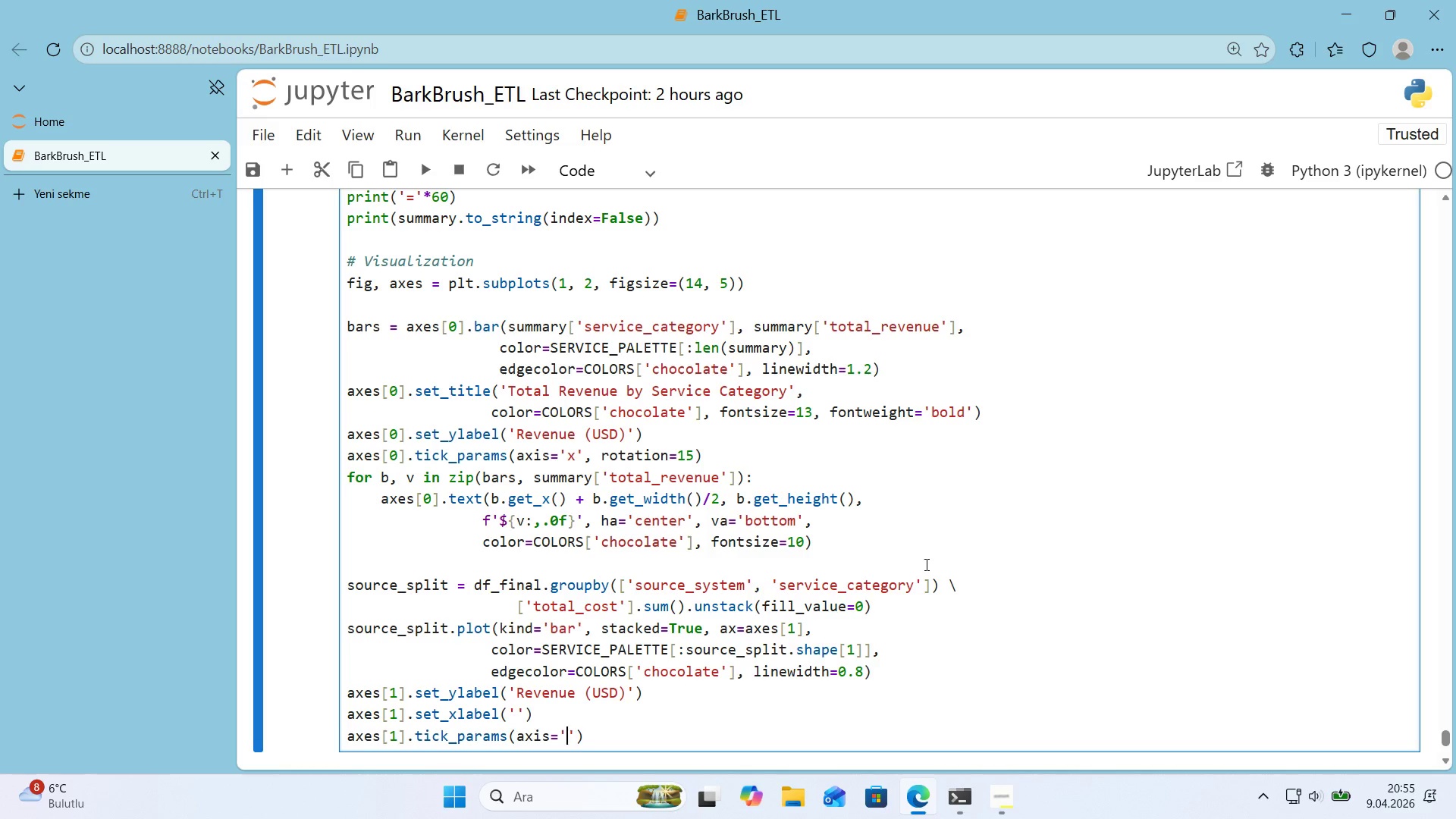 
key(X)
 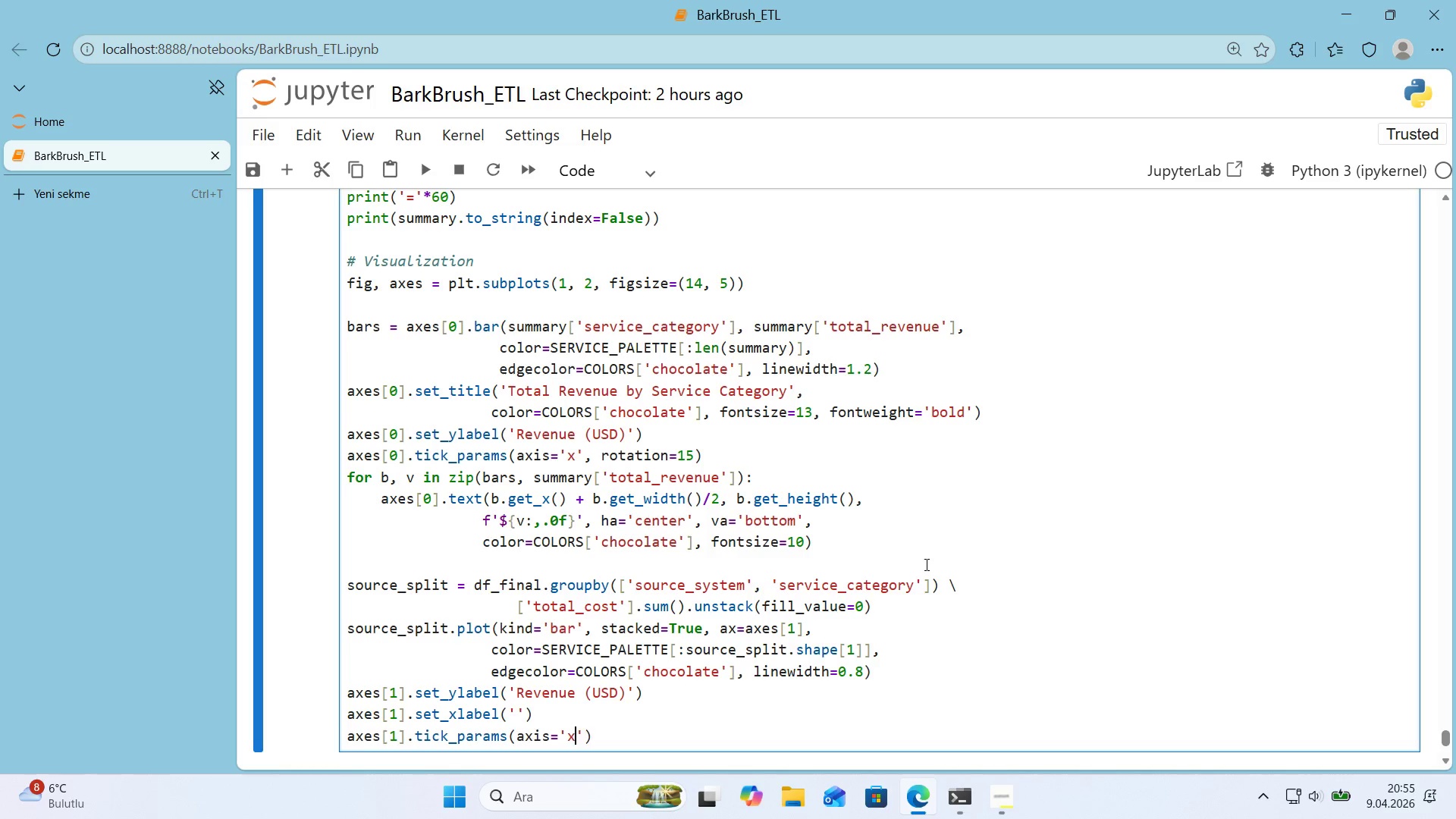 
key(ArrowRight)
 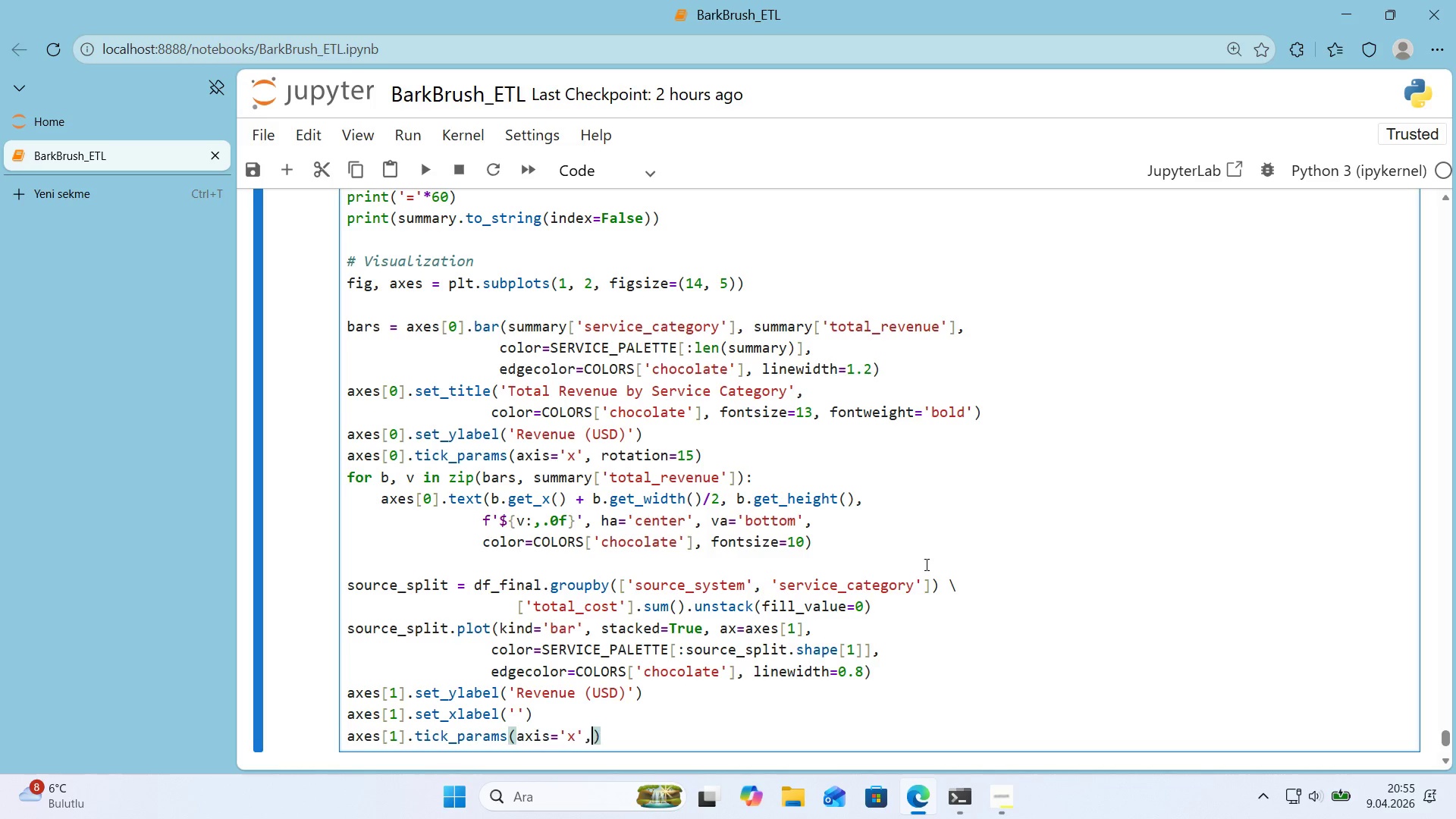 
type(, rotat'on)0)
 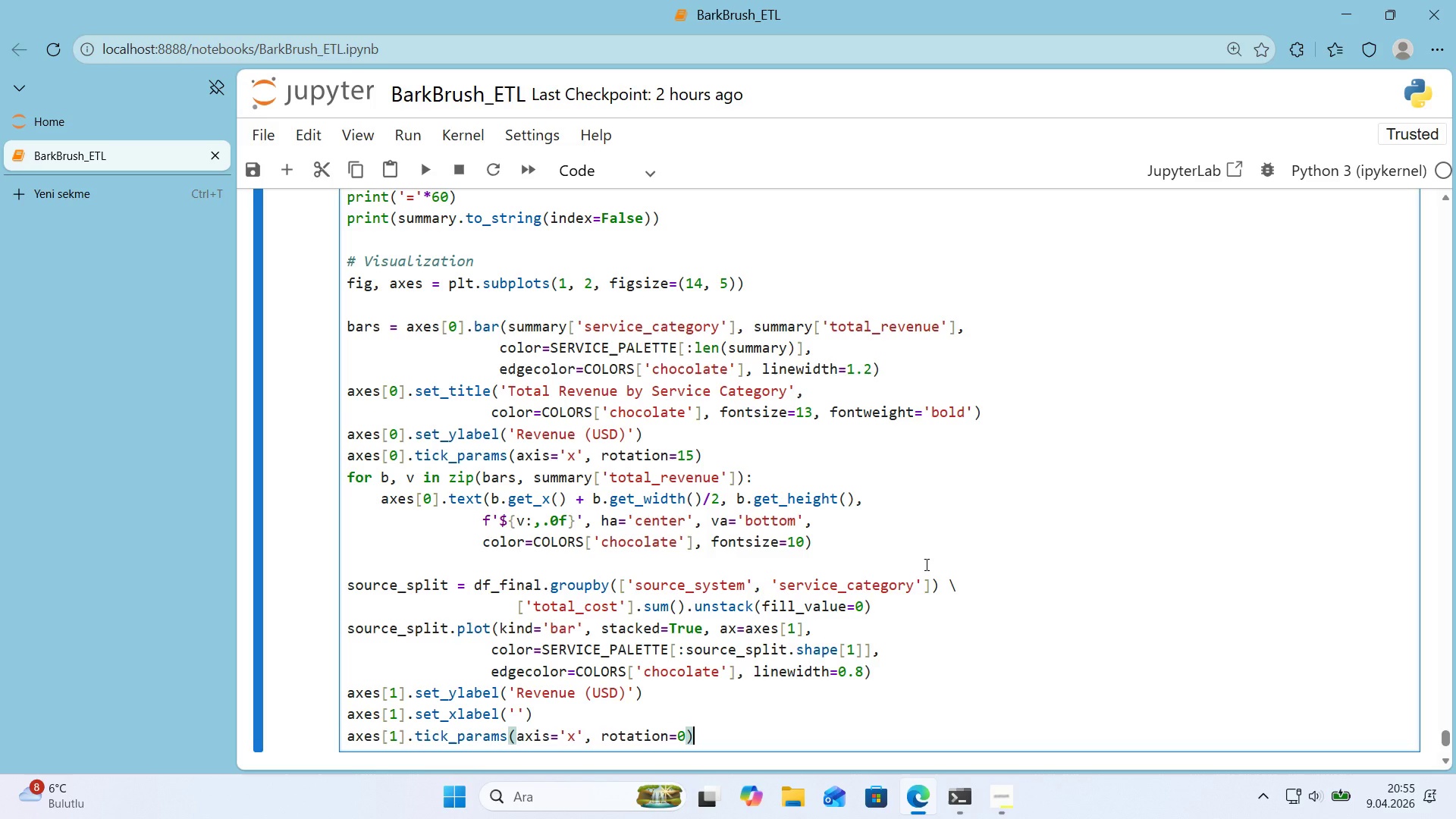 
 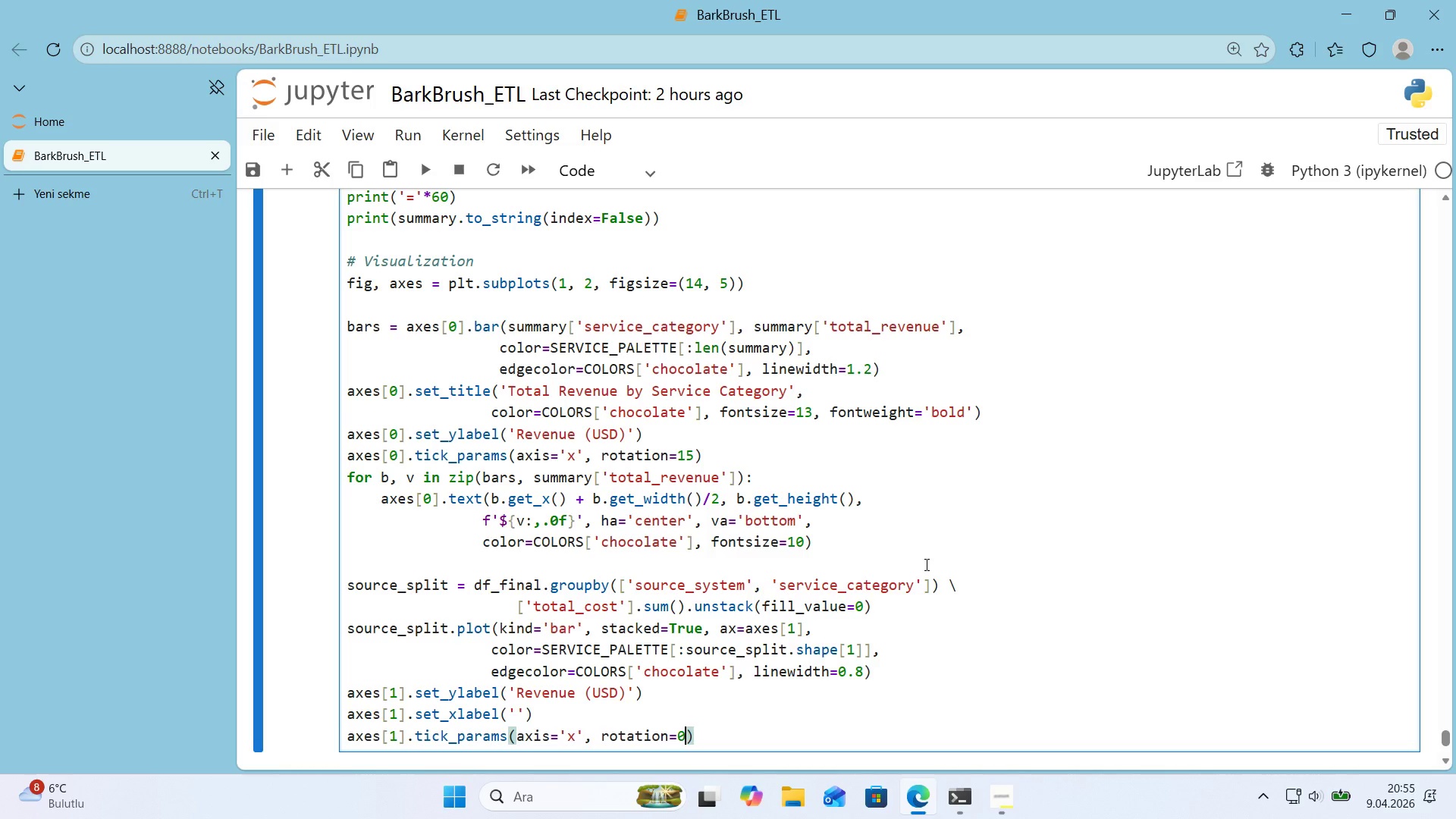 
key(ArrowRight)
 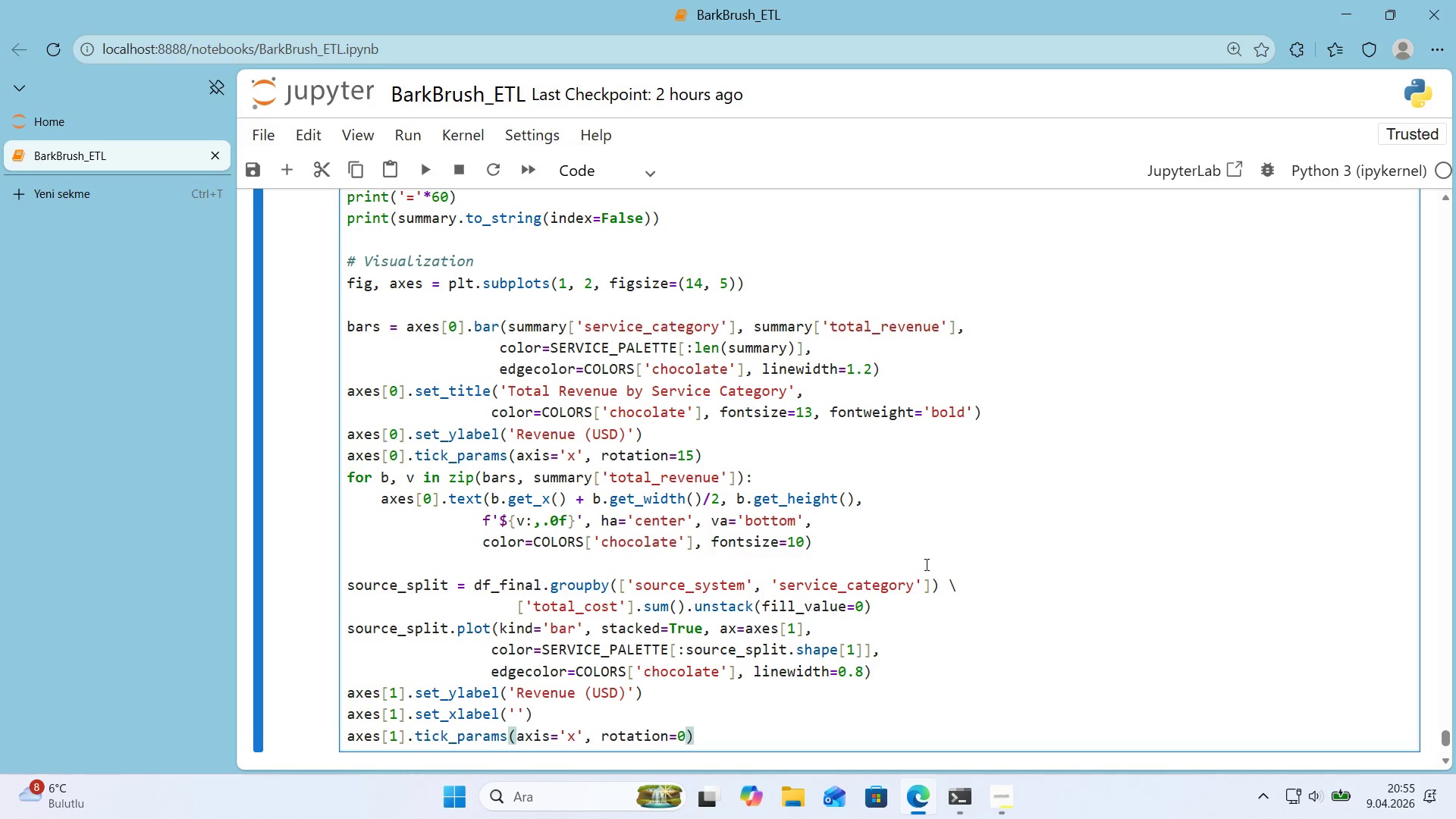 
key(Enter)
 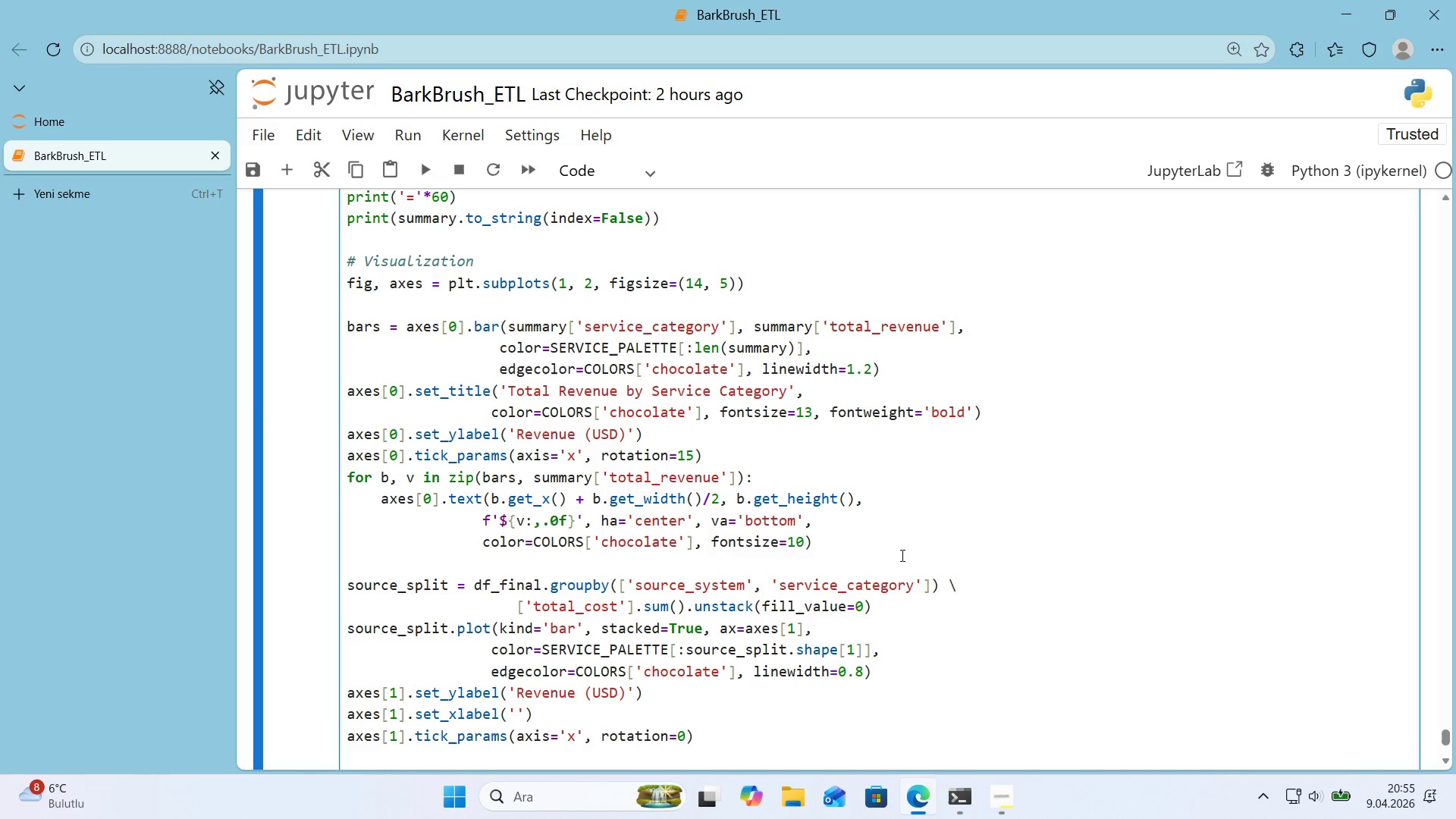 
scroll: coordinate [893, 554], scroll_direction: down, amount: 1.0
 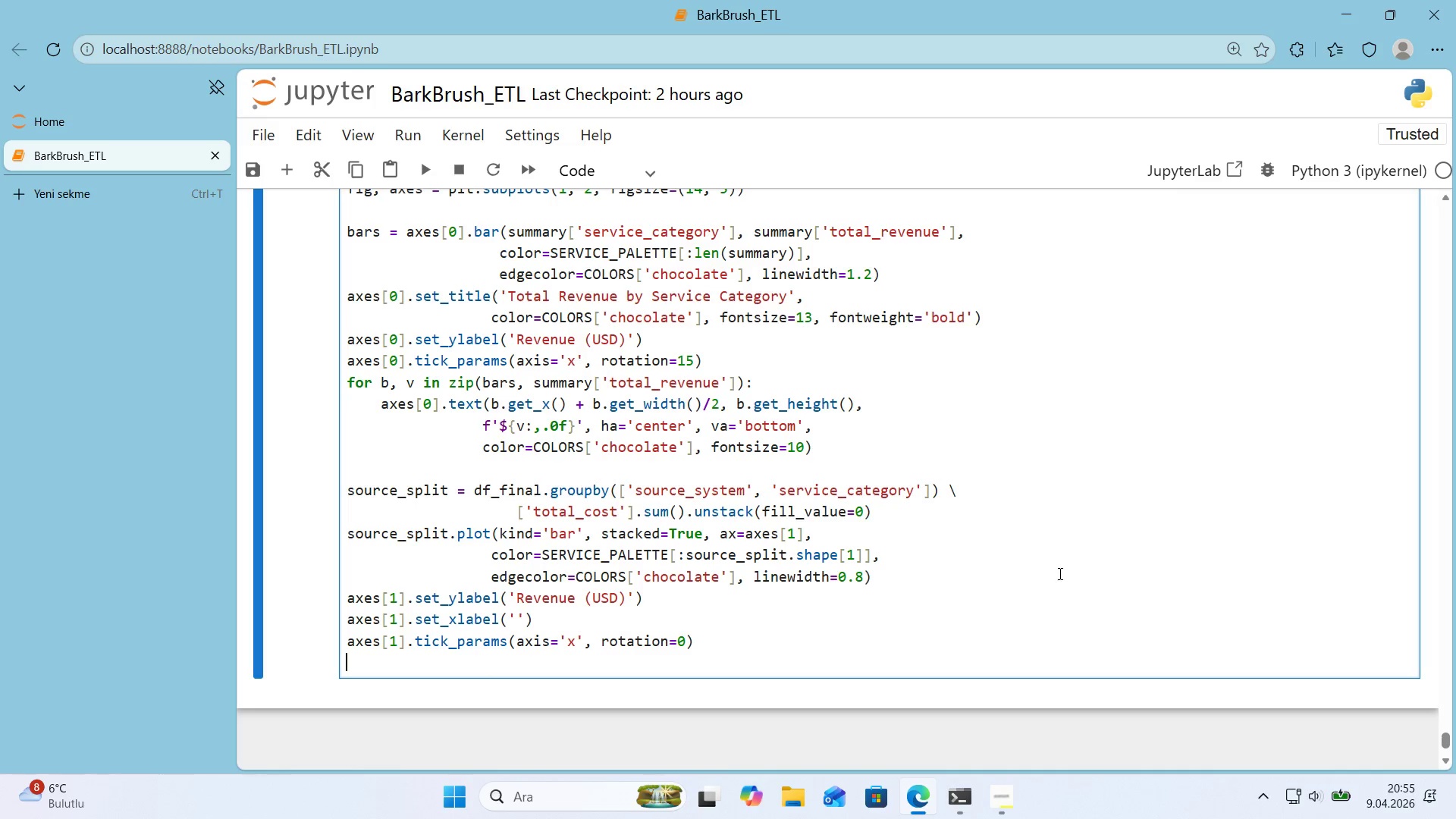 
wait(16.72)
 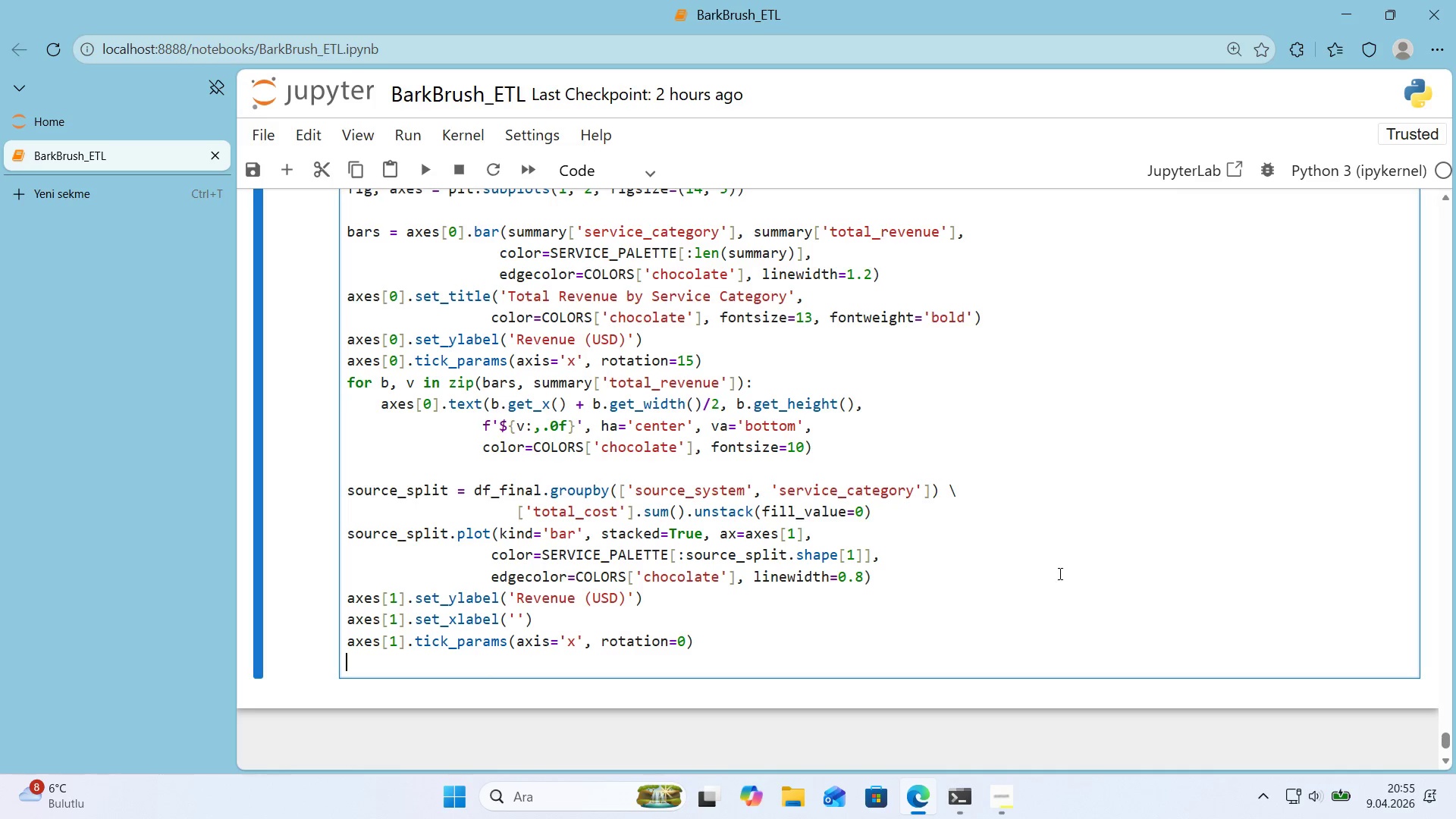 
type(axes)
 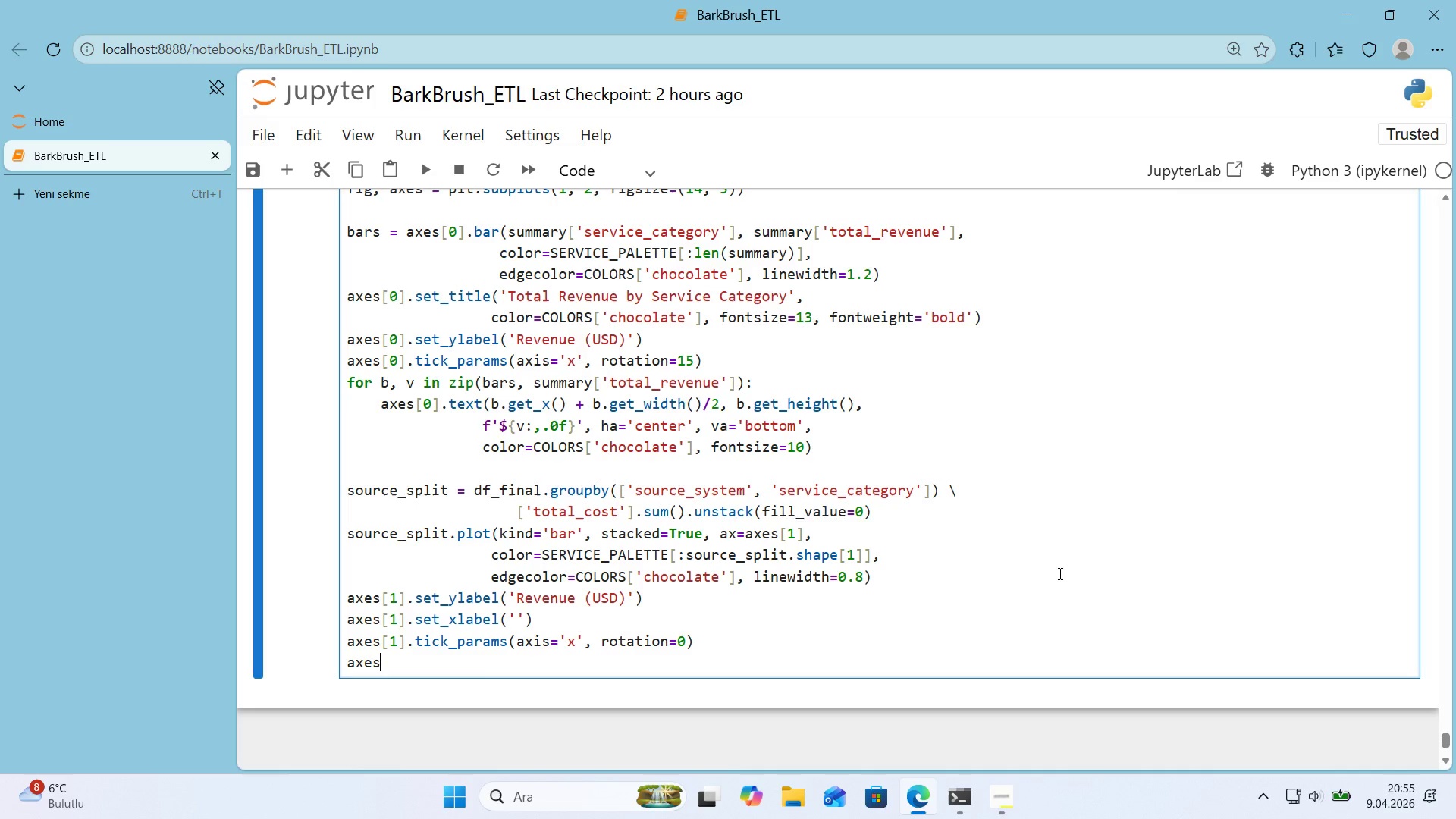 
key(Alt+Control+8)
 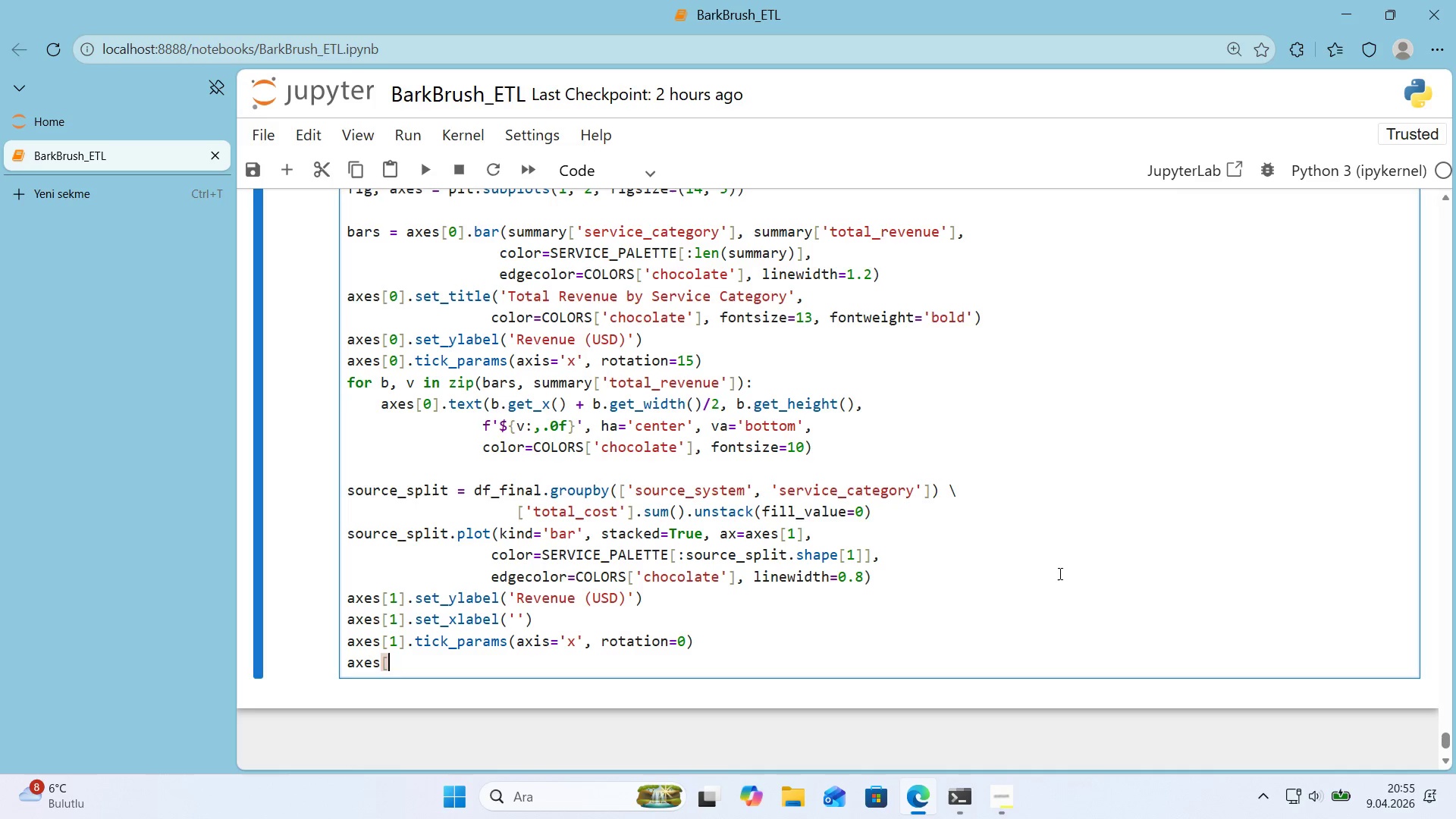 
key(Alt+Control+9)
 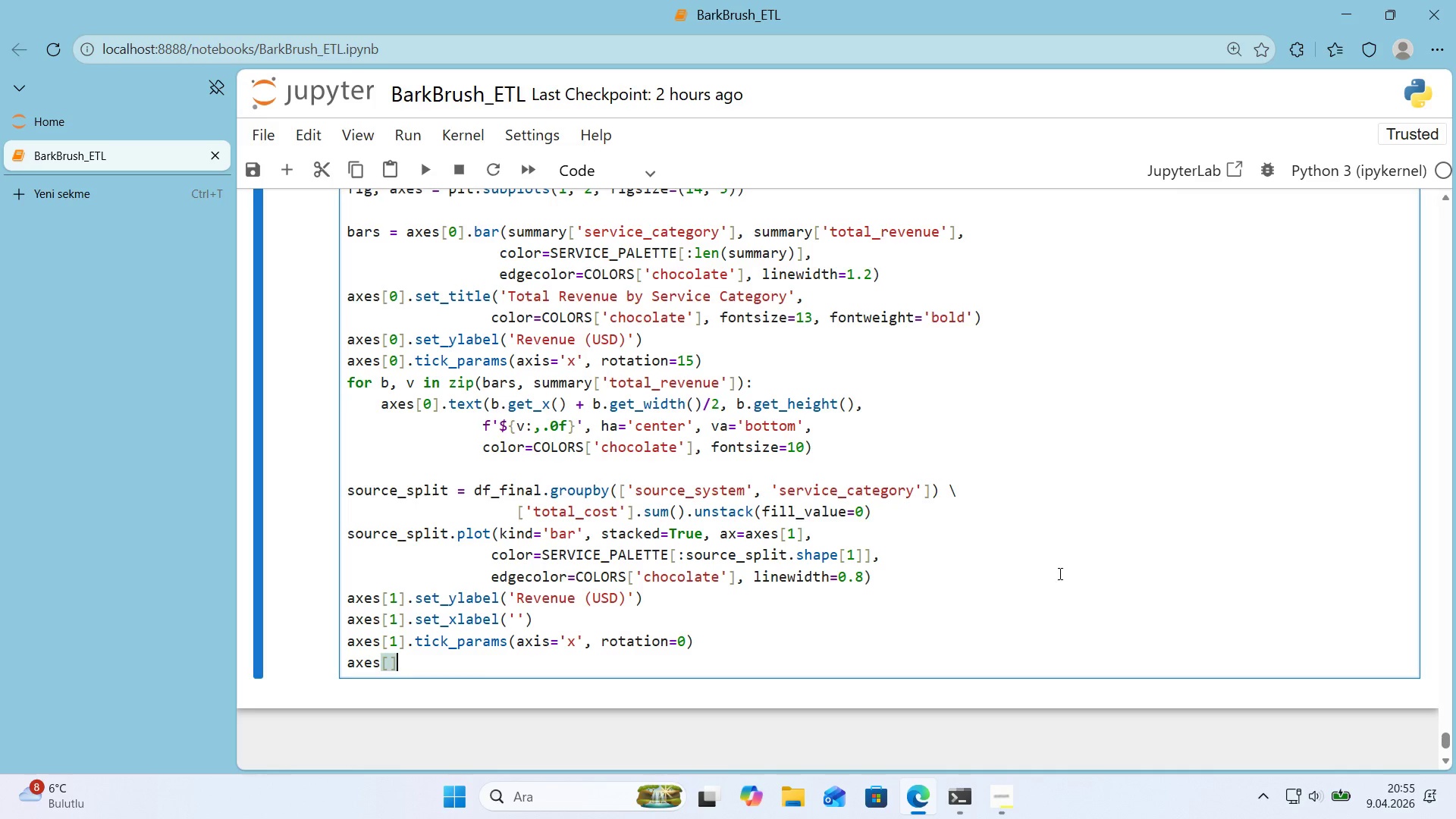 
key(ArrowLeft)
 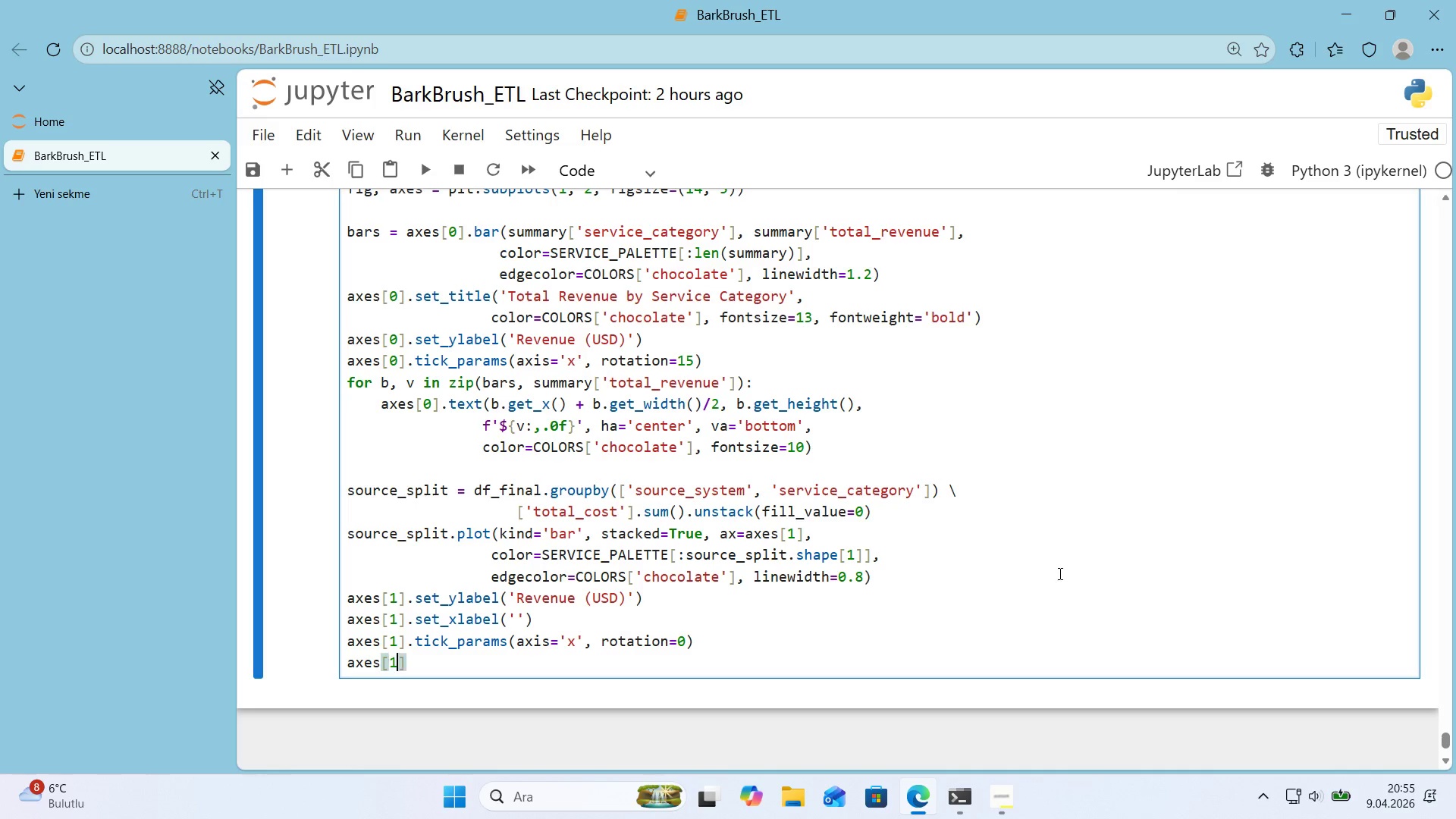 
key(1)
 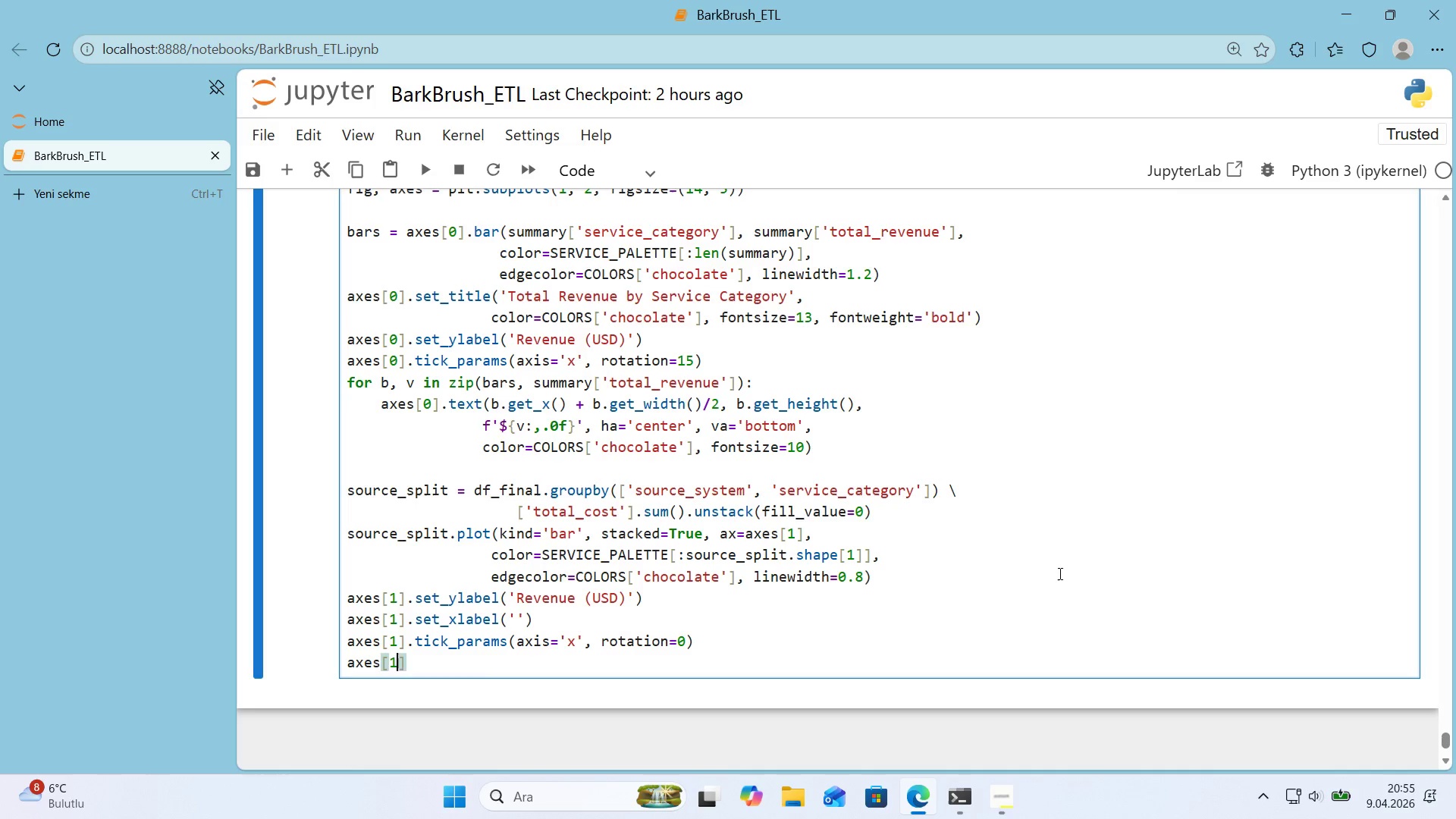 
key(ArrowRight)
 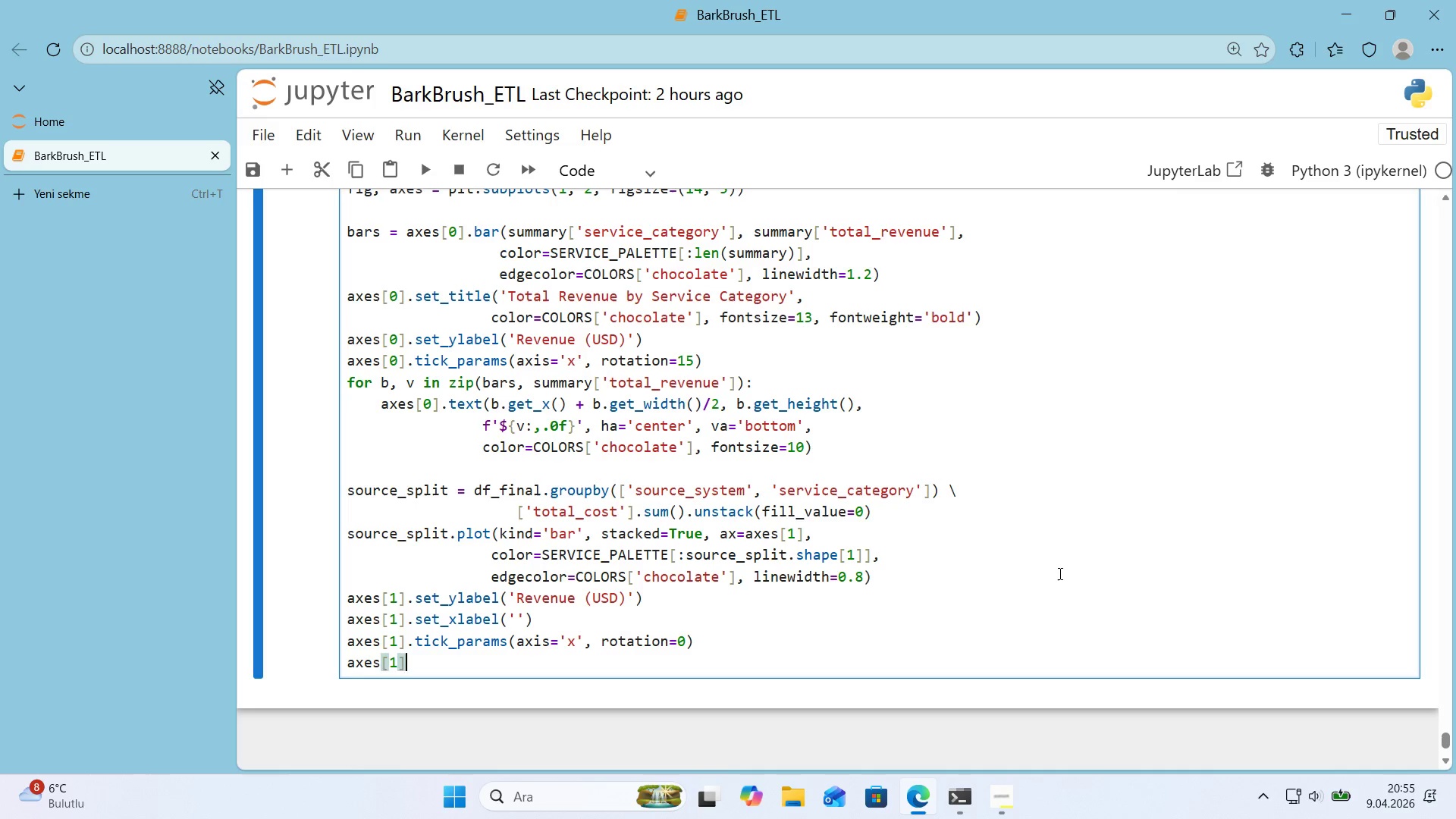 
type(.legend*()
 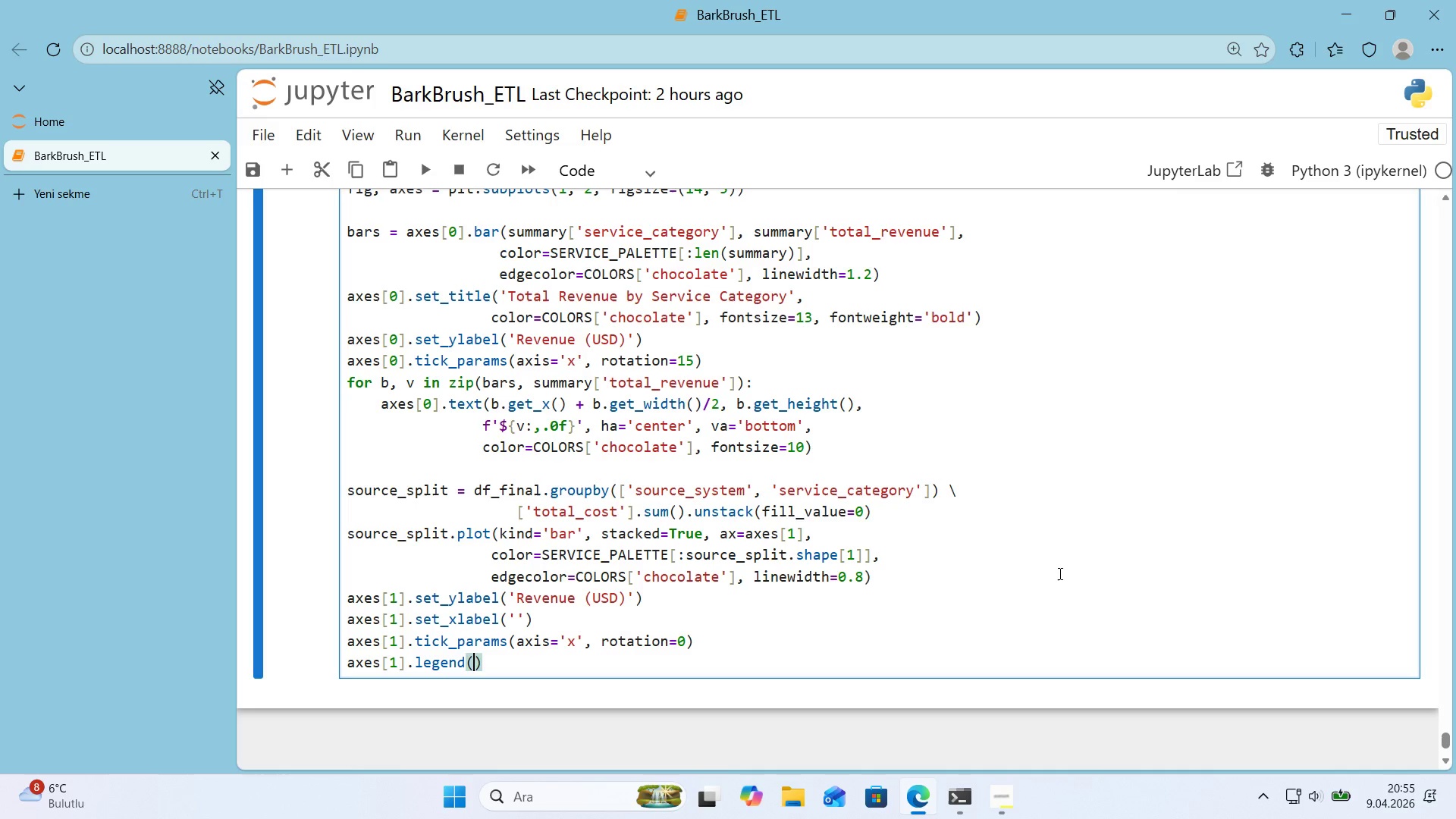 
 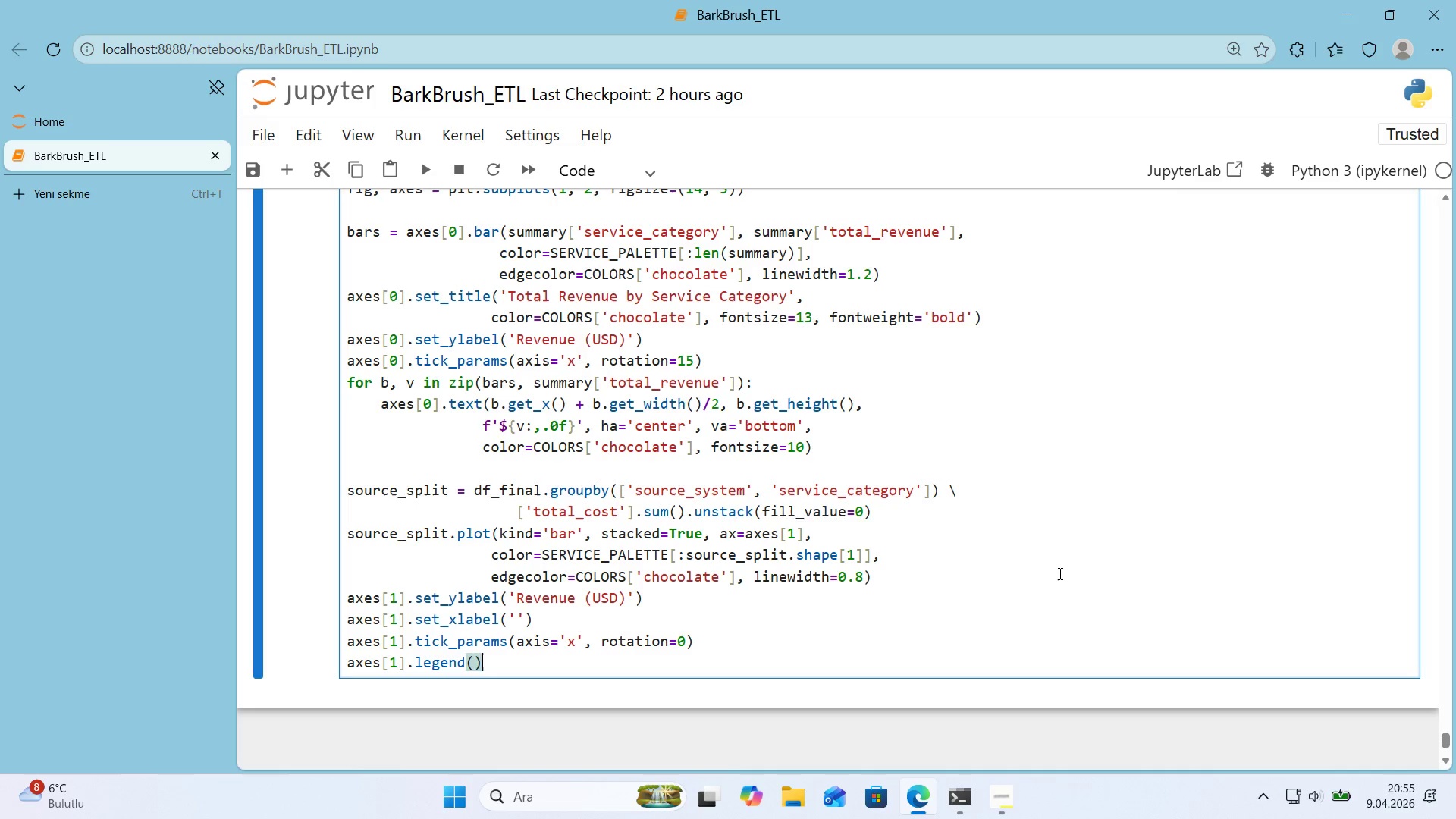 
key(ArrowLeft)
 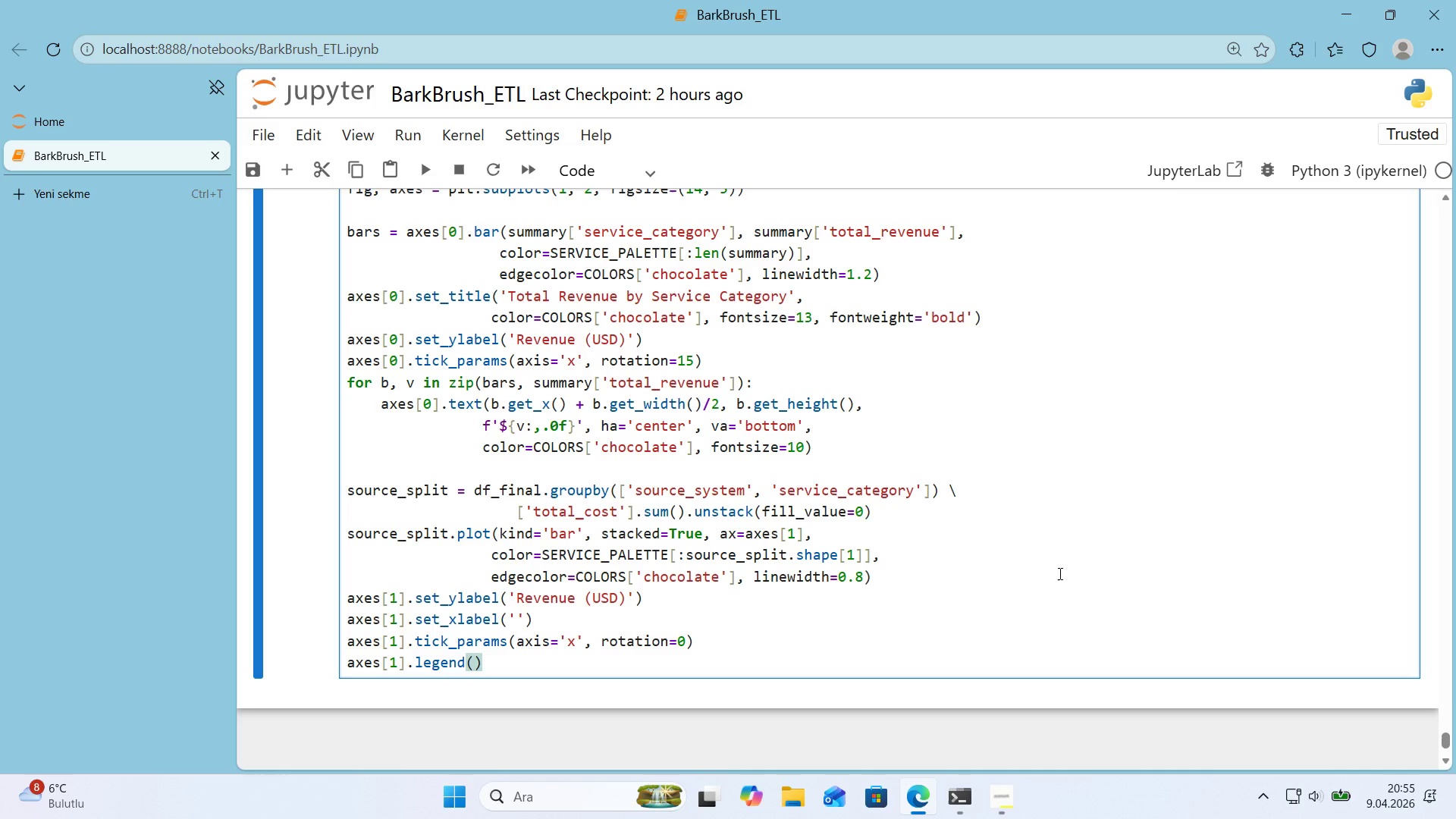 
type(t'tle)@@)
 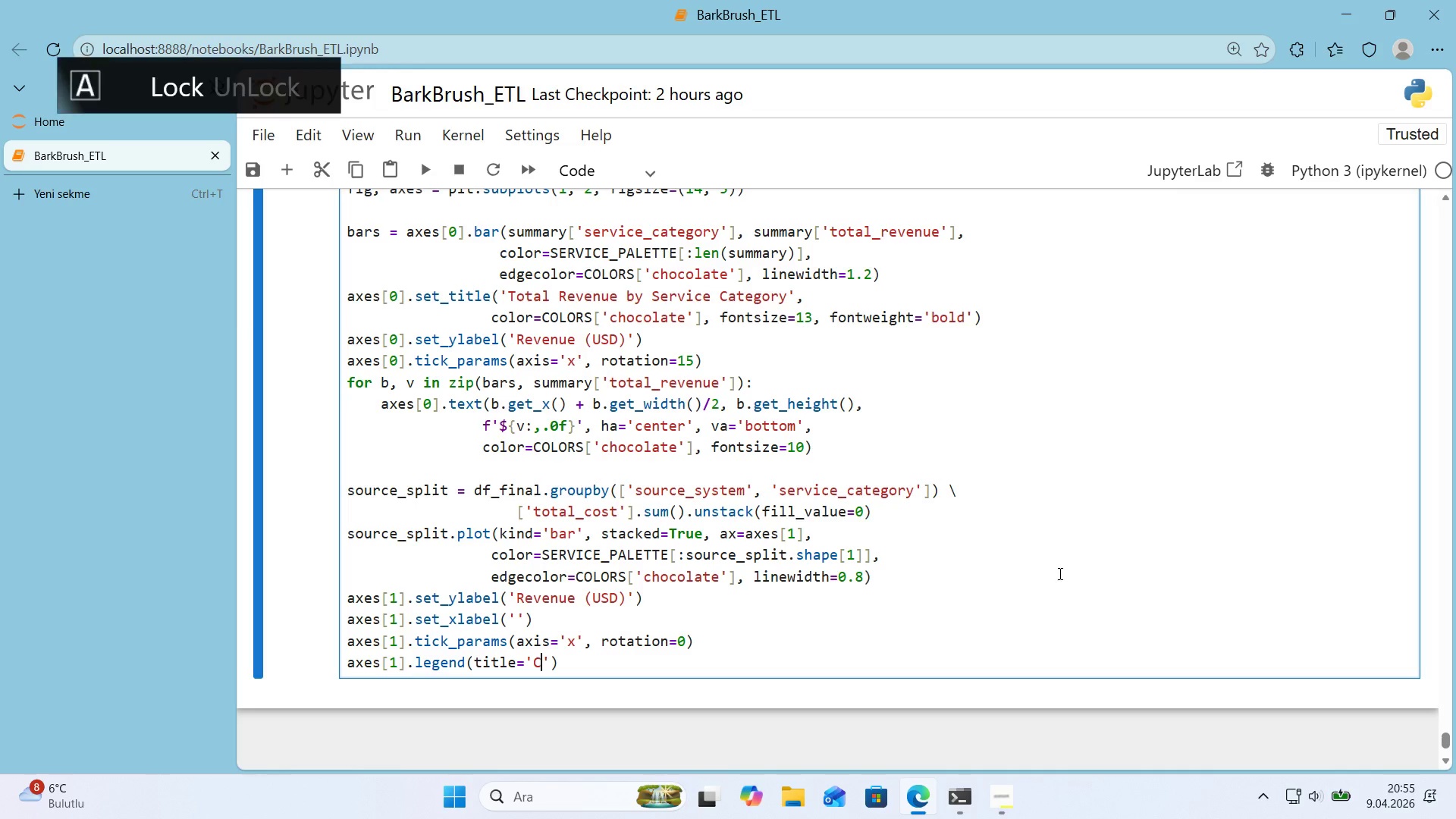 
 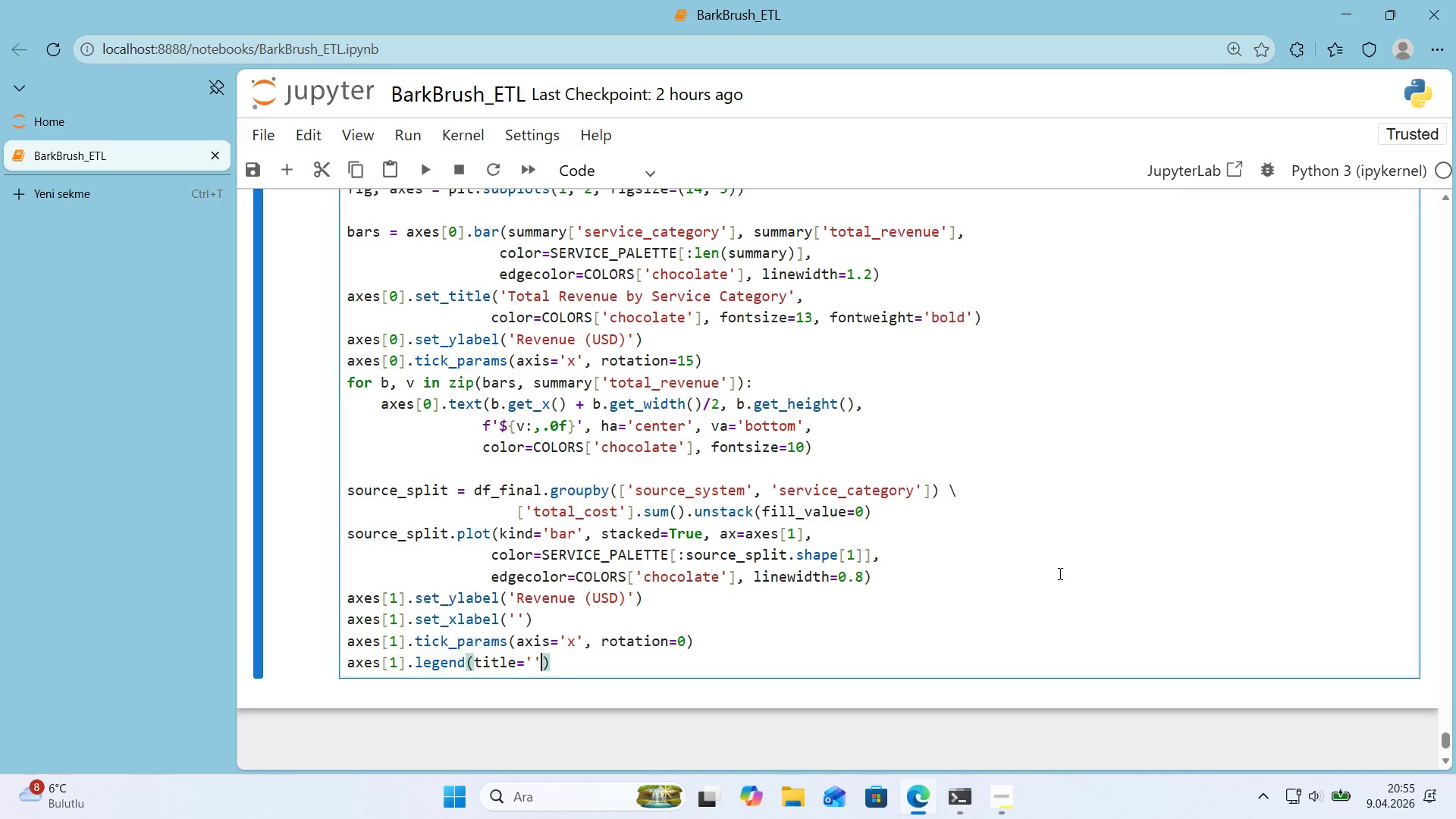 
key(ArrowLeft)
 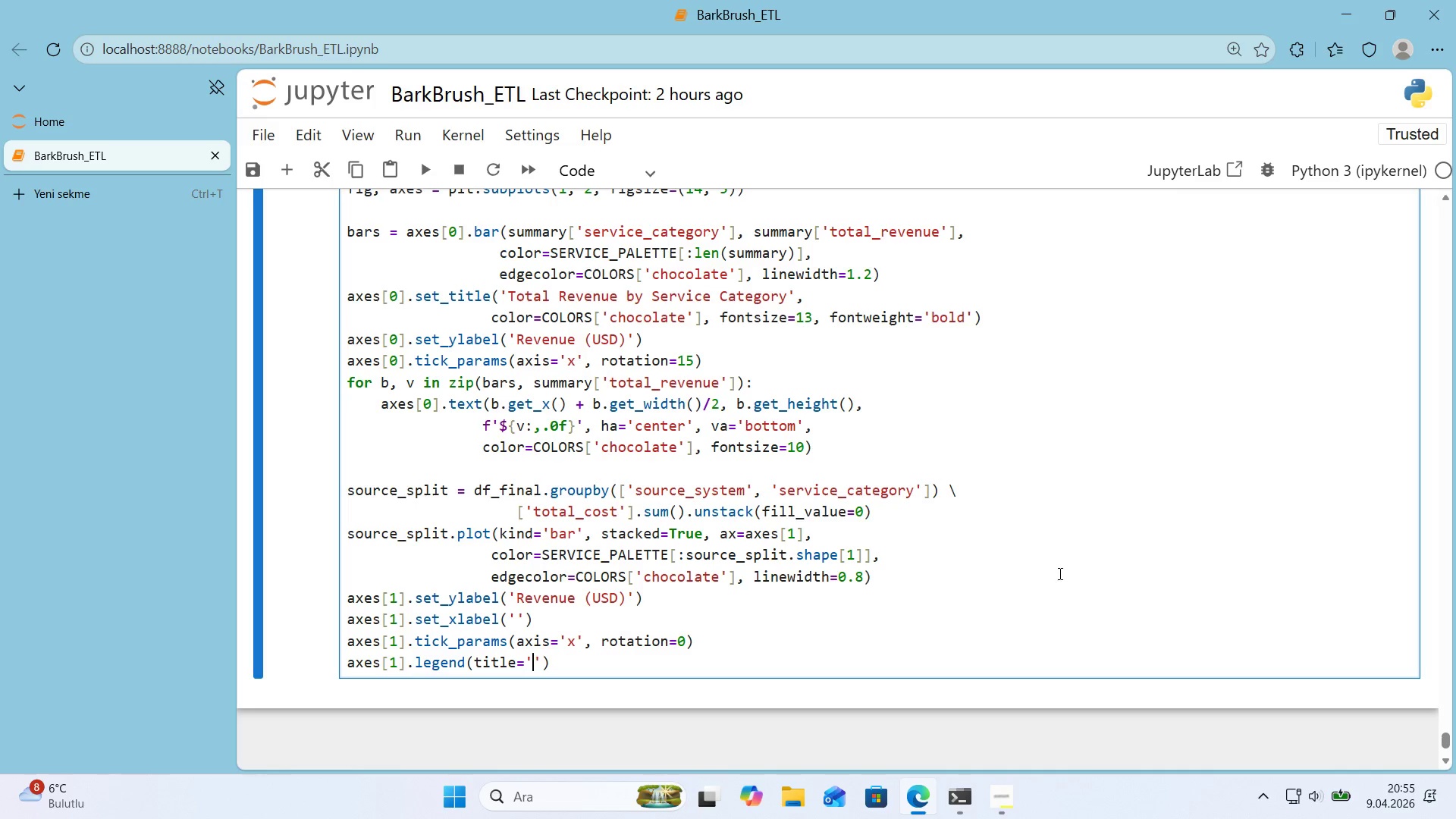 
type(Category)
 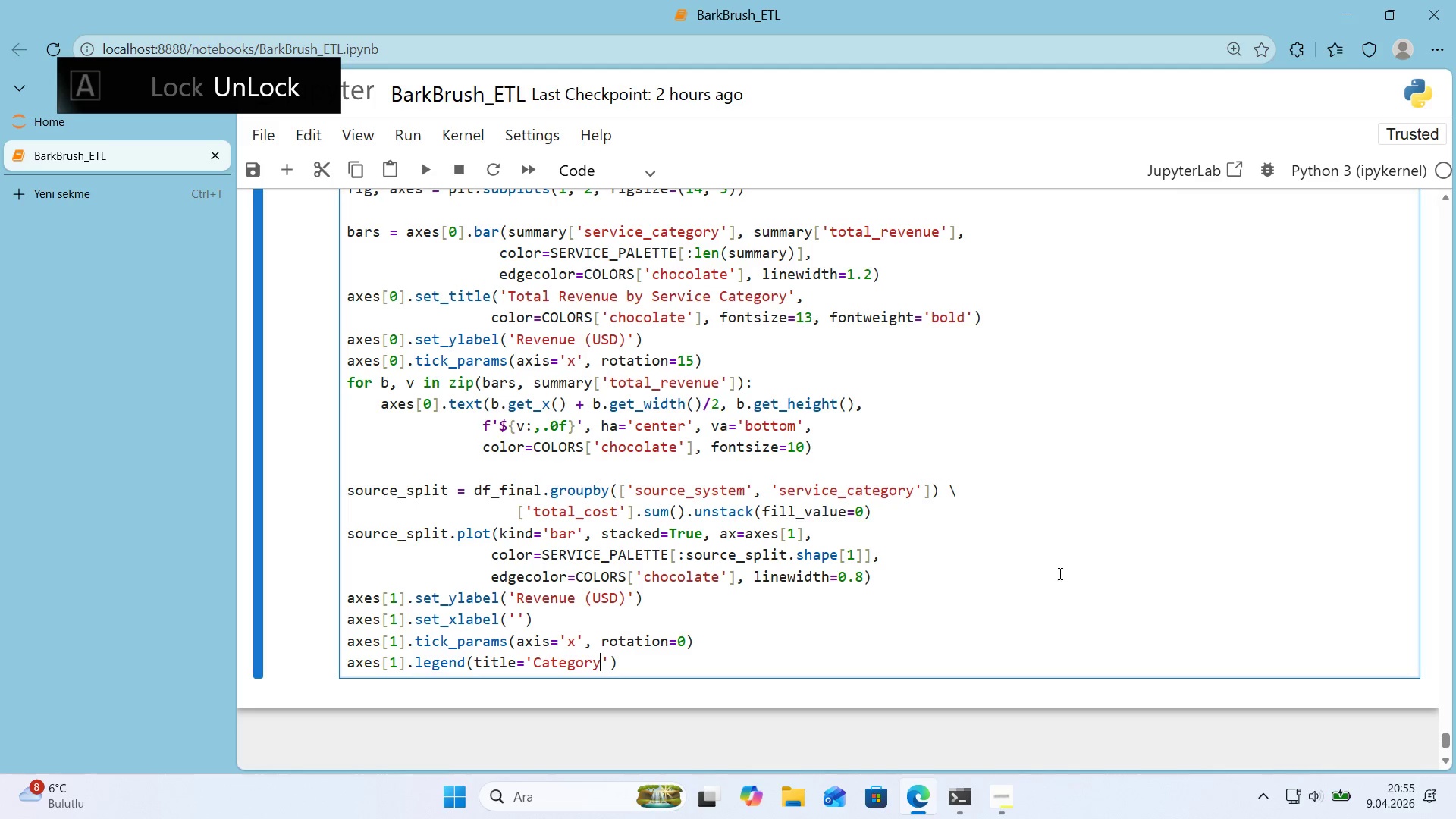 
key(ArrowRight)
 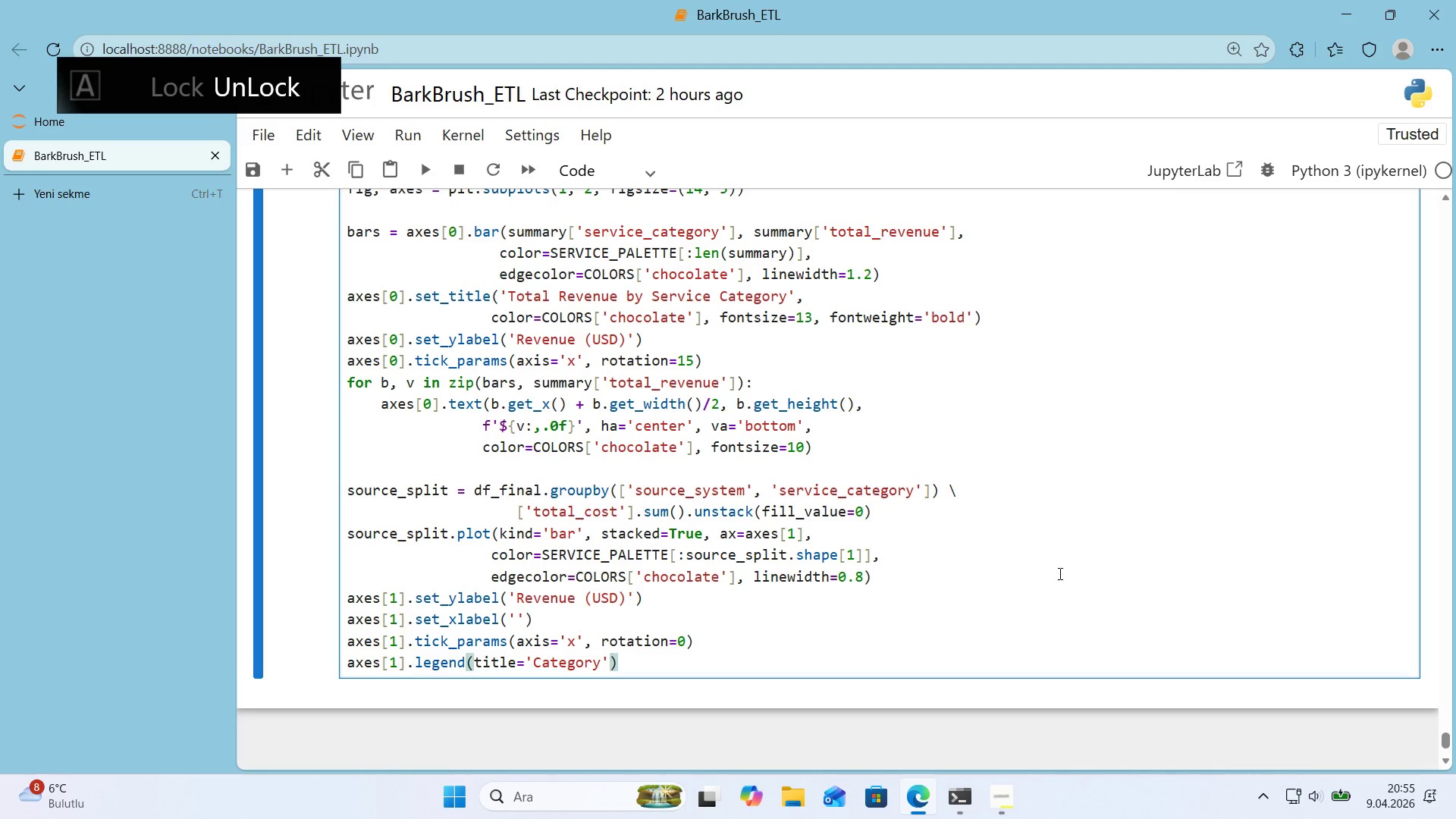 
type(, fonts'ze)9)
 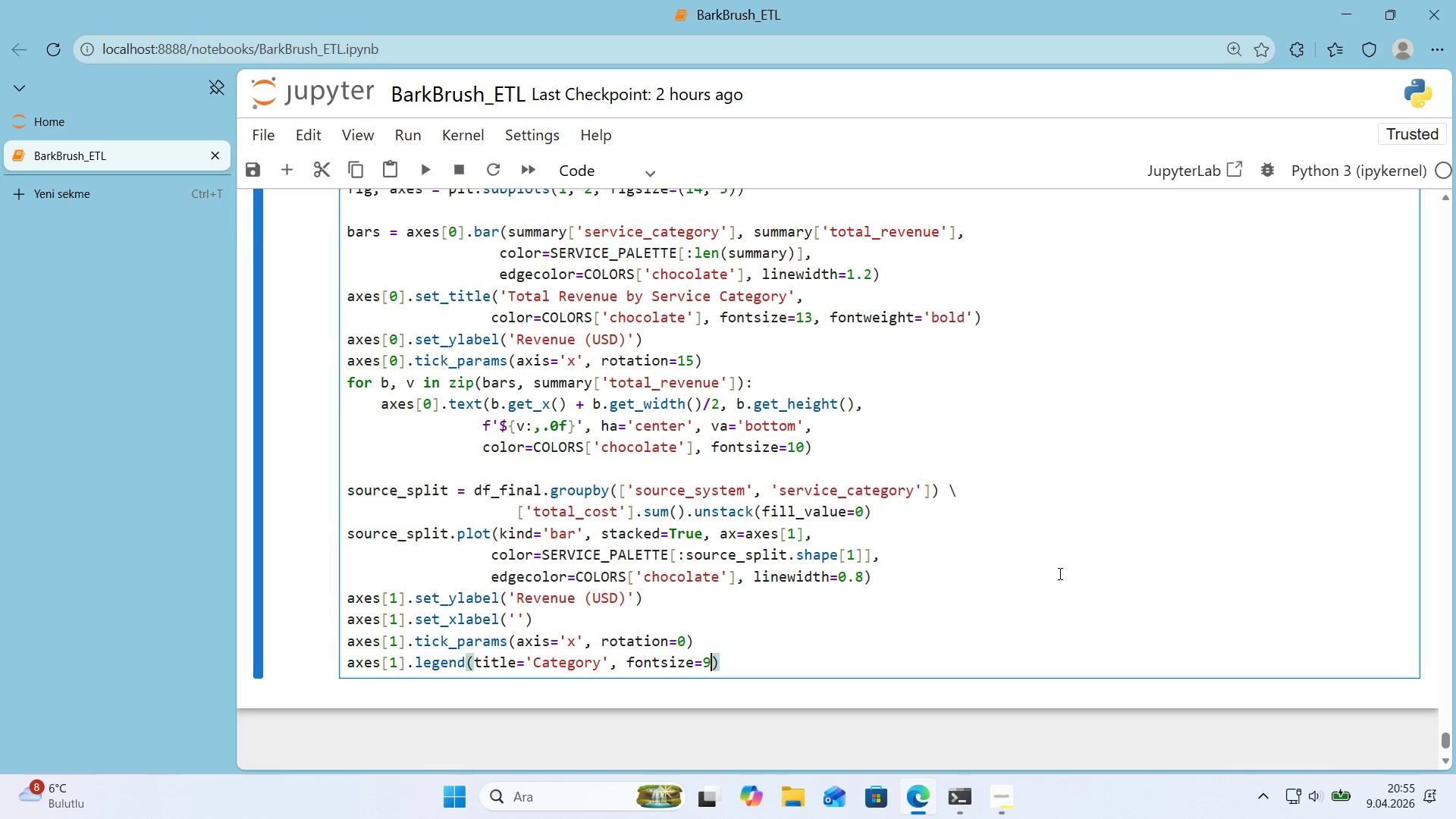 
key(ArrowRight)
 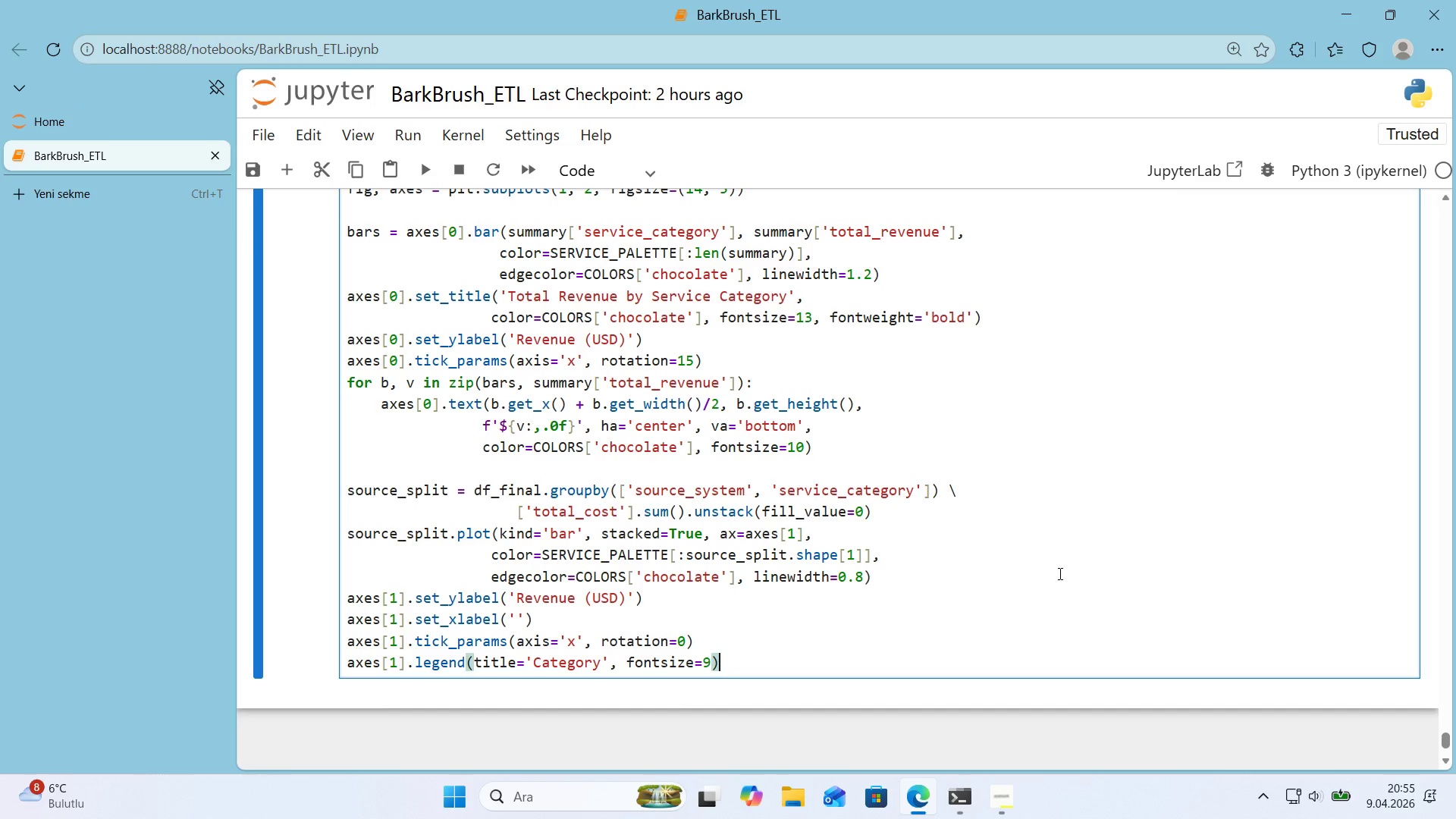 
key(Enter)
 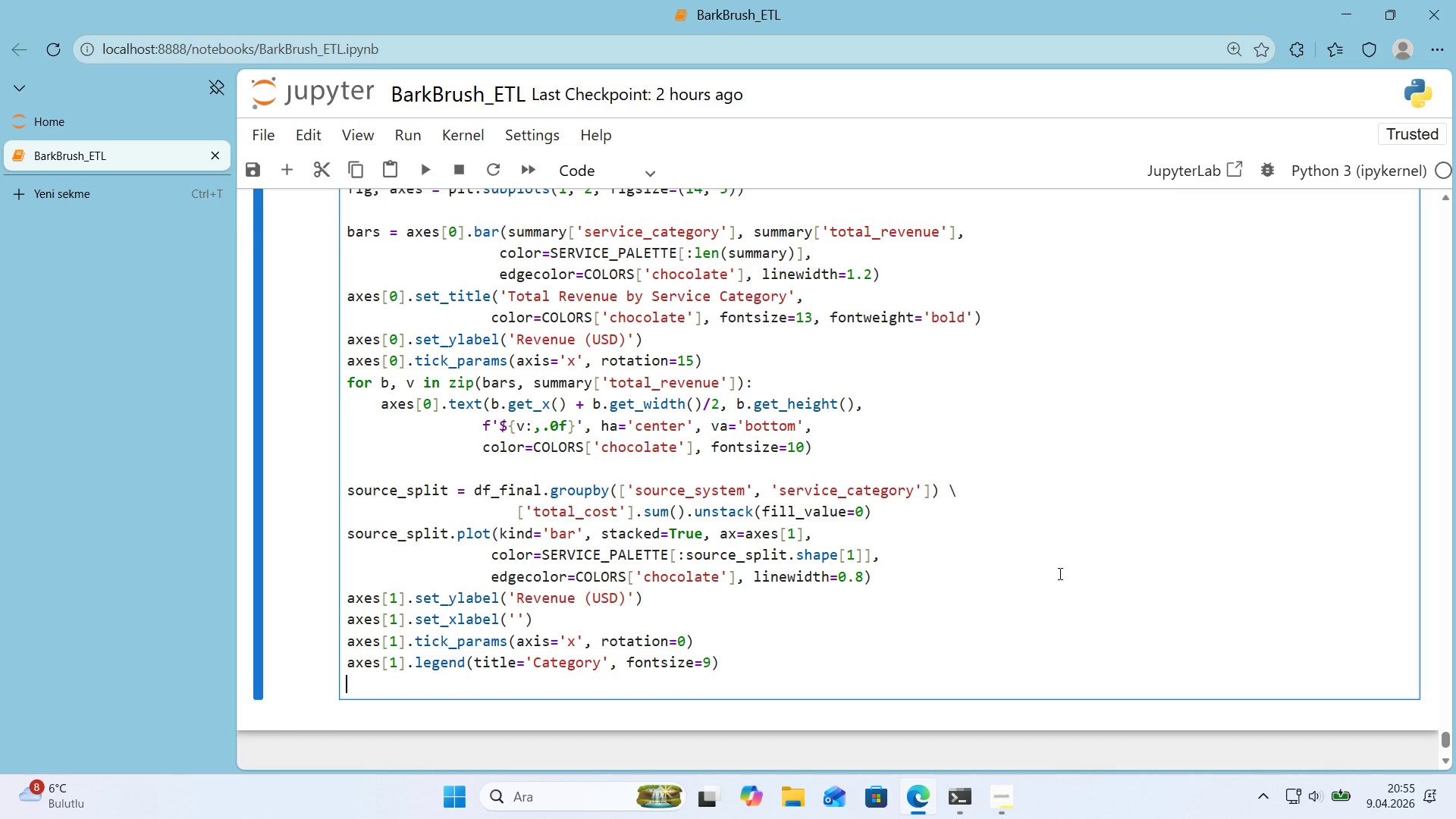 
key(Enter)
 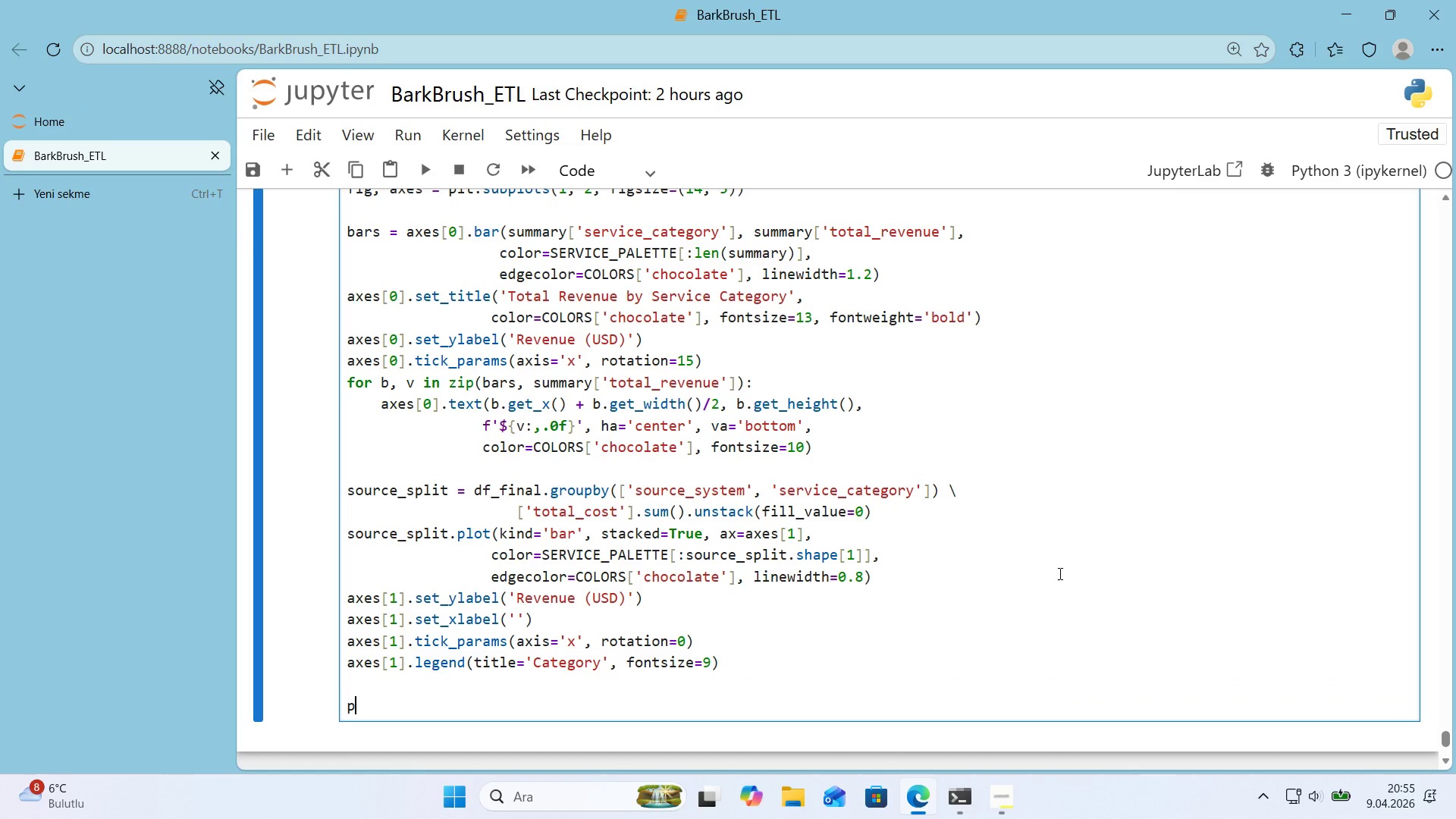 
type(plt.t'ght_layout*()
 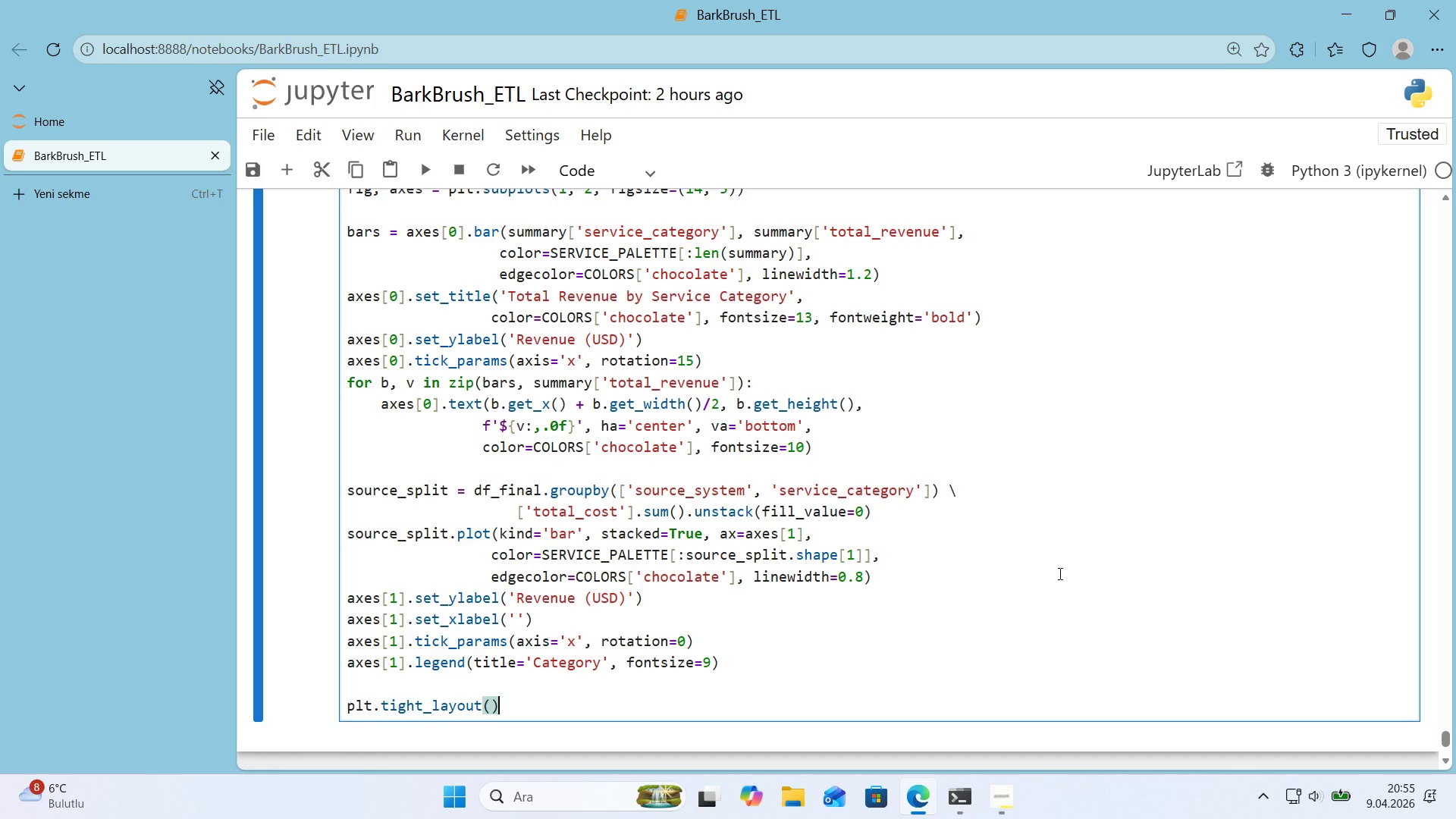 
key(Enter)
 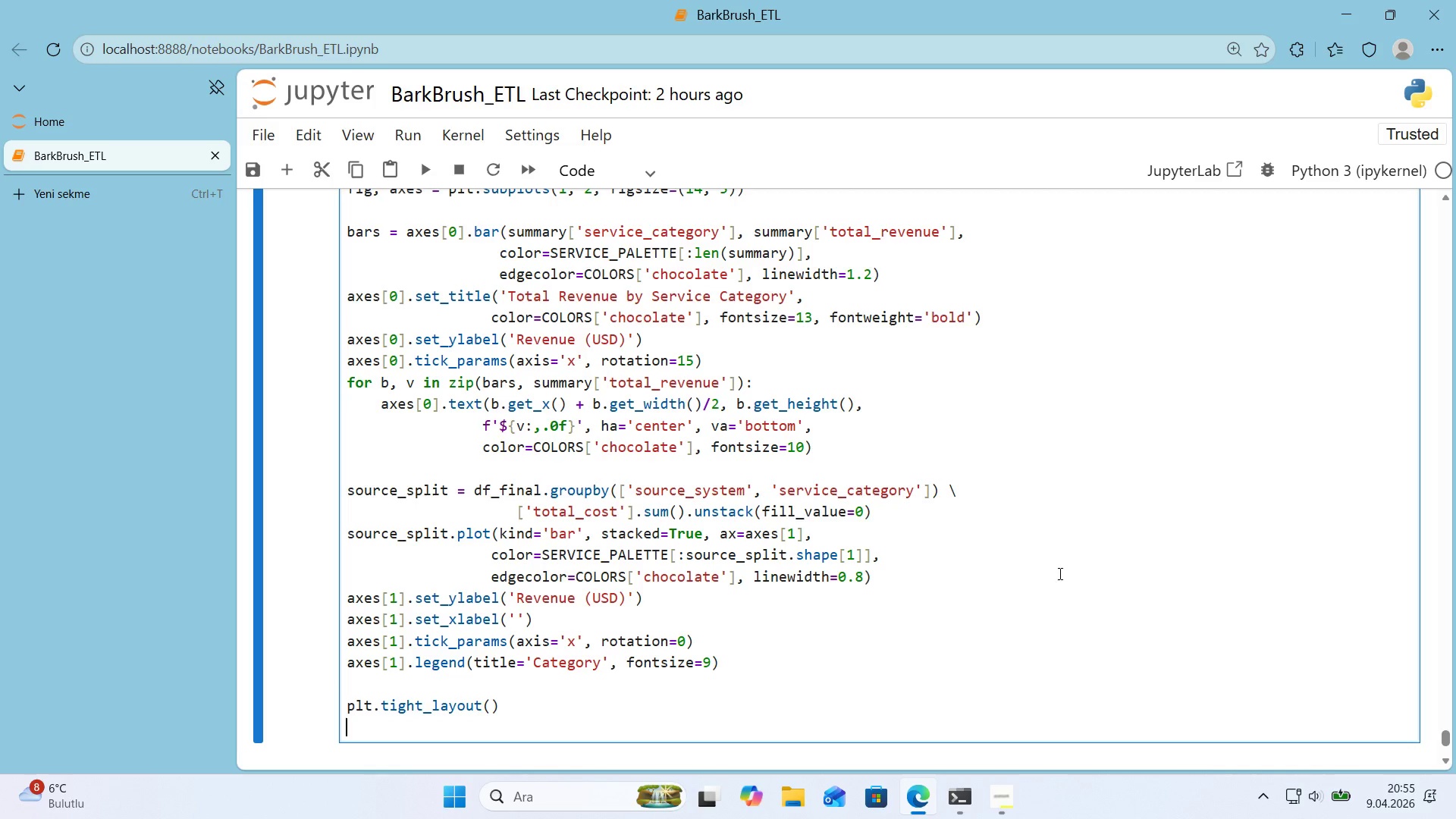 
type(plt.savv)
key(Backspace)
type(ef'g*()
 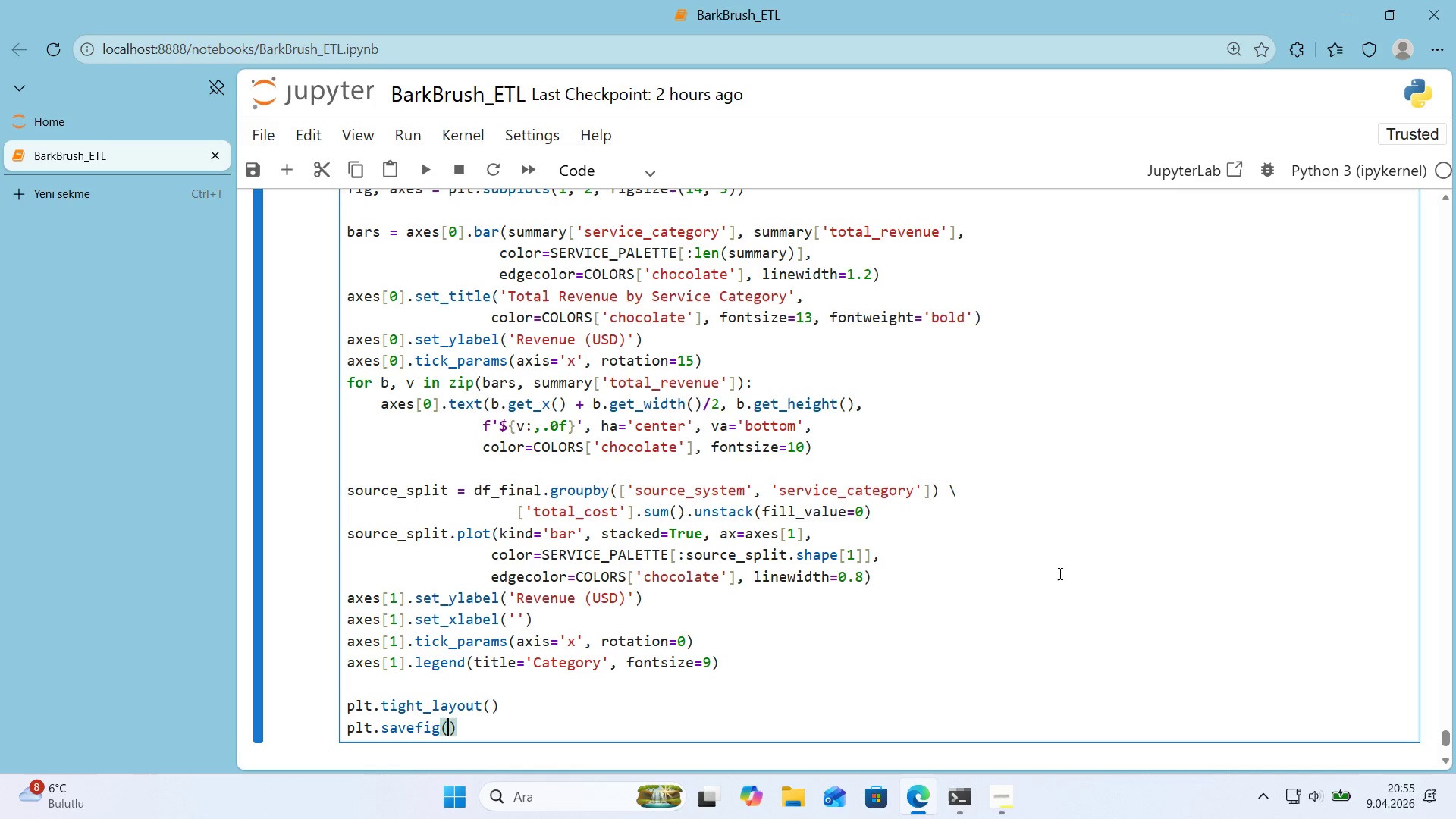 
 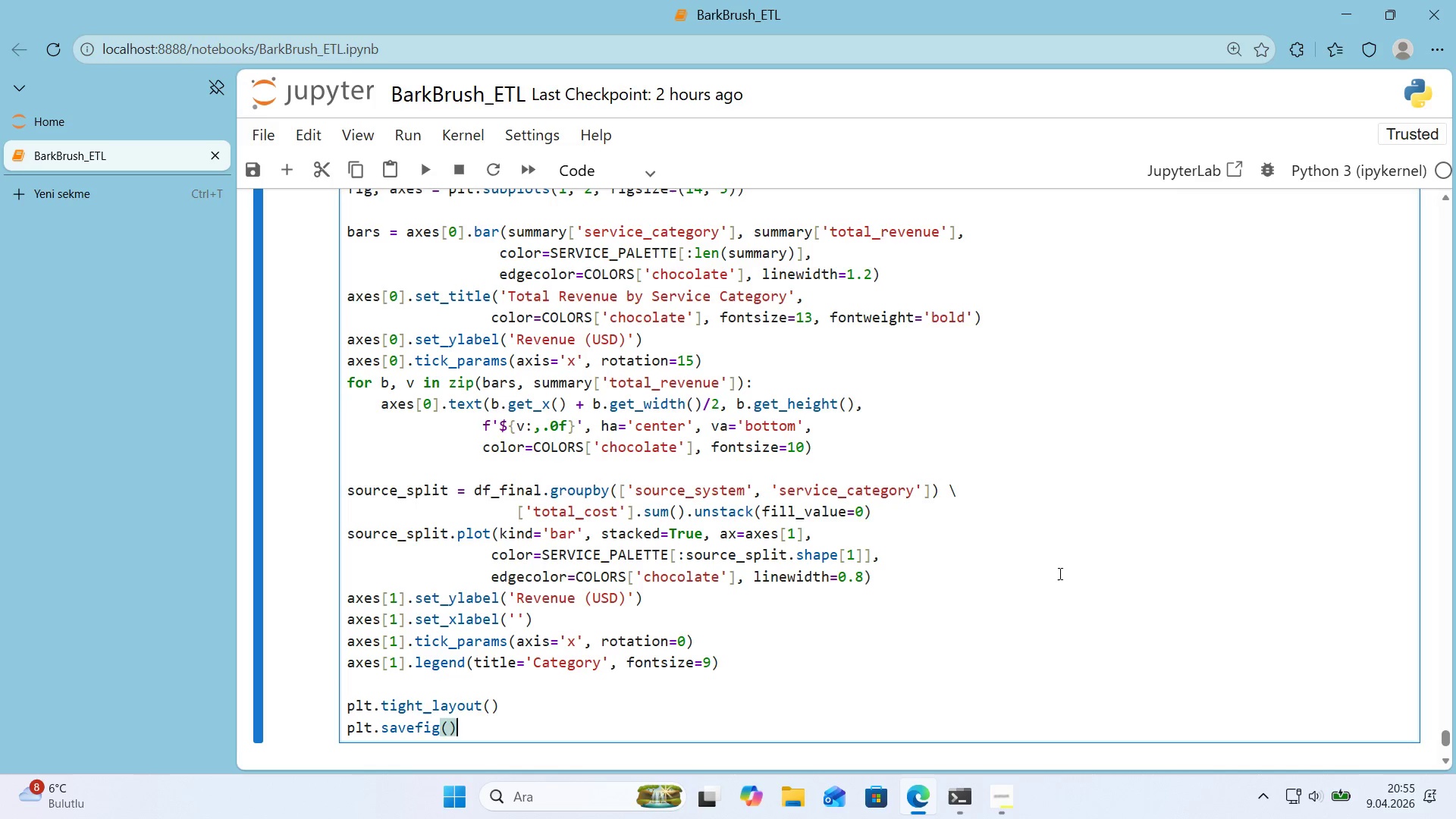 
key(ArrowLeft)
 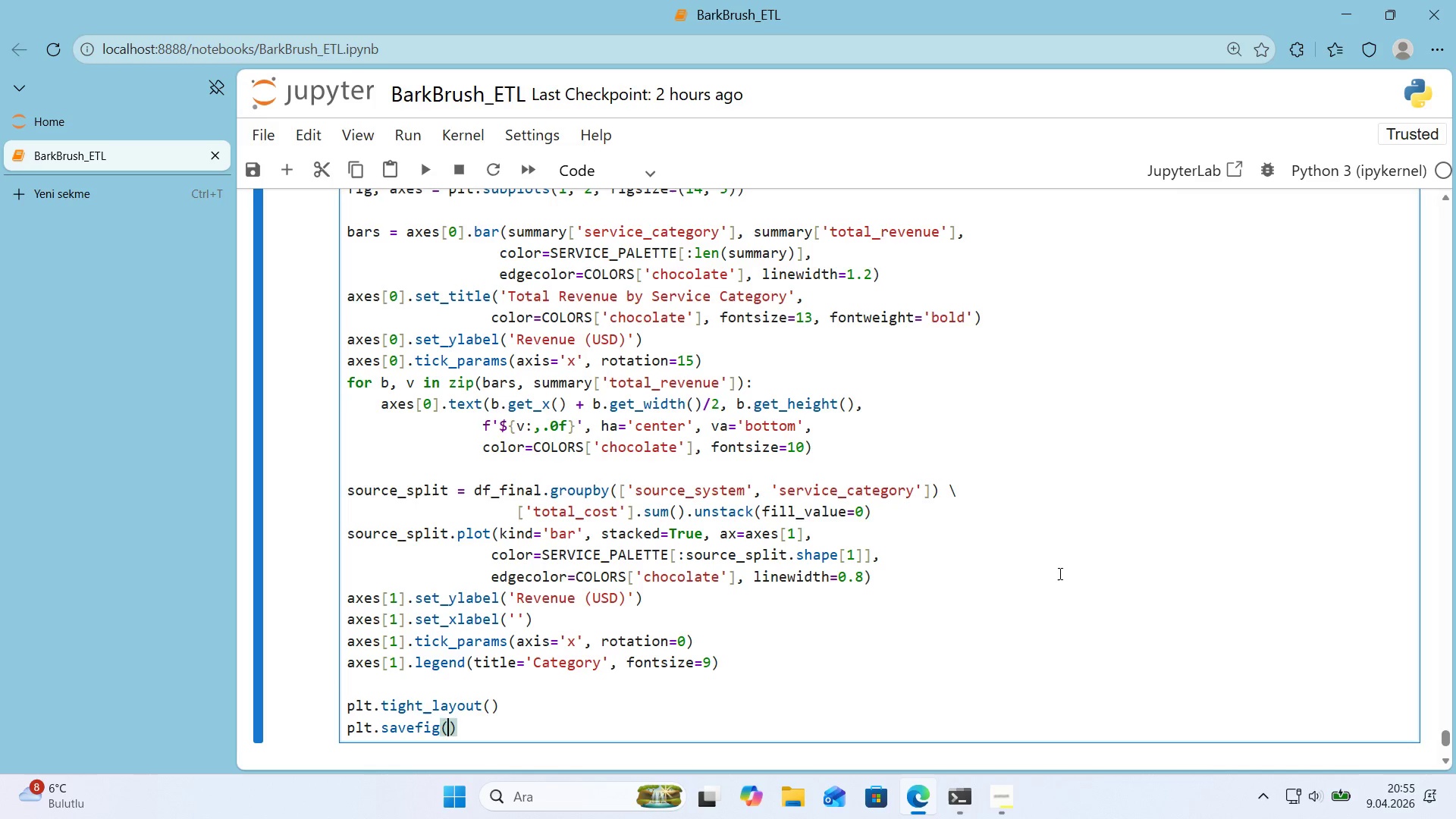 
type(os.path.jo'n)
 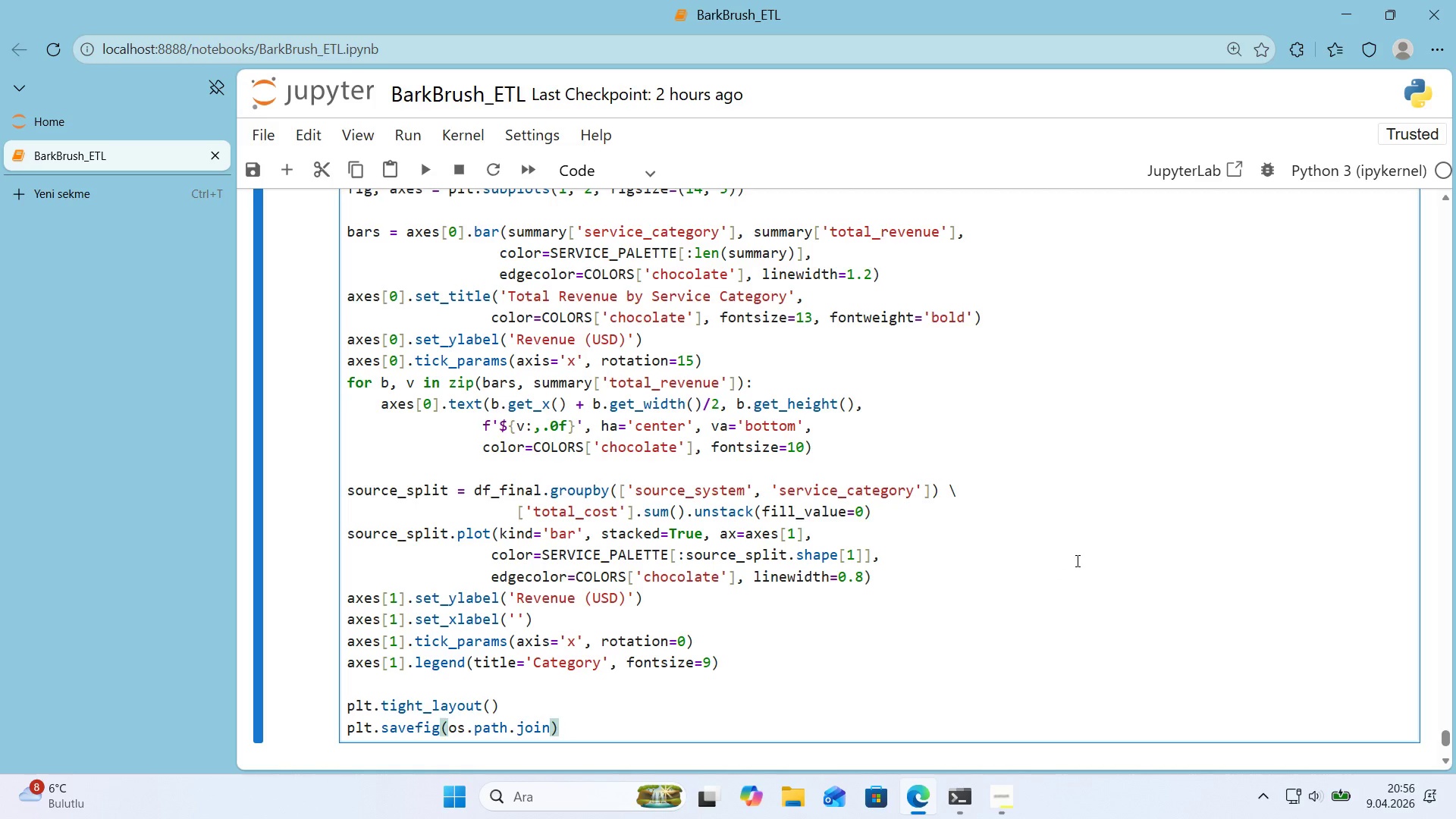 
scroll: coordinate [1059, 558], scroll_direction: down, amount: 1.0
 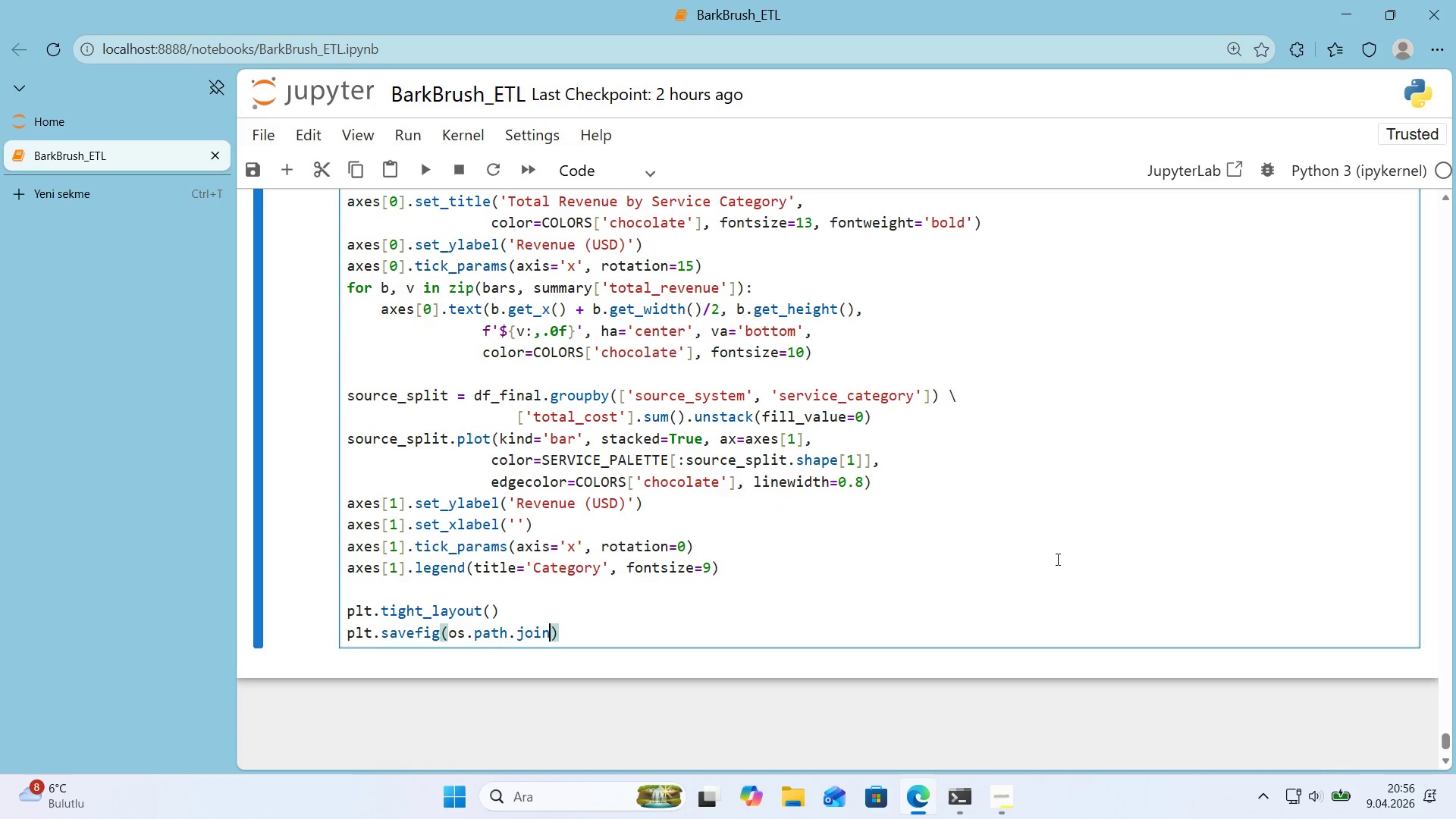 
type(*()
 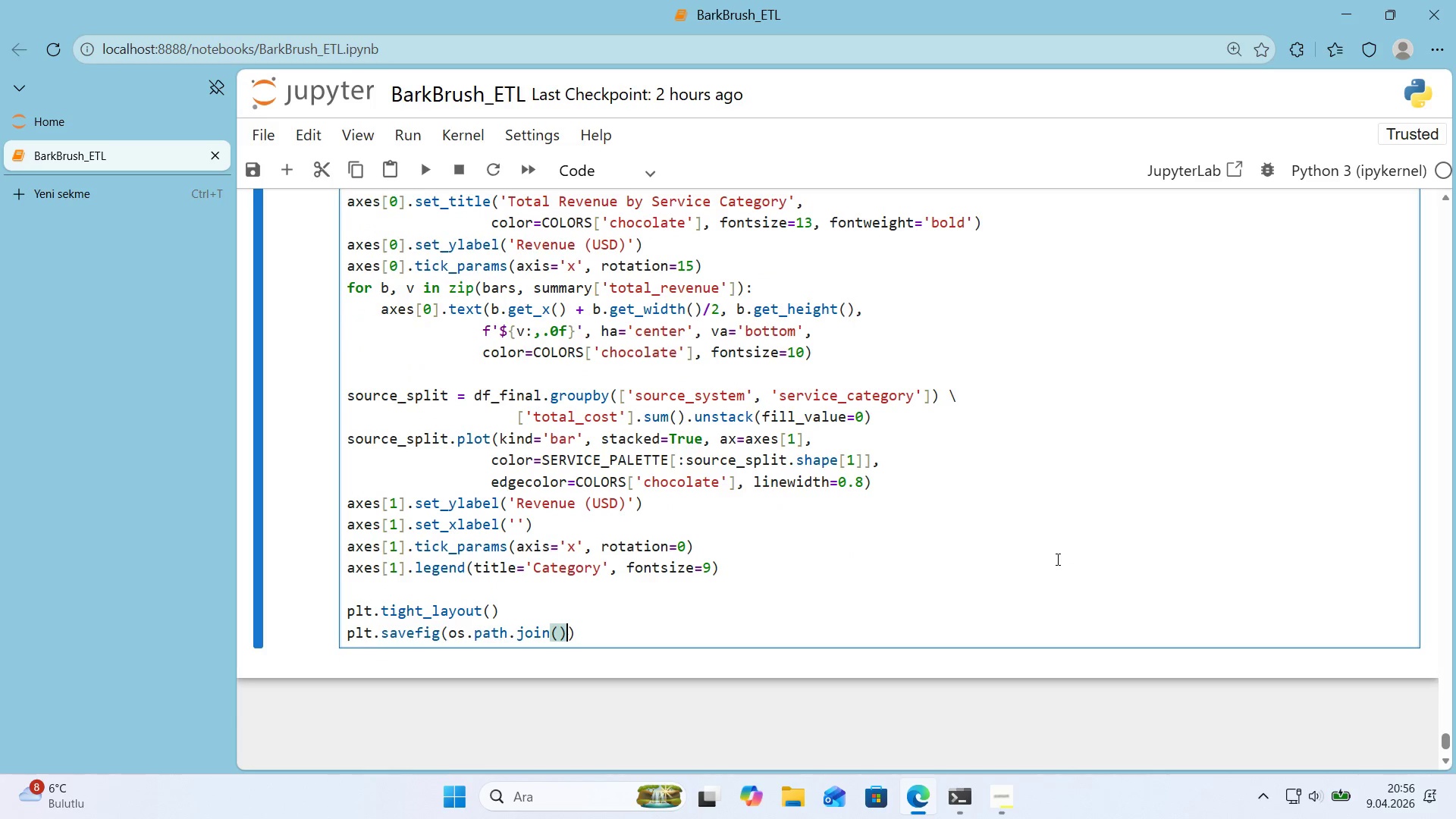 
key(ArrowLeft)
 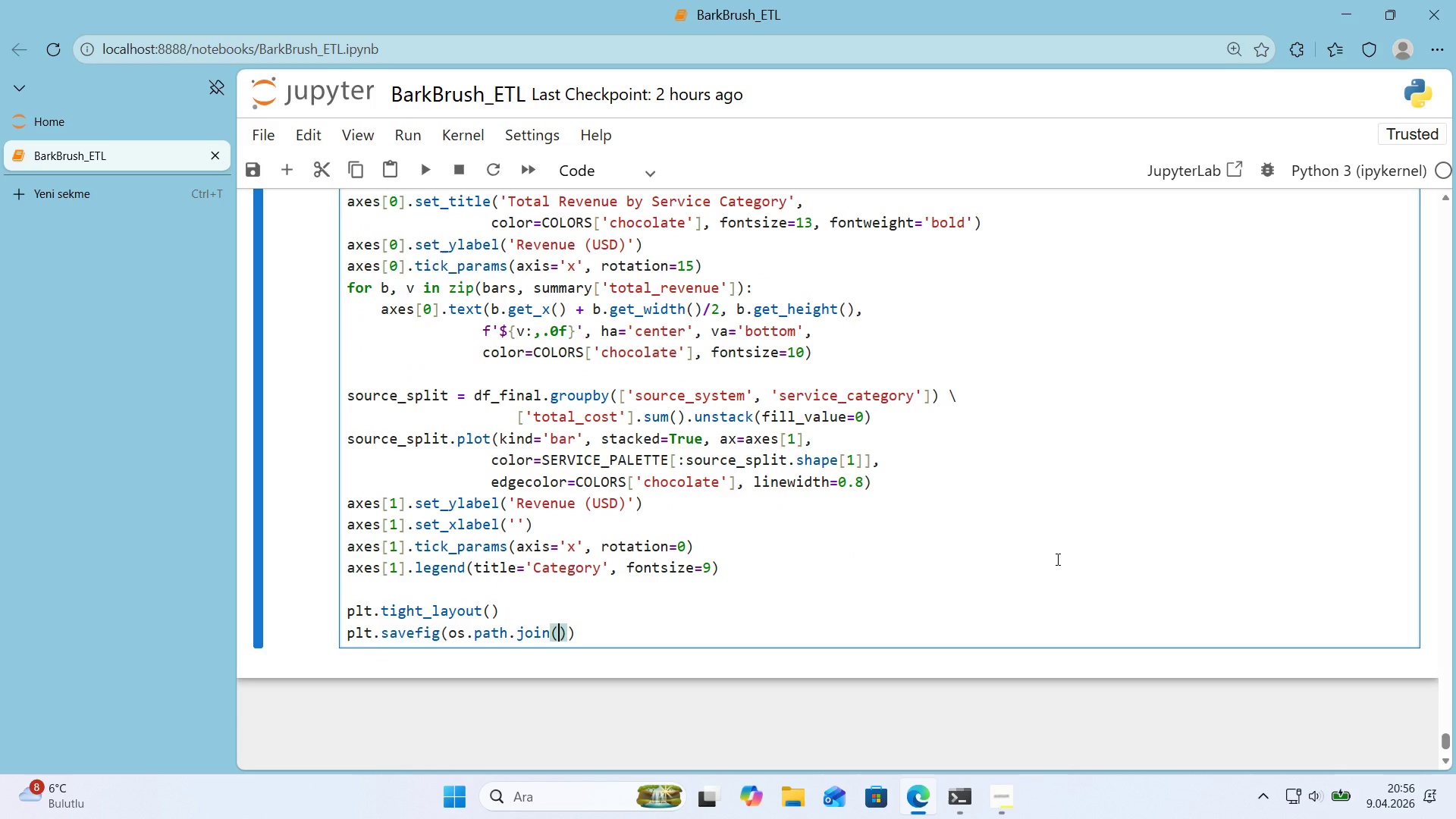 
type(OUTPUT_DIR)
 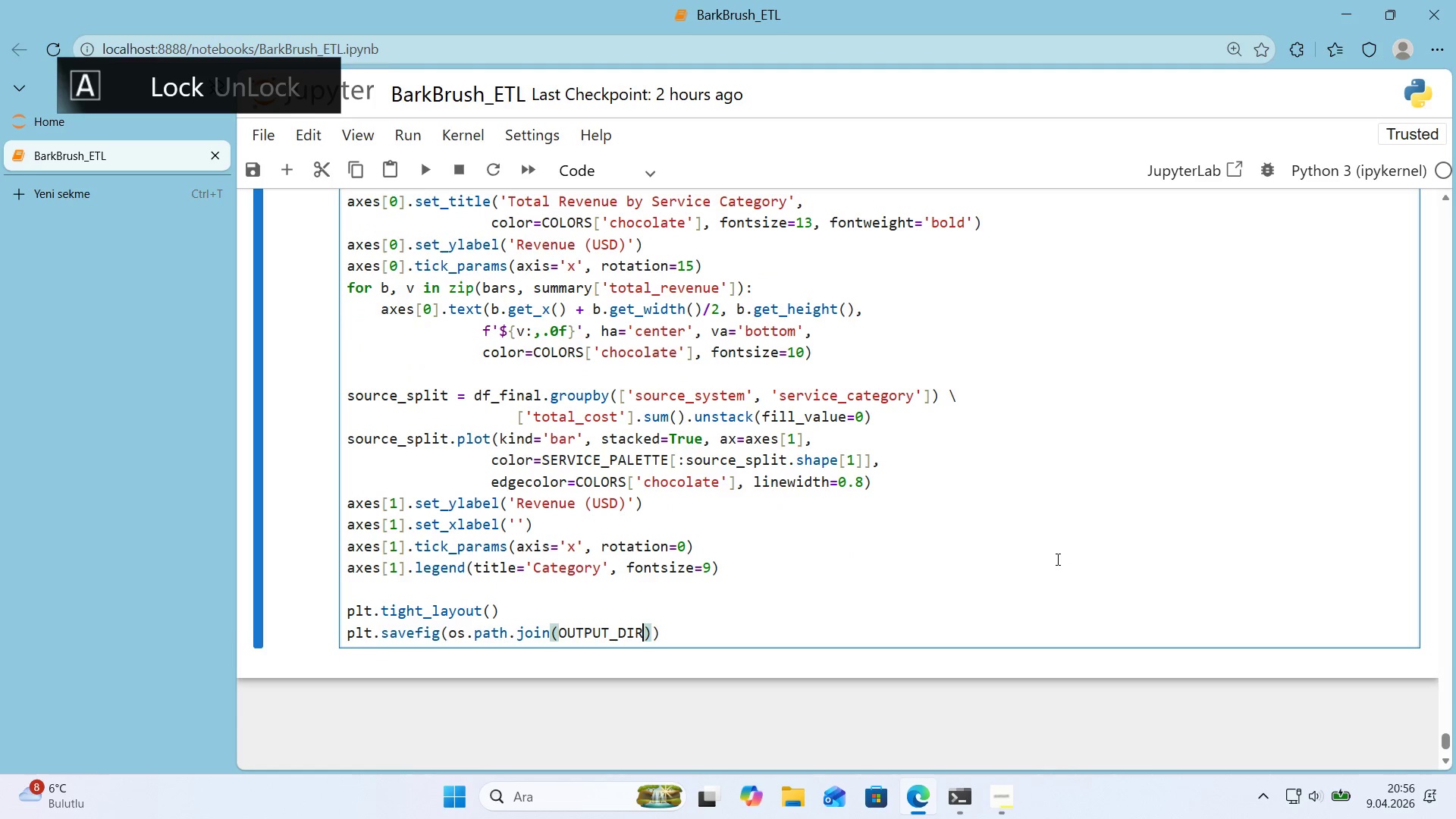 
key(ArrowRight)
 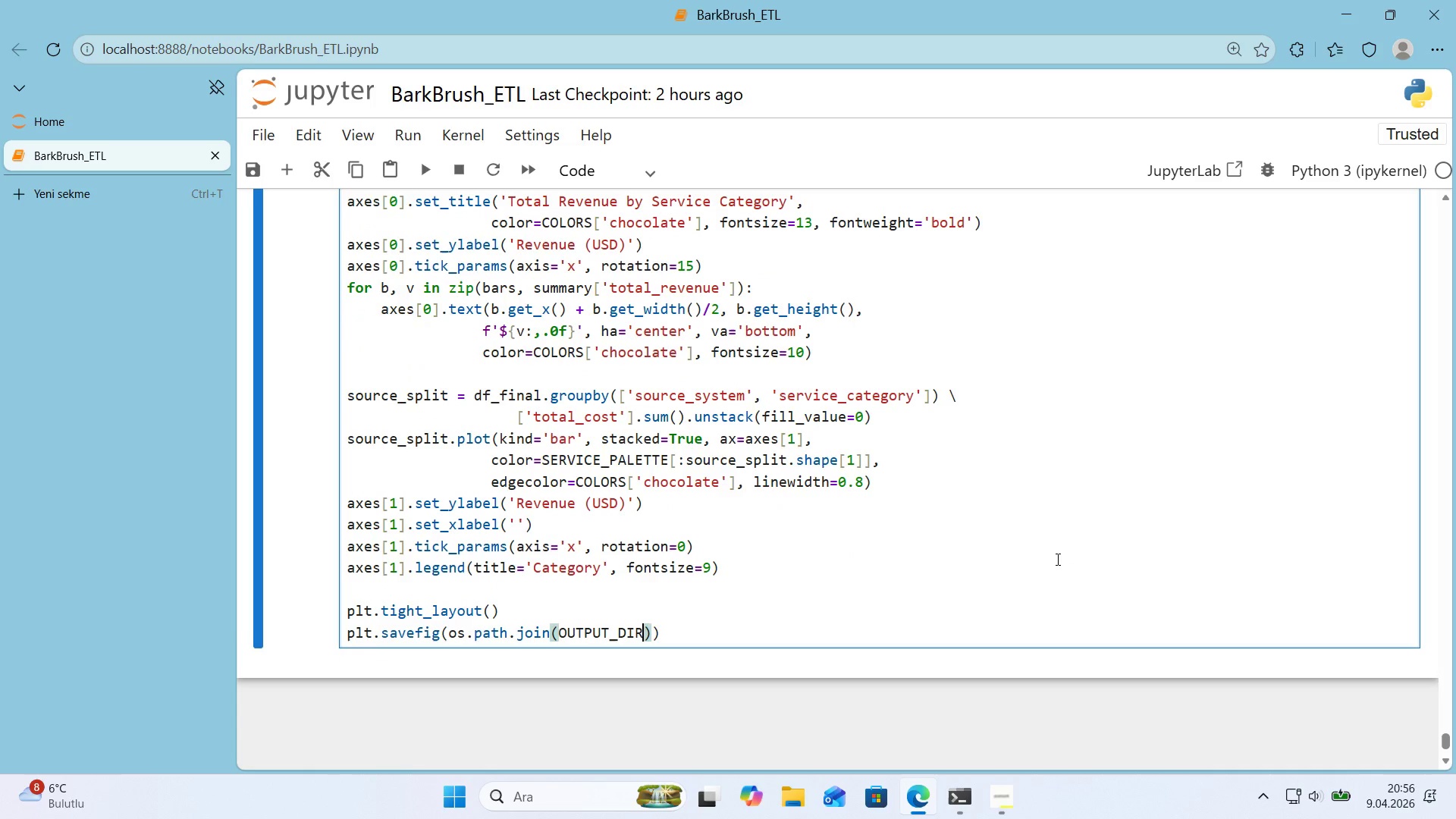 
key(ArrowLeft)
 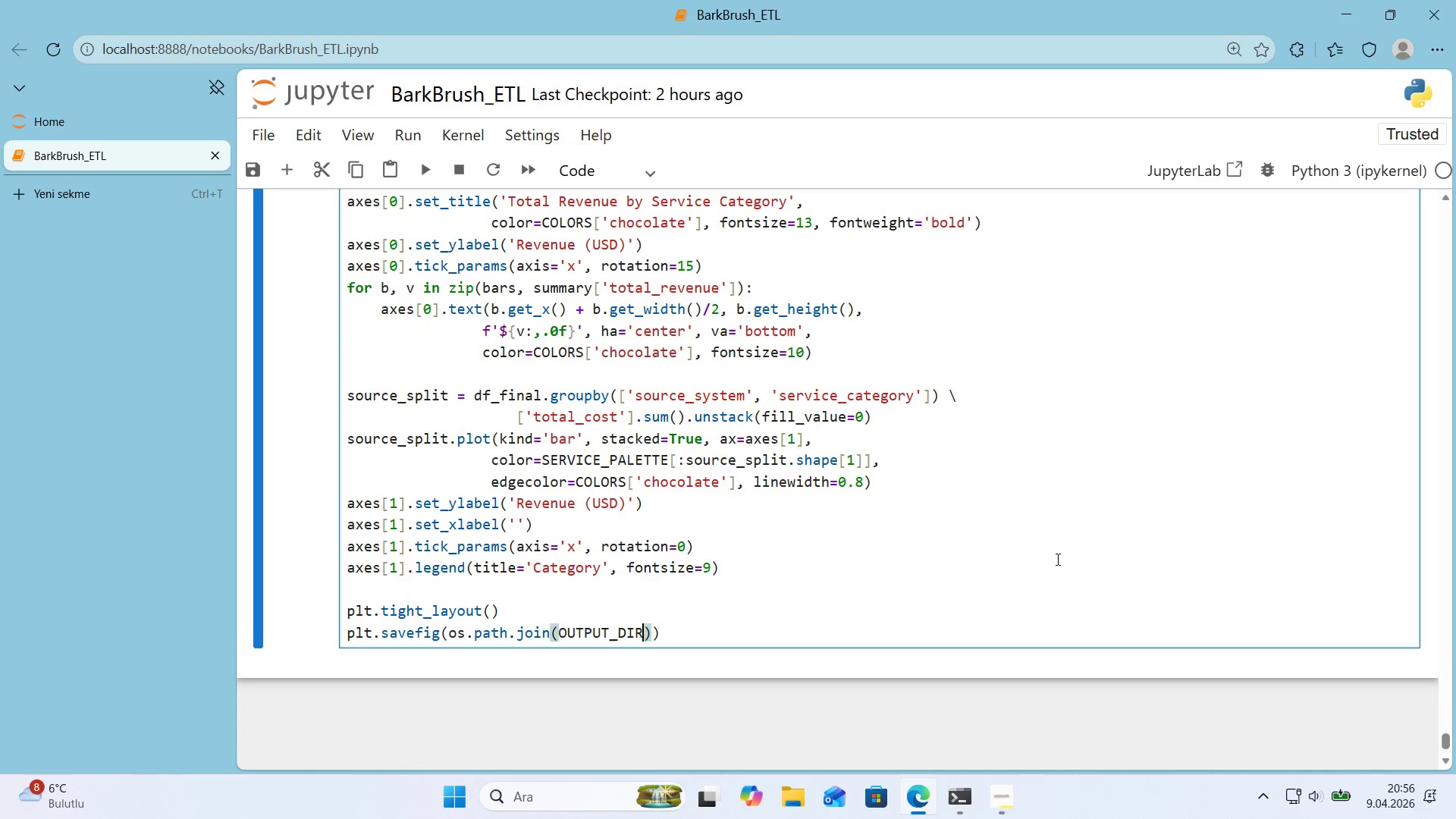 
type(, @@)
 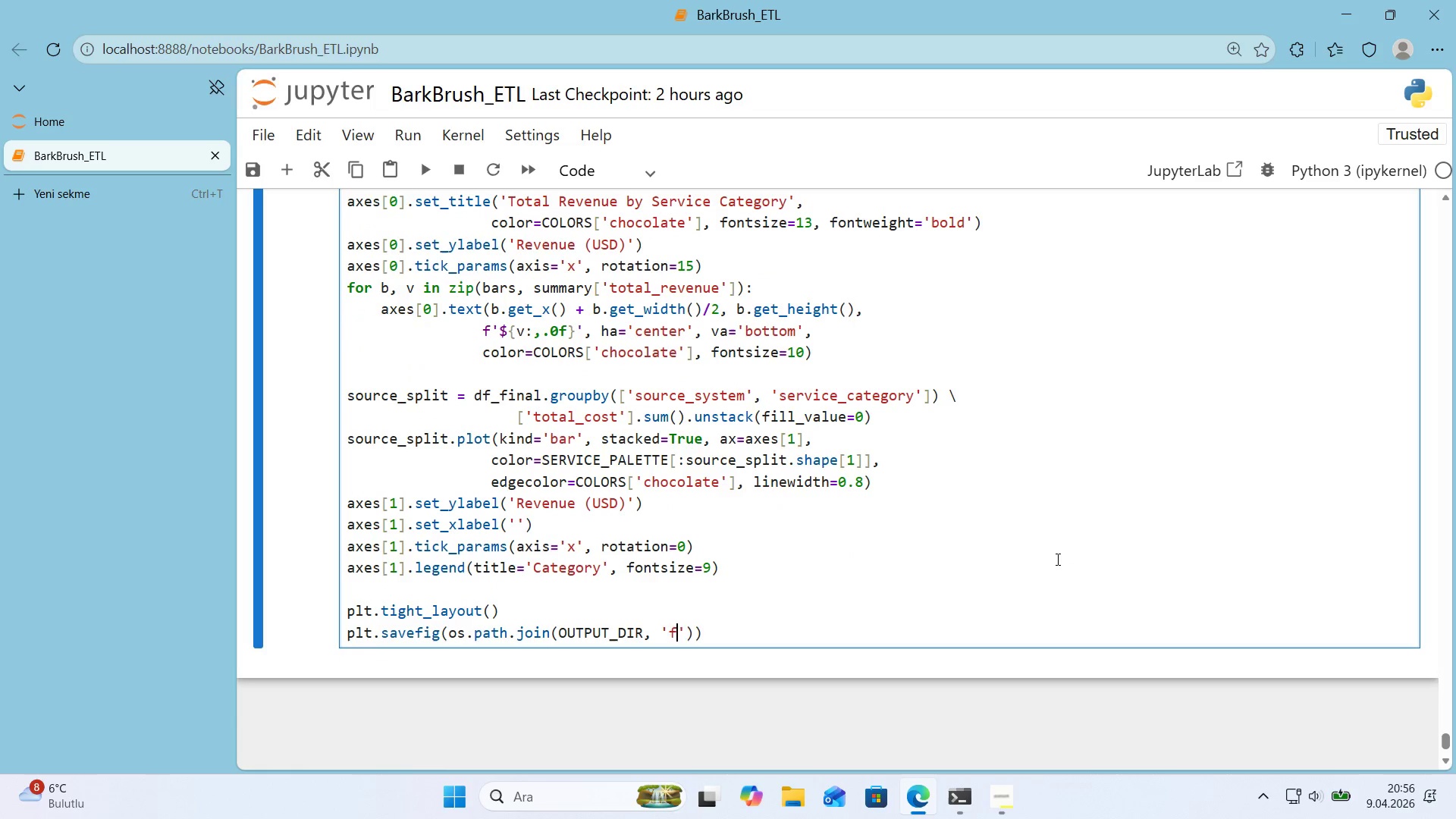 
 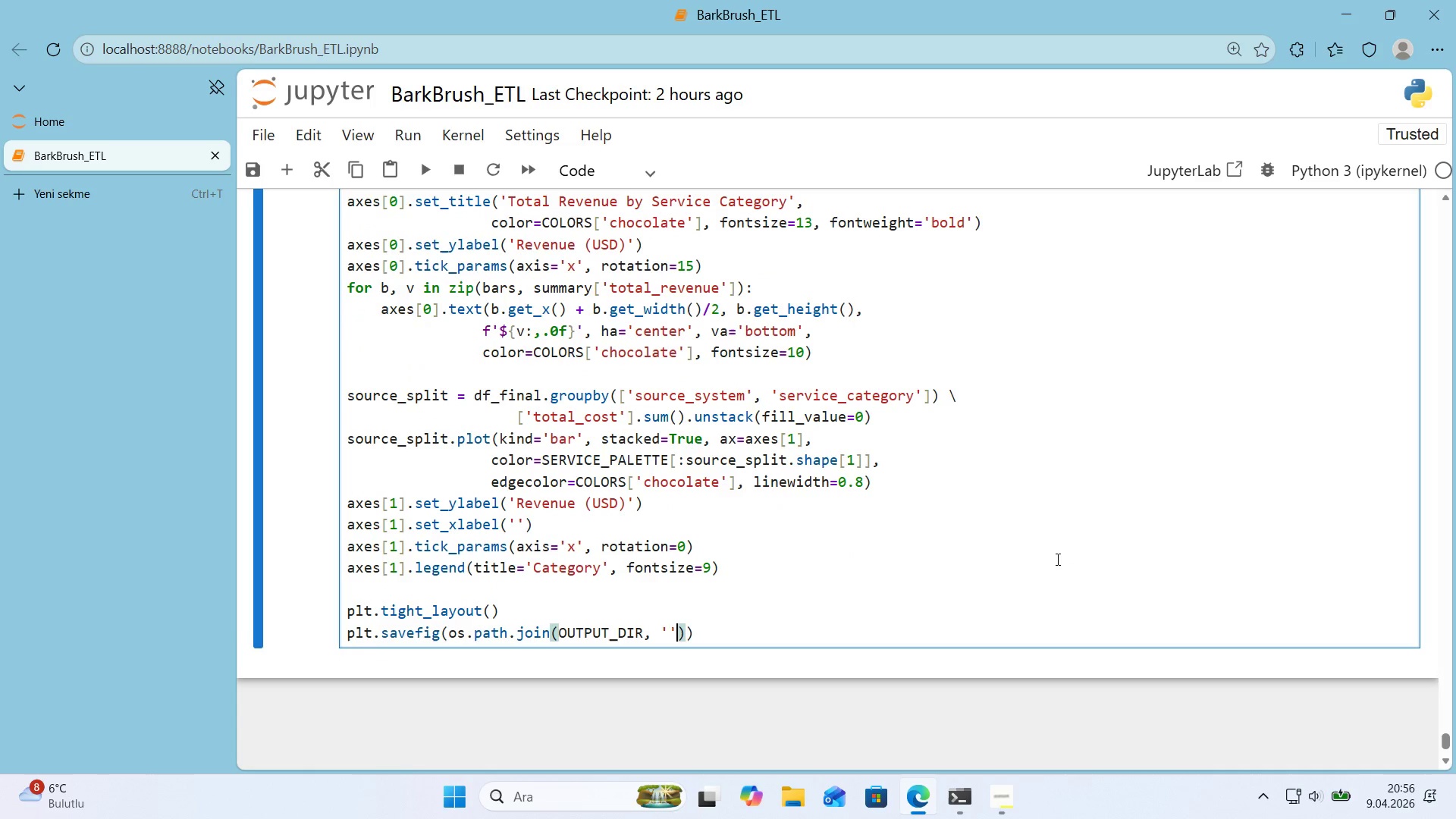 
key(ArrowLeft)
 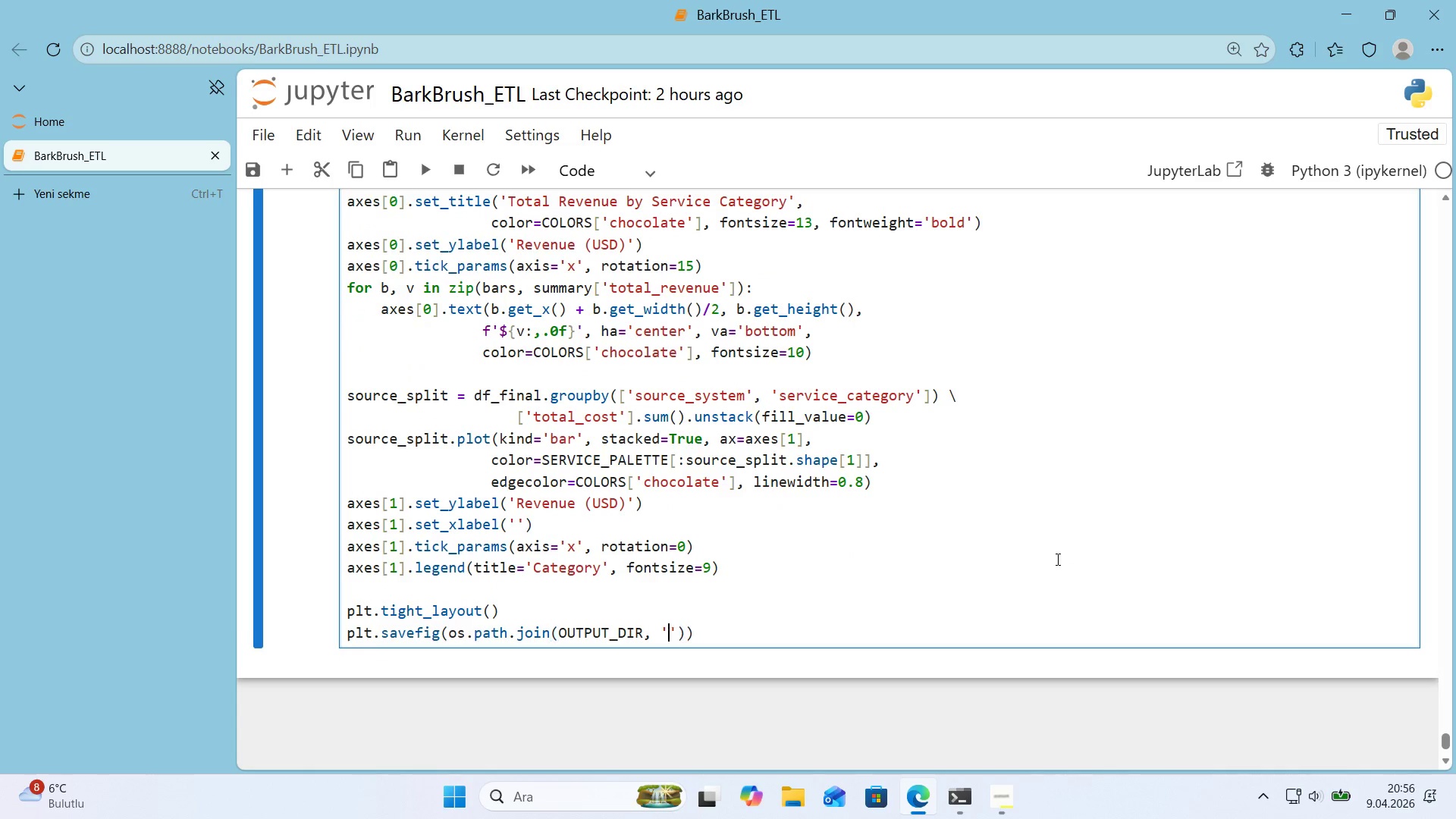 
type(f'g_revenue_summary.png)
 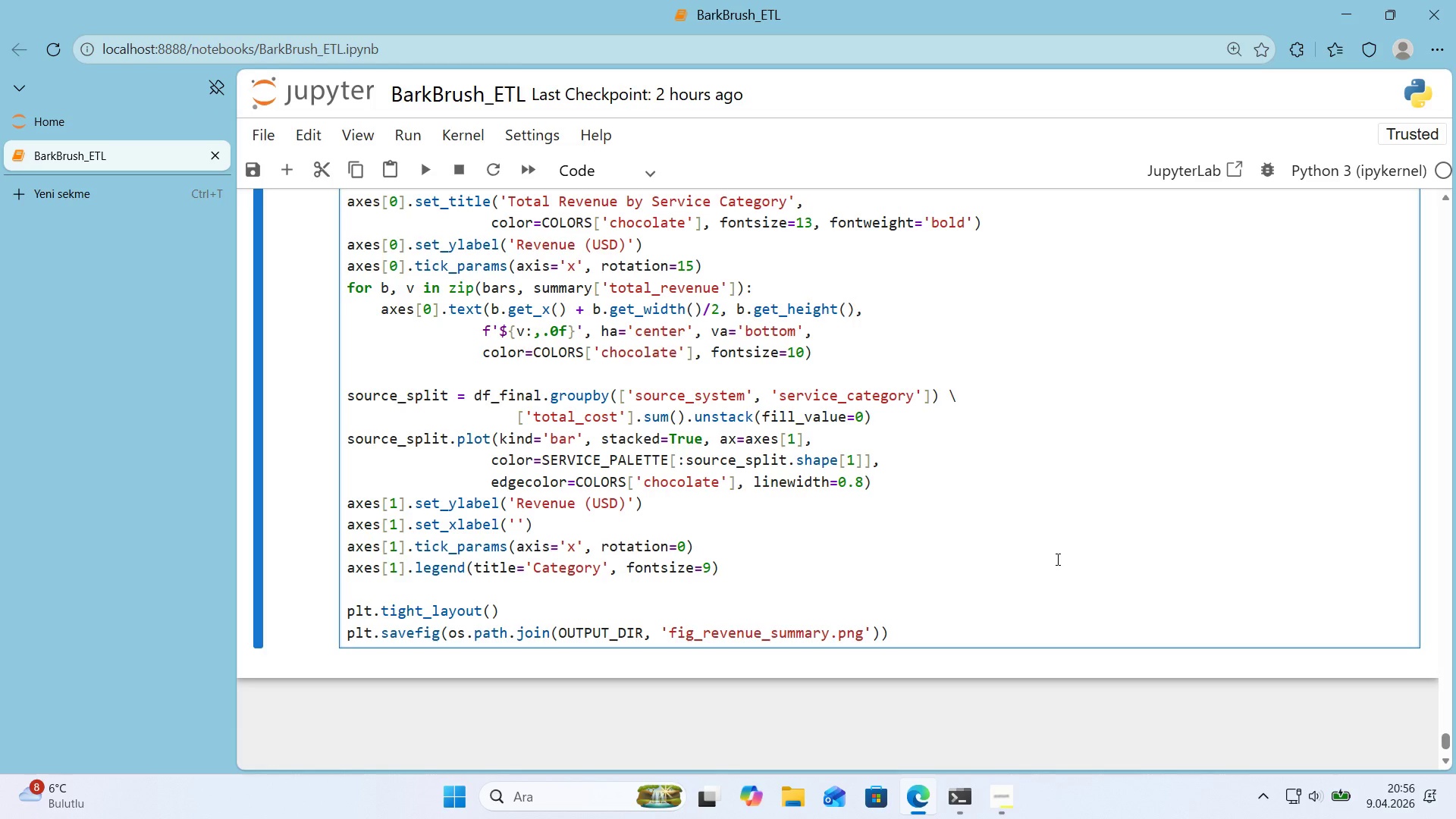 
key(ArrowRight)
 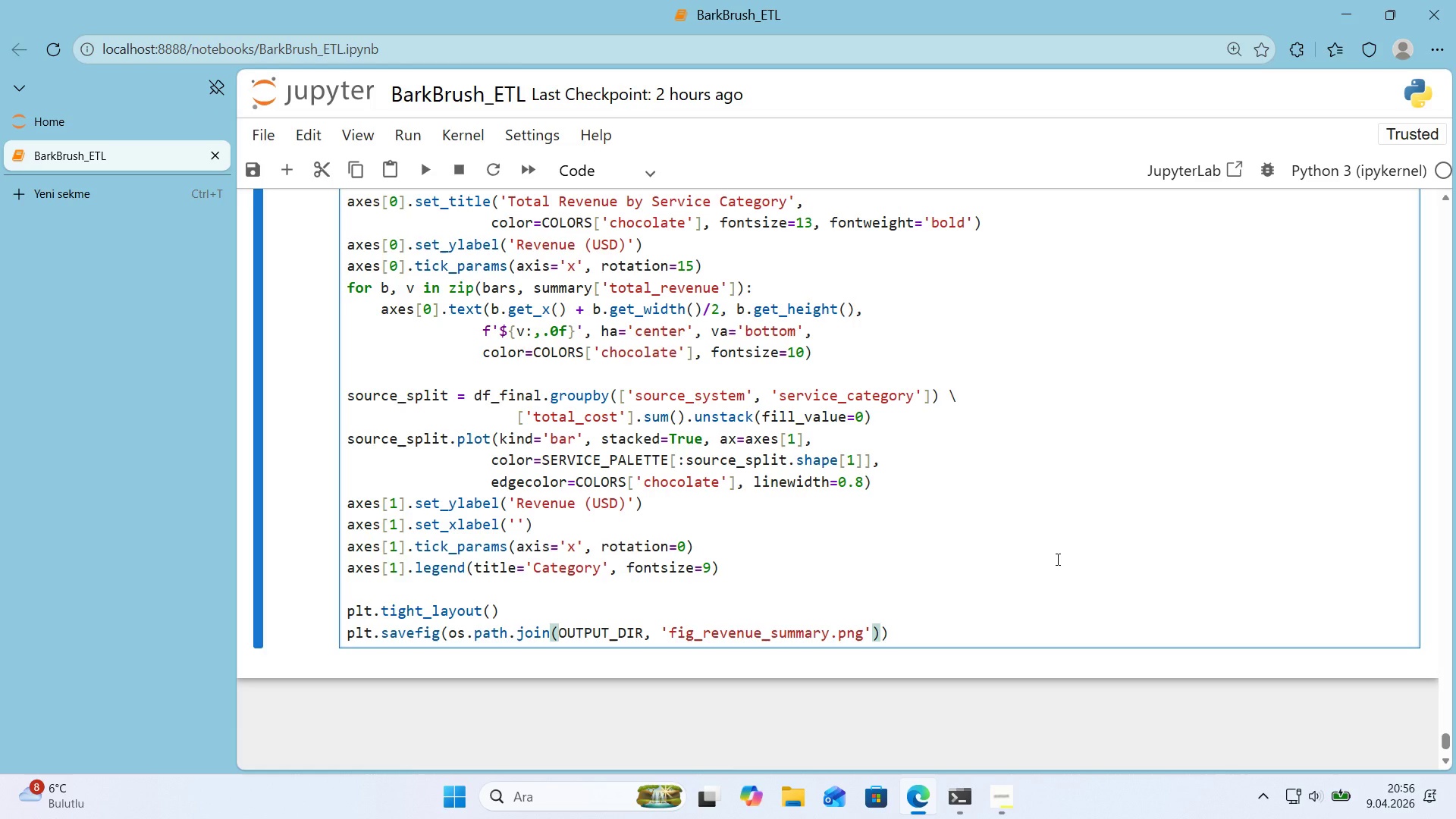 
key(ArrowRight)
 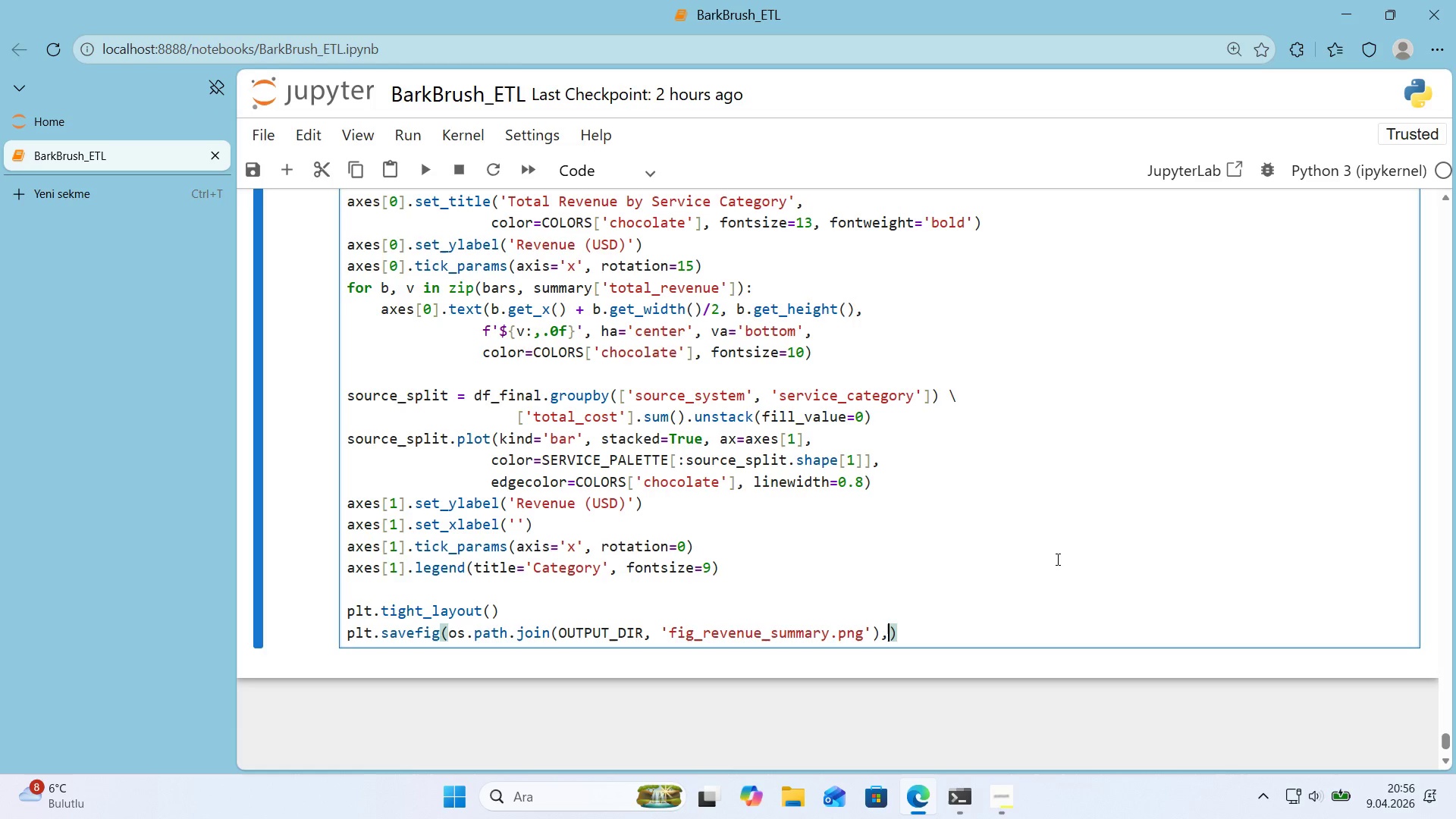 
key(Comma)
 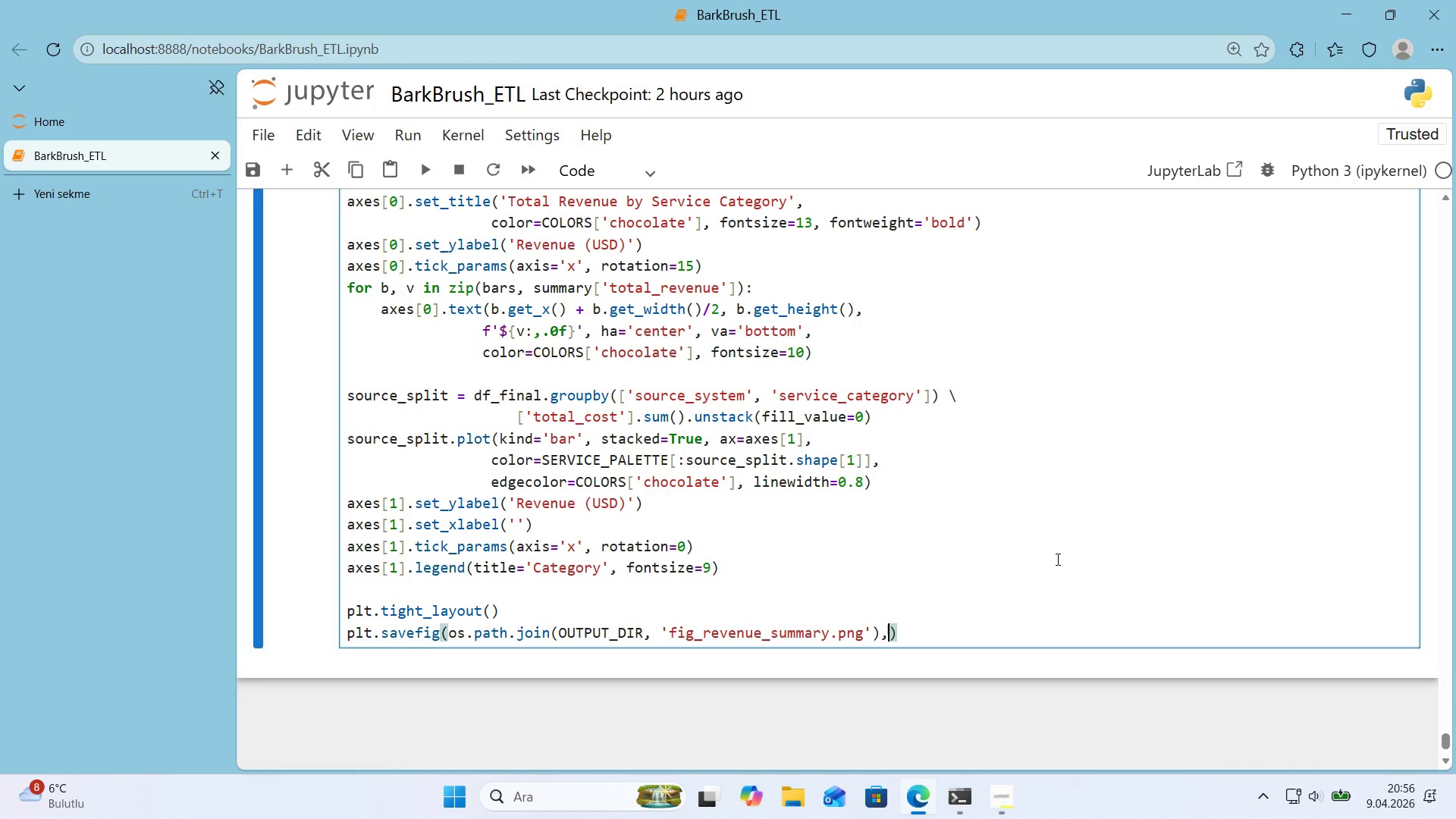 
key(Enter)
 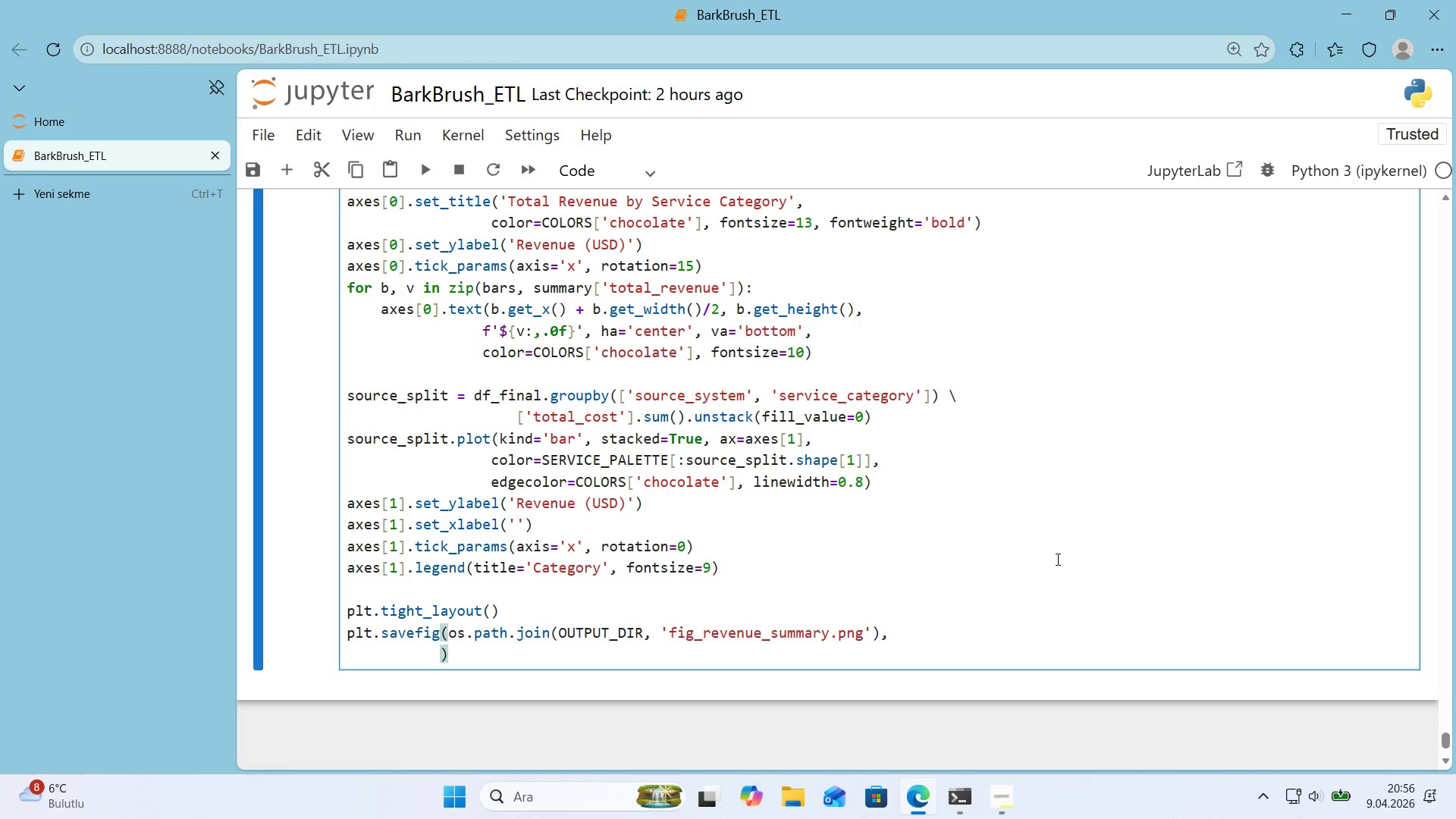 
type(dp')150, bbox_'nce)
key(Backspace)
type(jes)
key(Backspace)
key(Backspace)
key(Backspace)
type(hes)@@)
 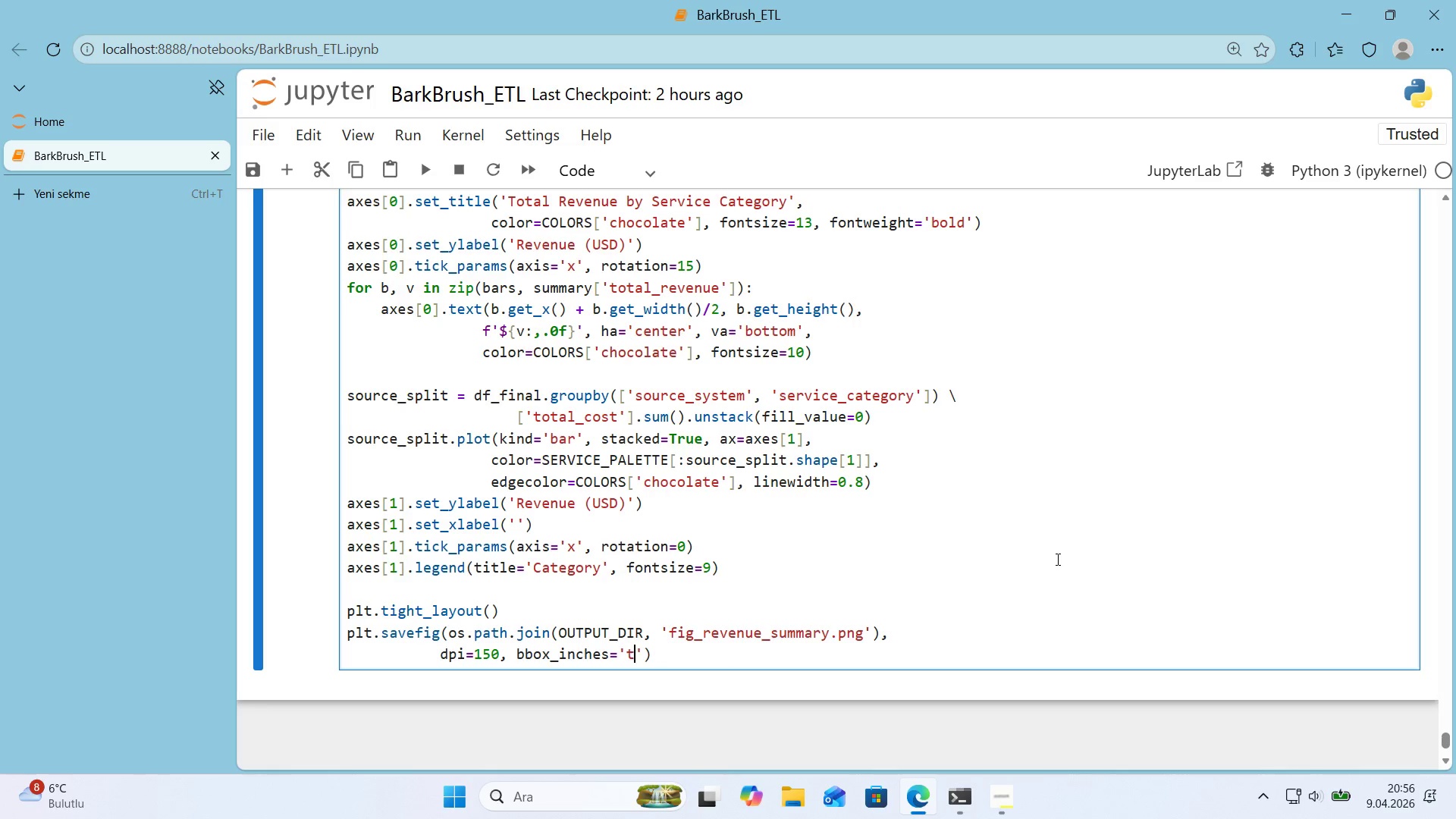 
 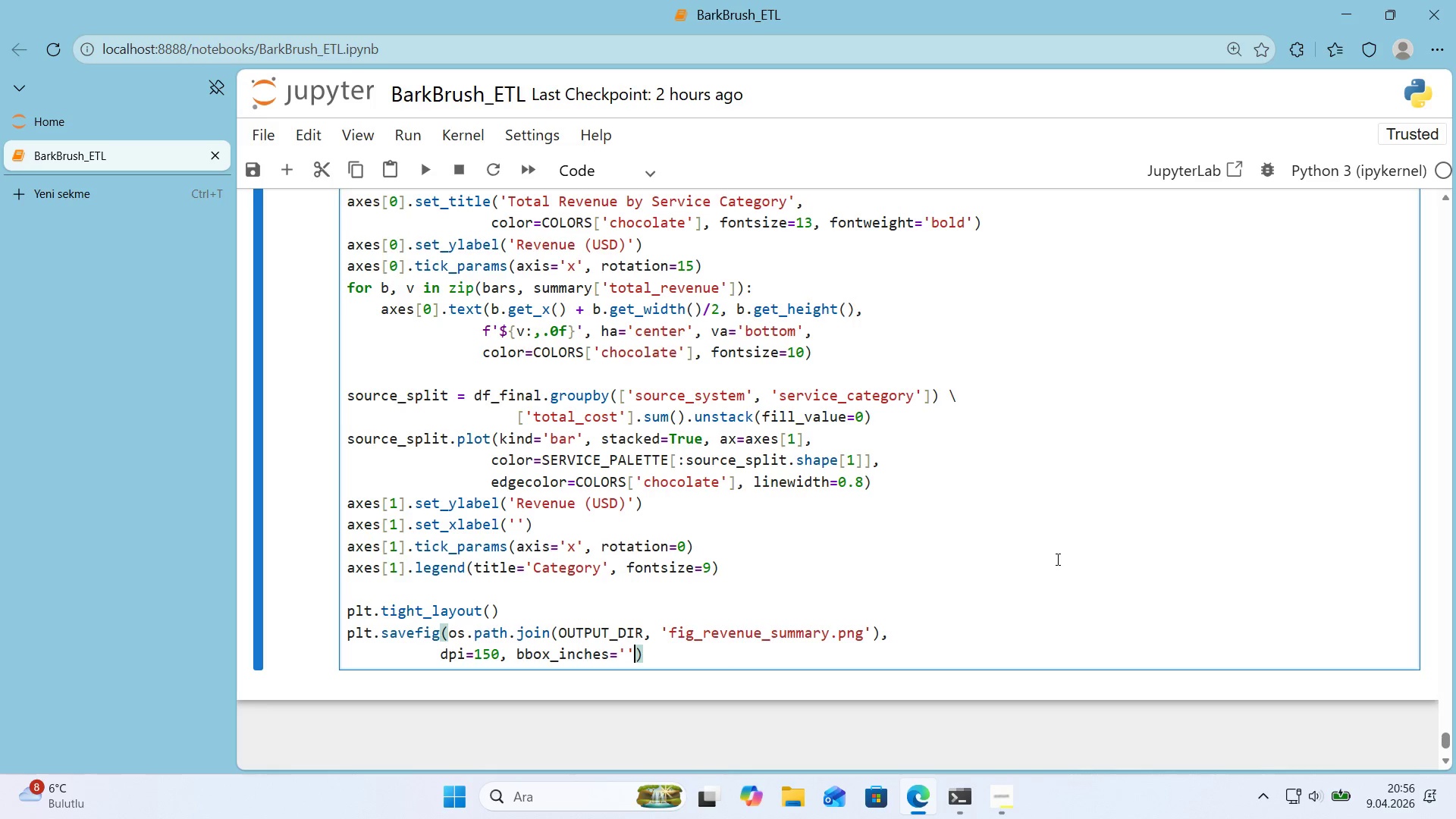 
key(ArrowLeft)
 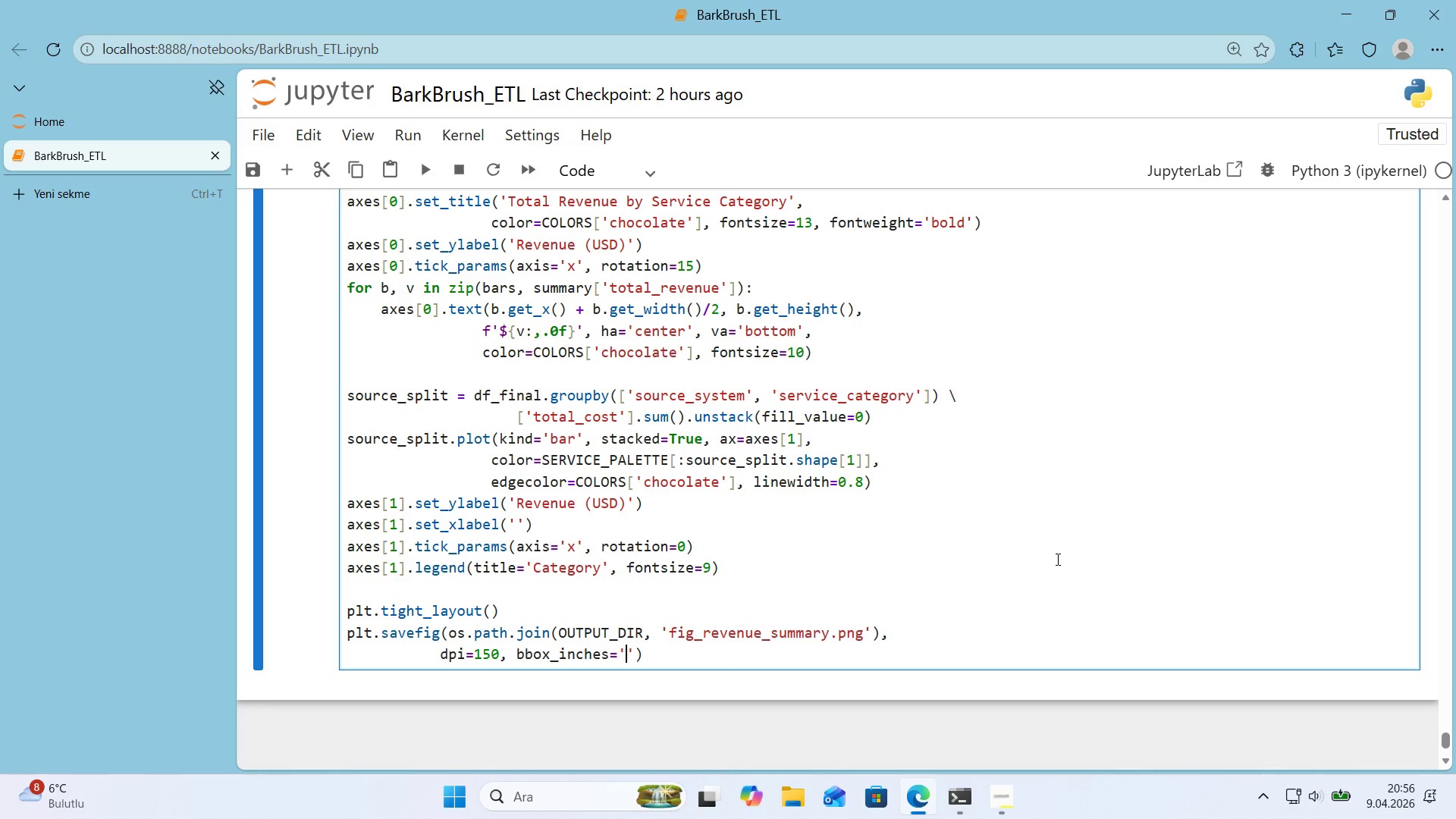 
type(t'ght)
 